 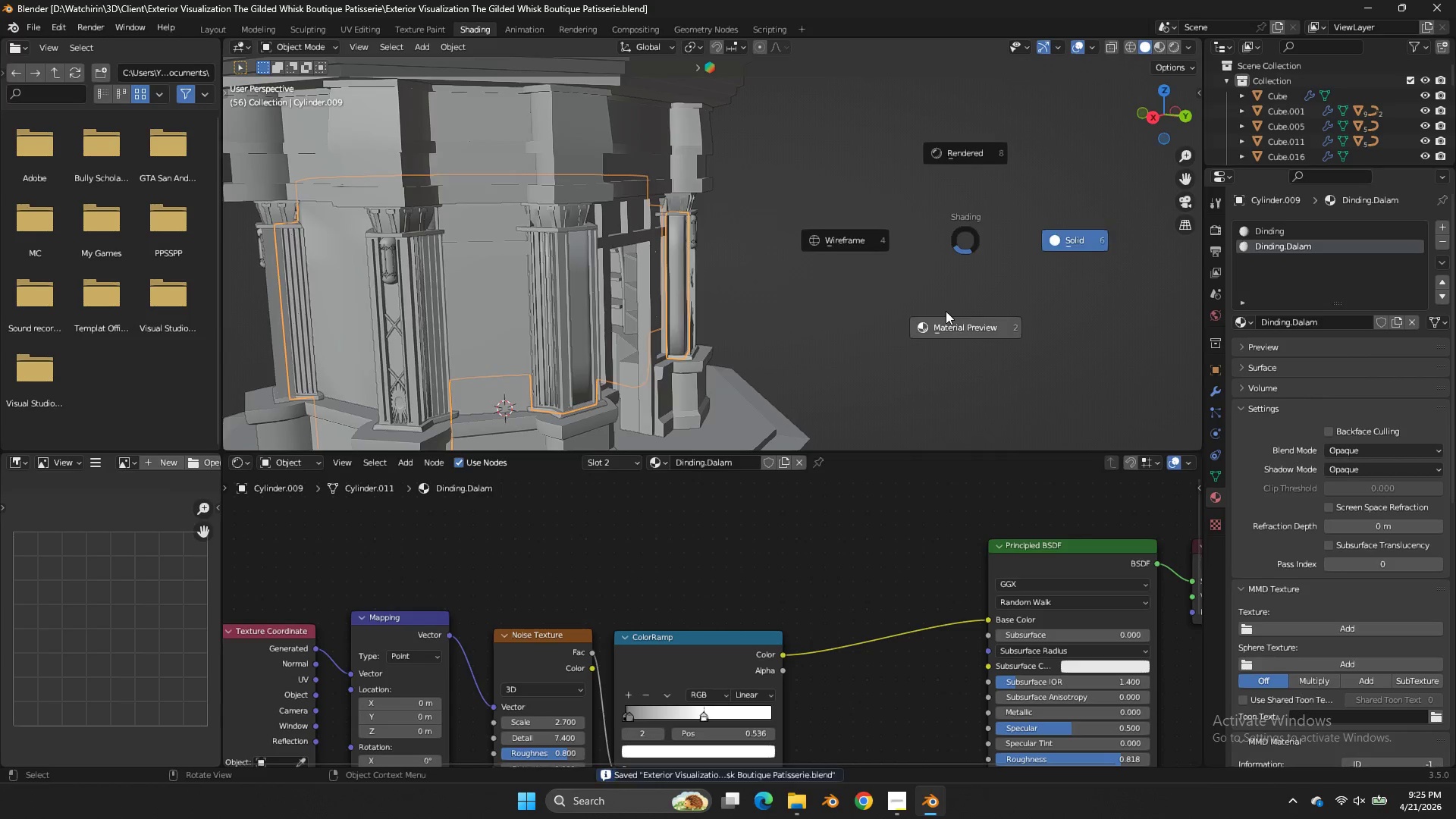 
key(Tab)
 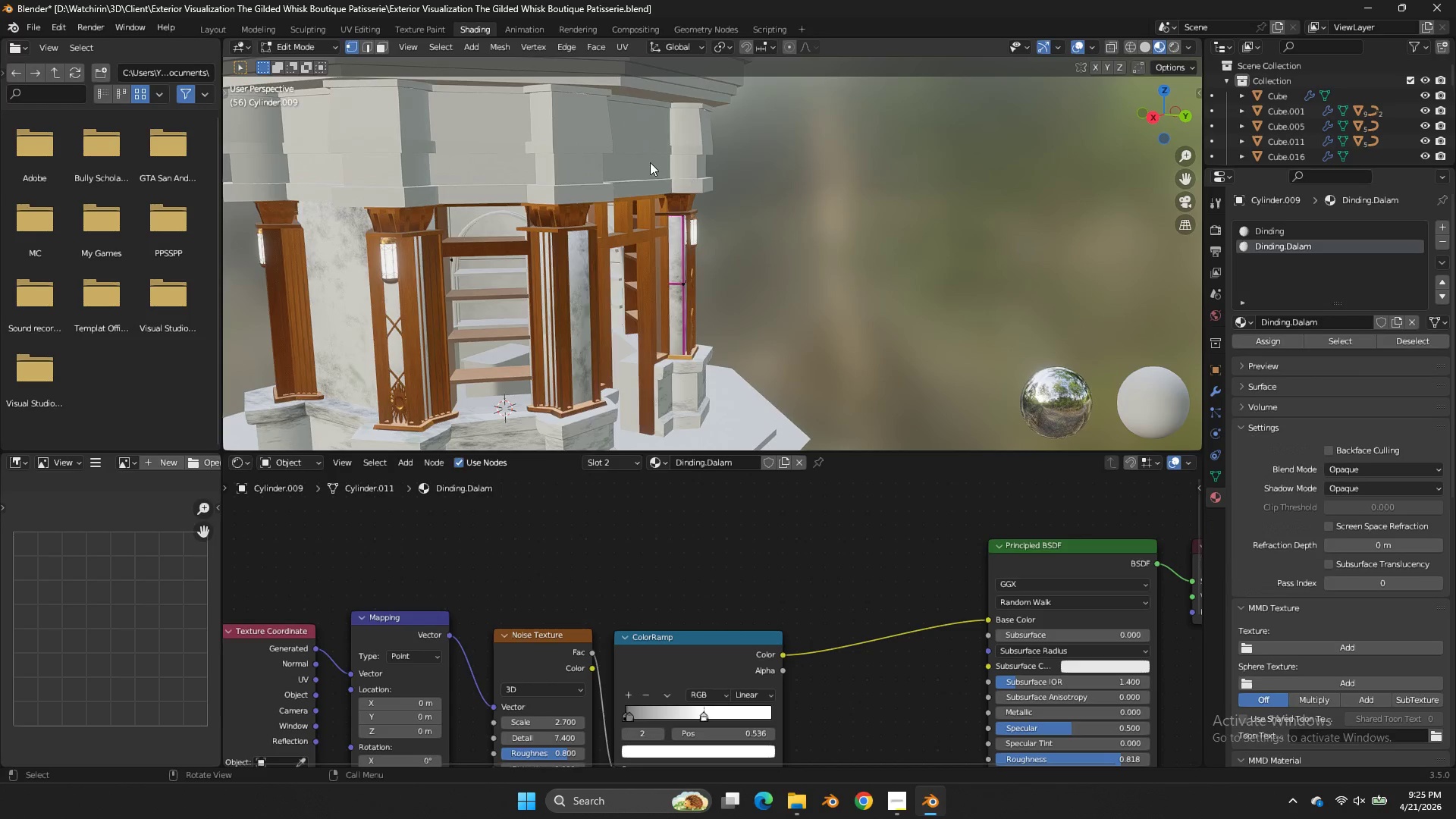 
key(Tab)
 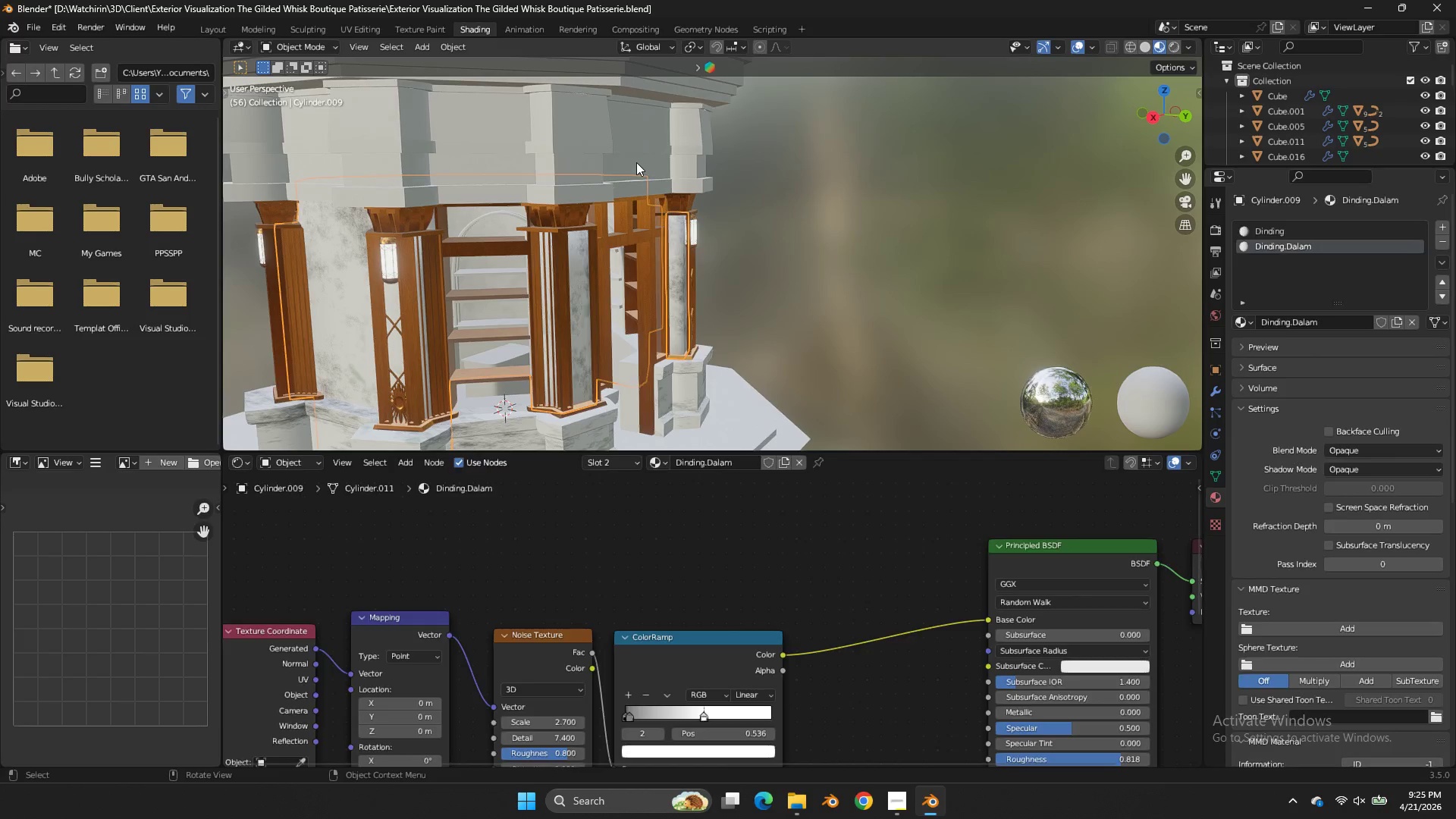 
left_click([636, 162])
 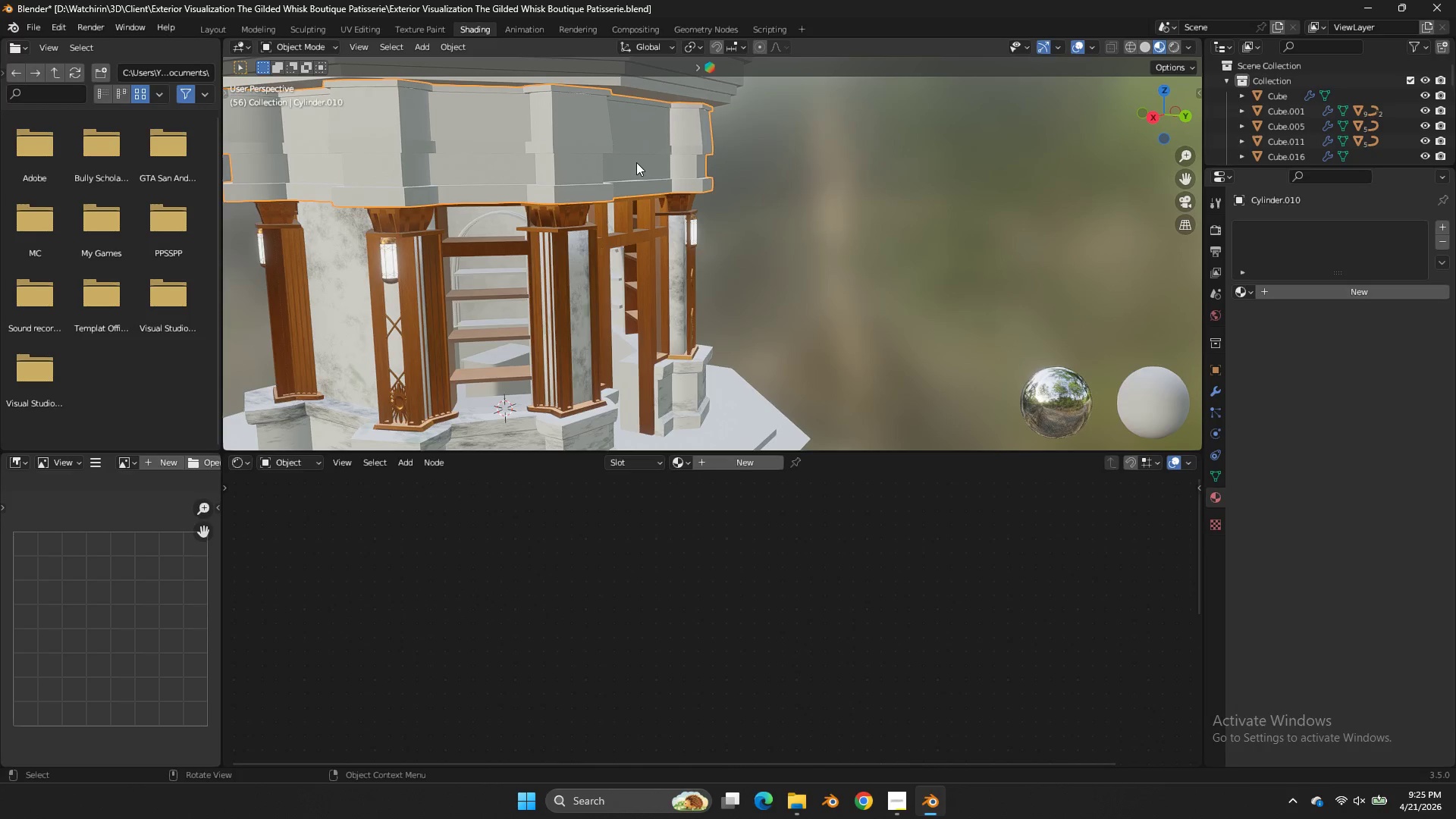 
key(Control+S)
 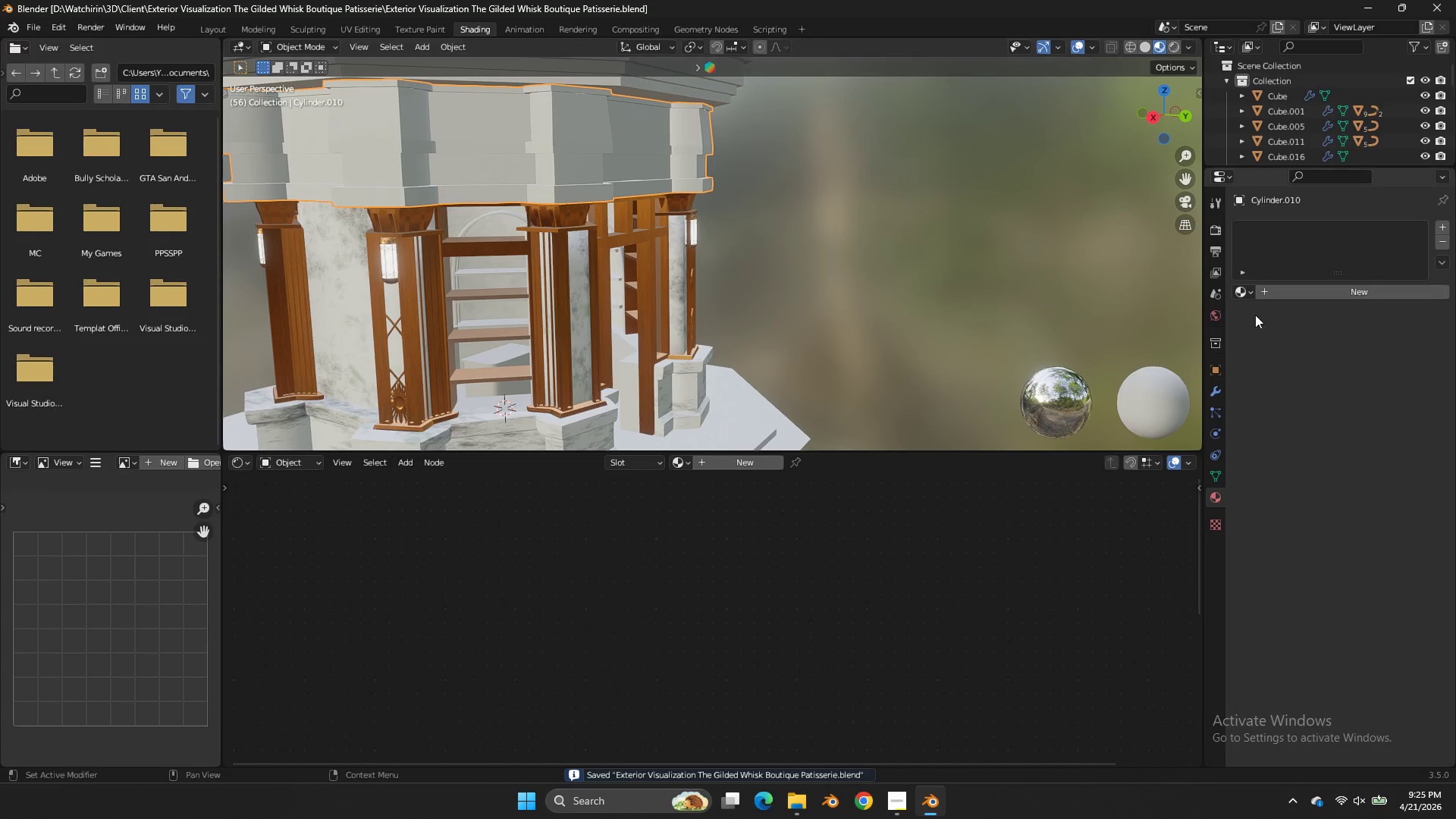 
left_click([1250, 288])
 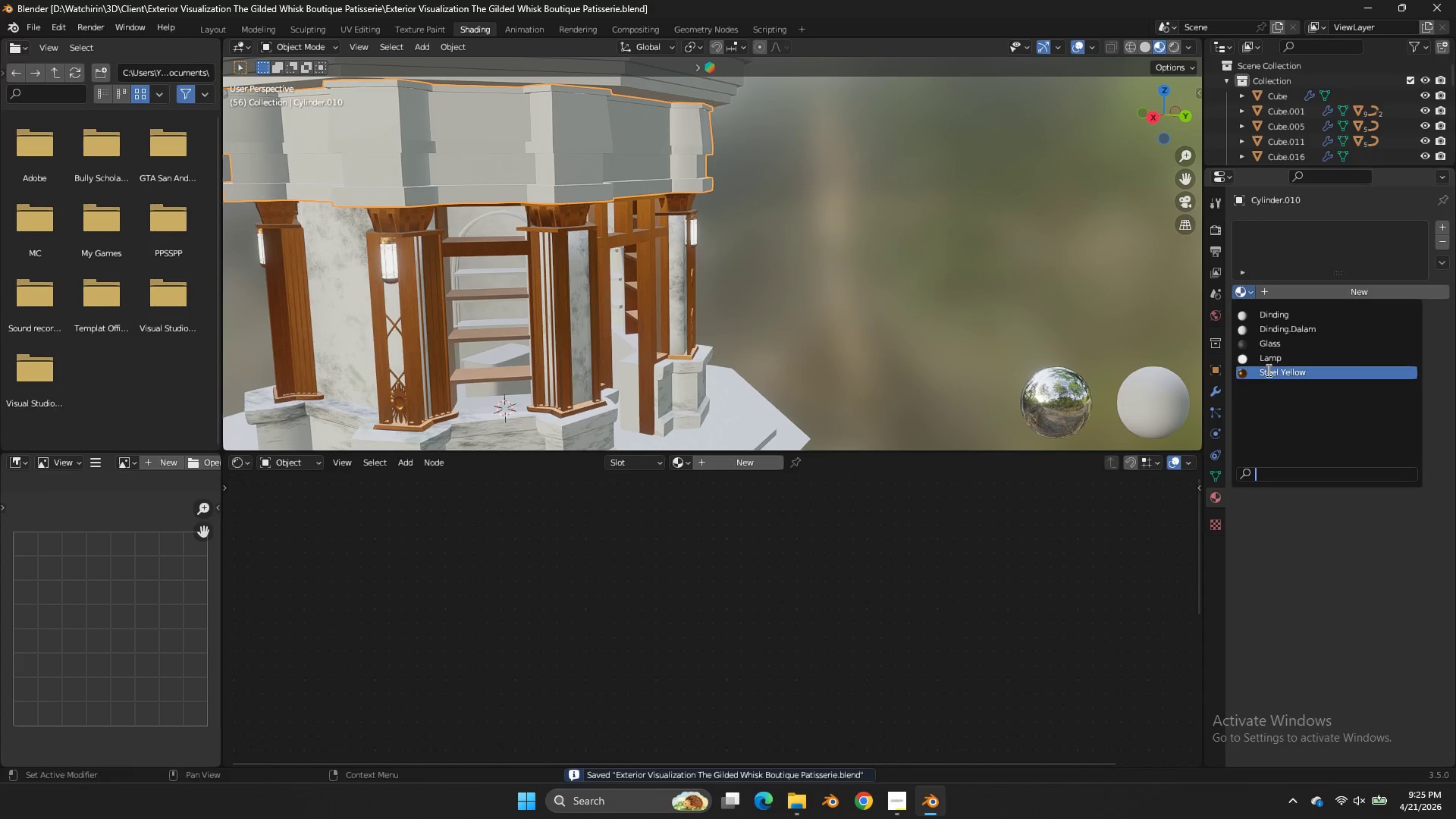 
left_click([1267, 370])
 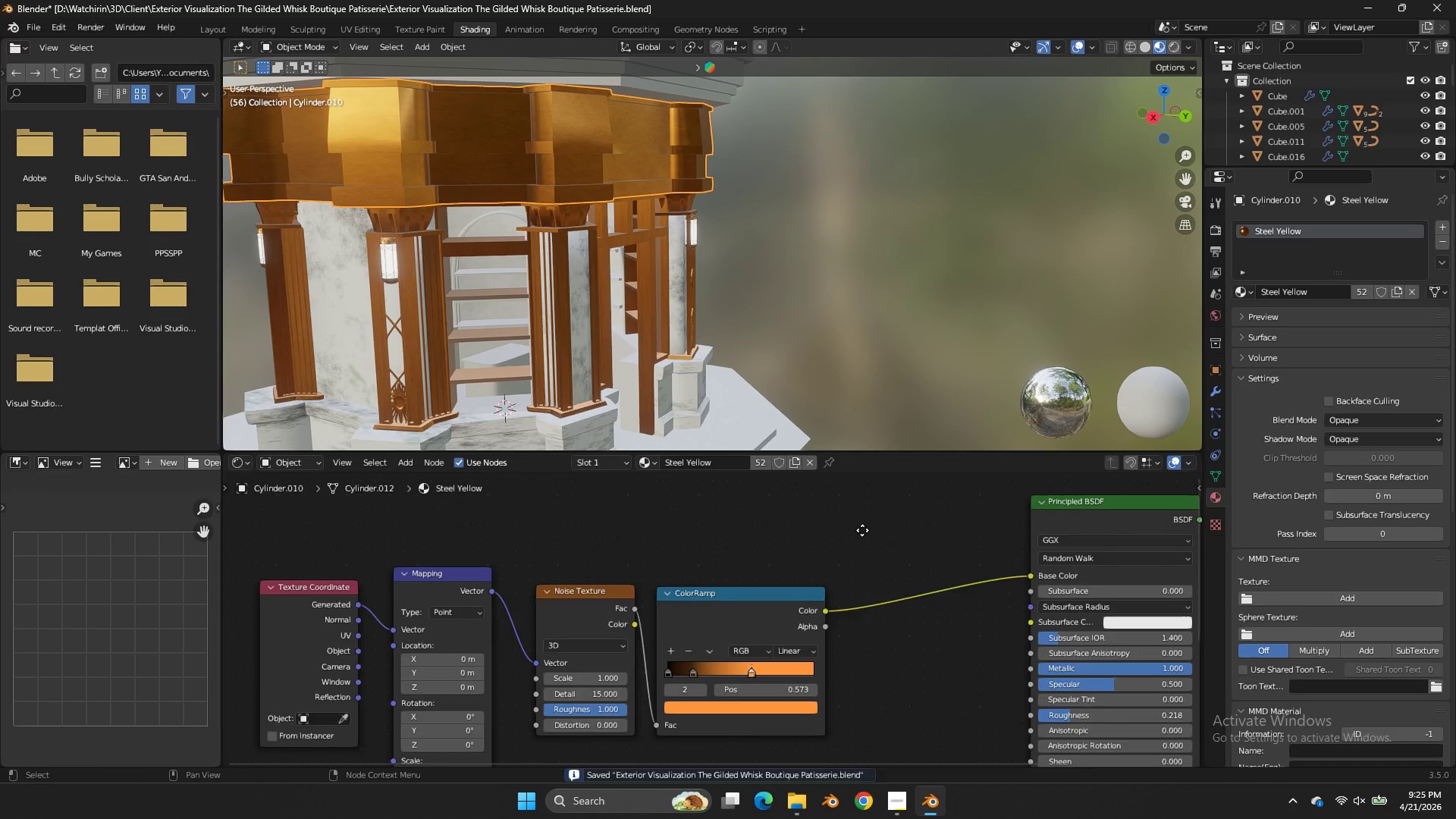 
left_click([801, 639])
 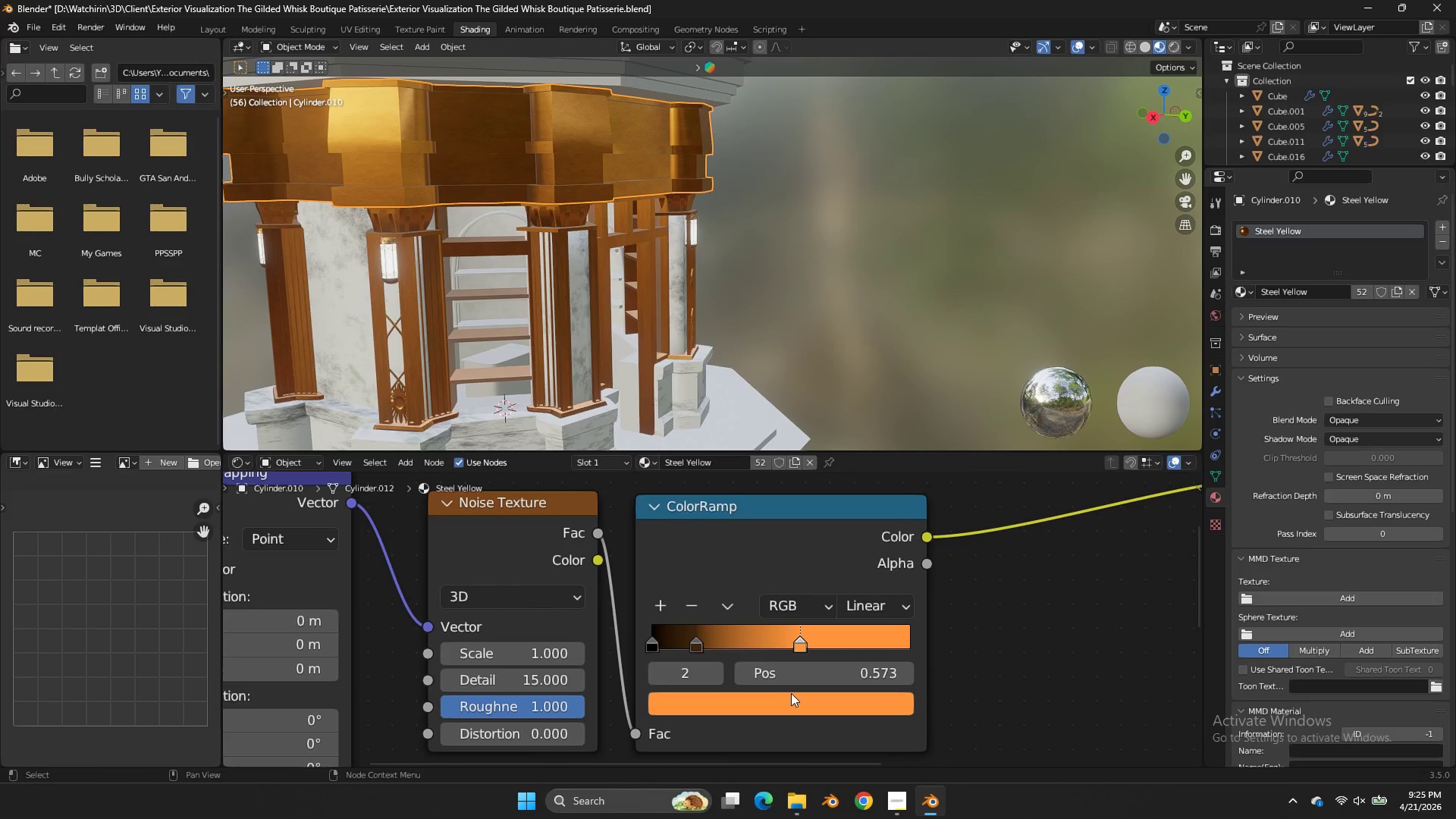 
scroll: coordinate [853, 611], scroll_direction: up, amount: 7.0
 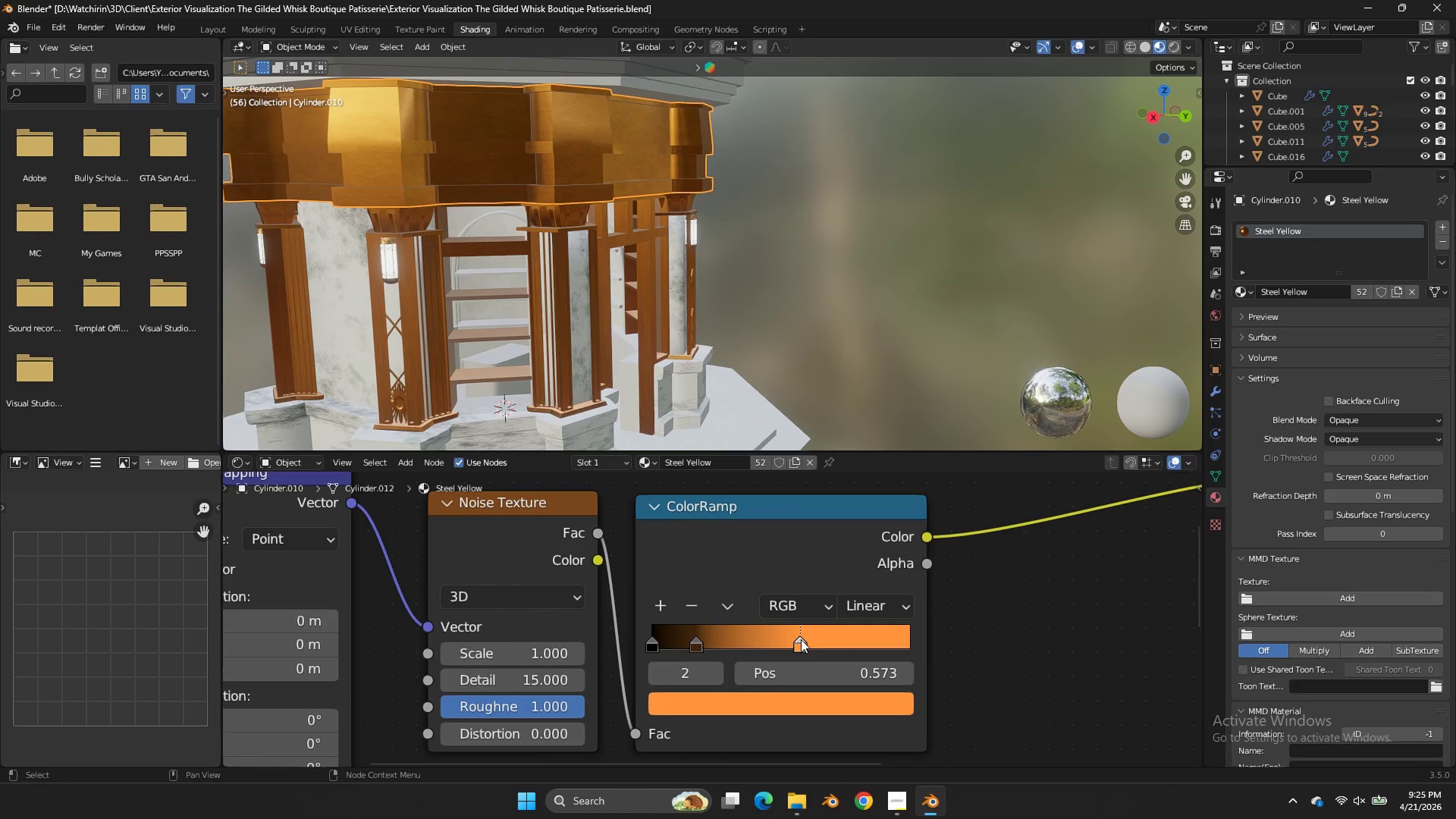 
left_click([792, 695])
 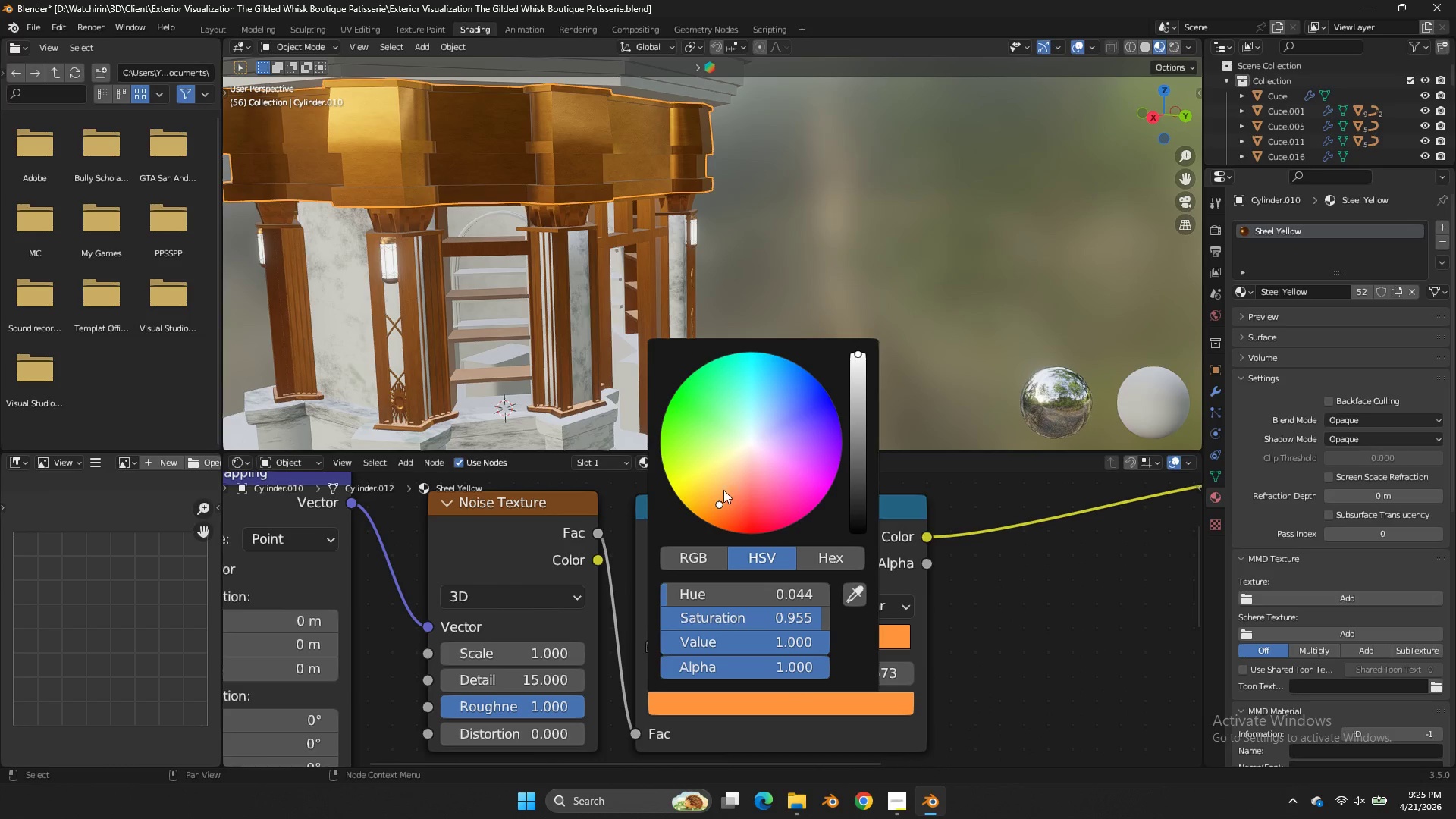 
left_click_drag(start_coordinate=[707, 502], to_coordinate=[701, 308])
 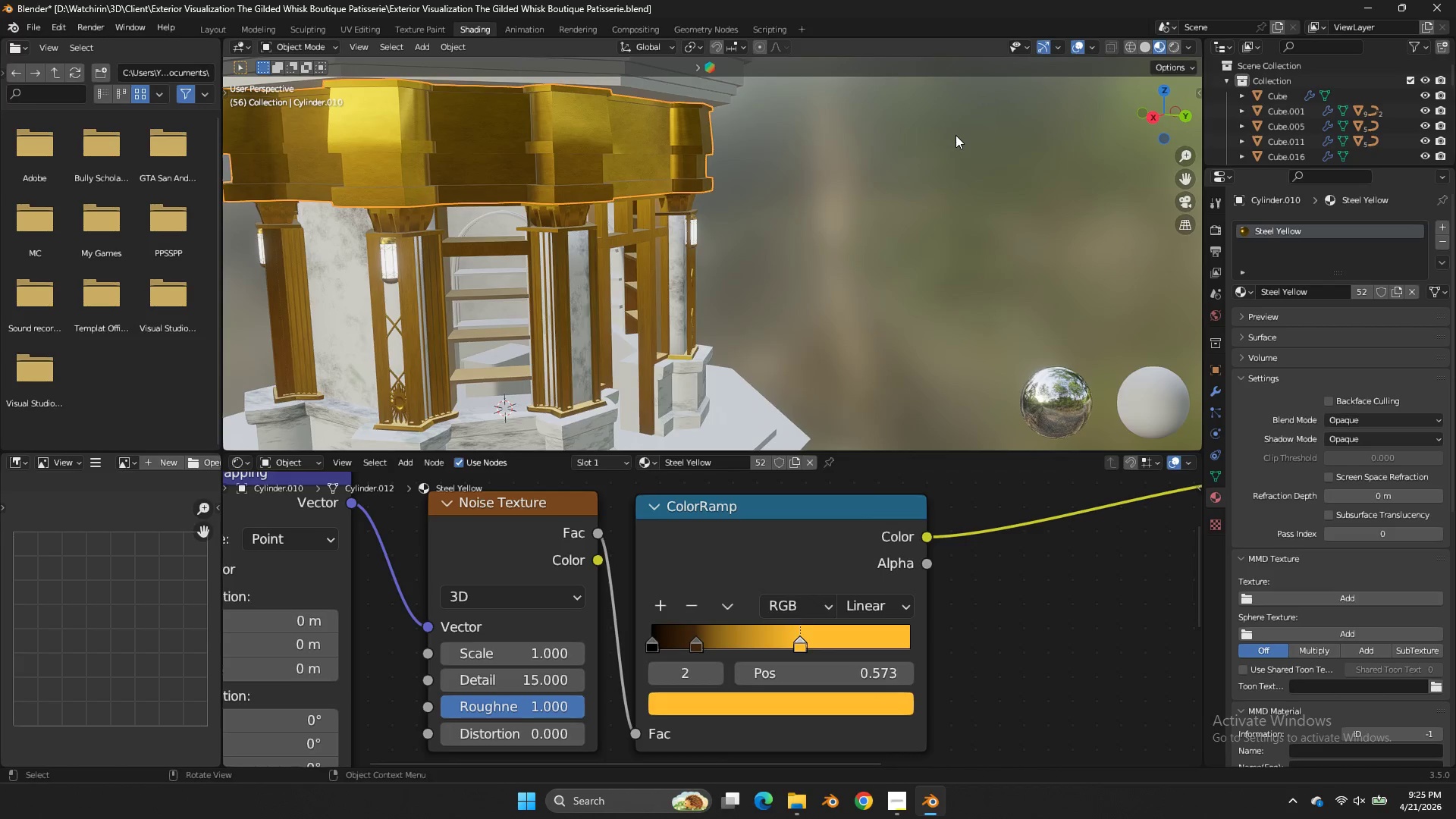 
left_click([956, 135])
 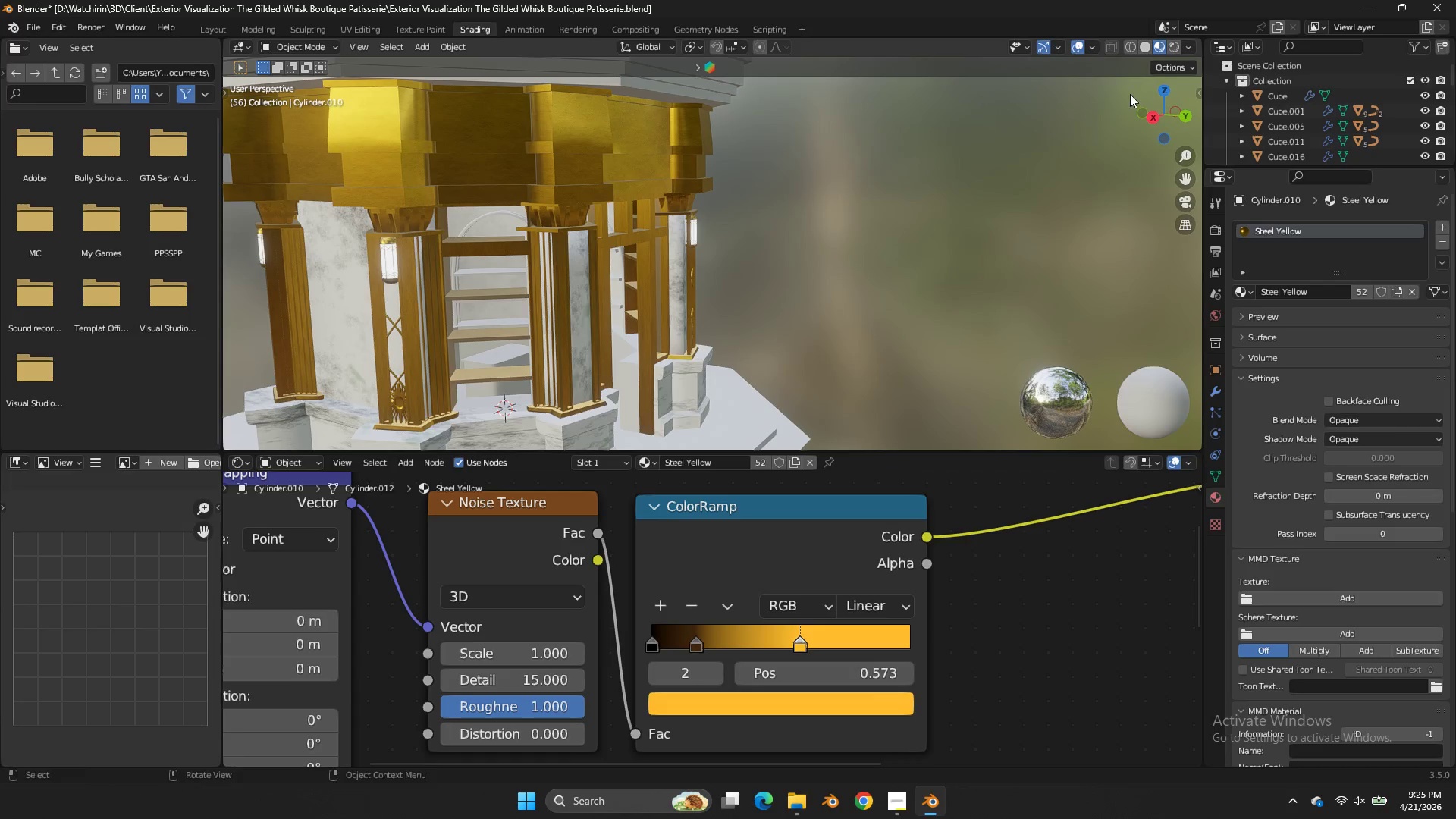 
left_click_drag(start_coordinate=[1137, 99], to_coordinate=[1097, 115])
 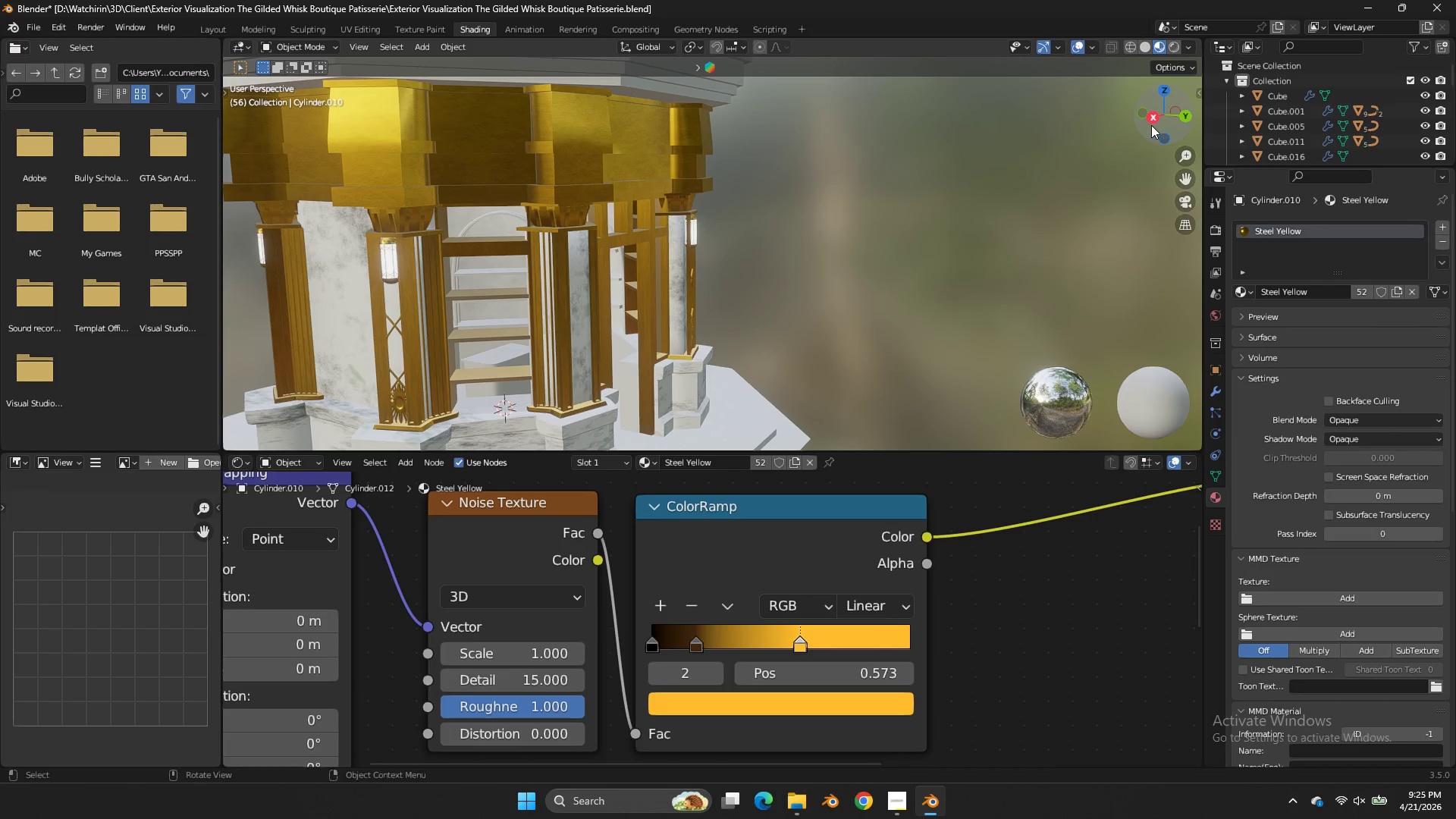 
left_click_drag(start_coordinate=[1158, 124], to_coordinate=[1062, 149])
 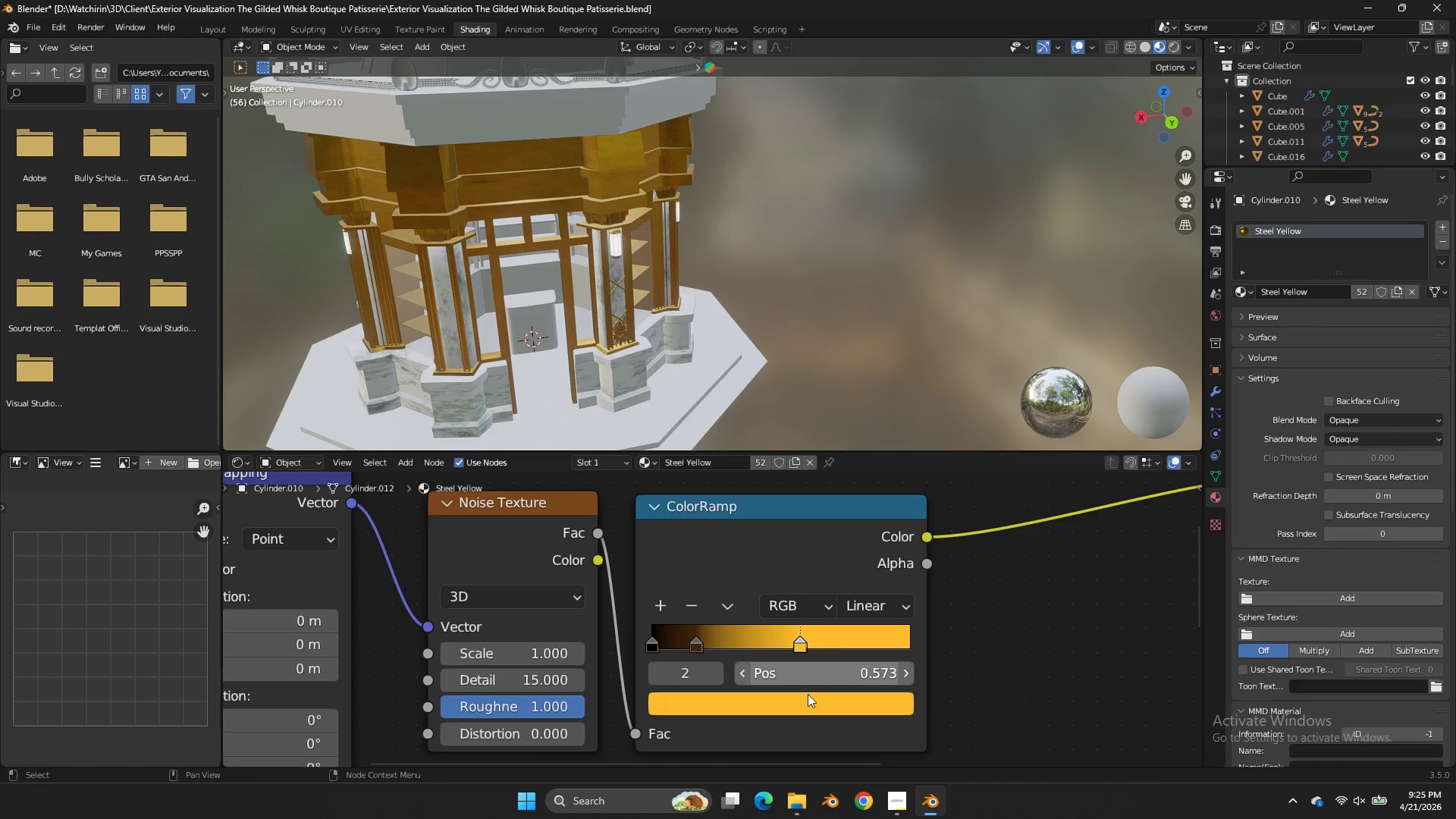 
double_click([807, 701])
 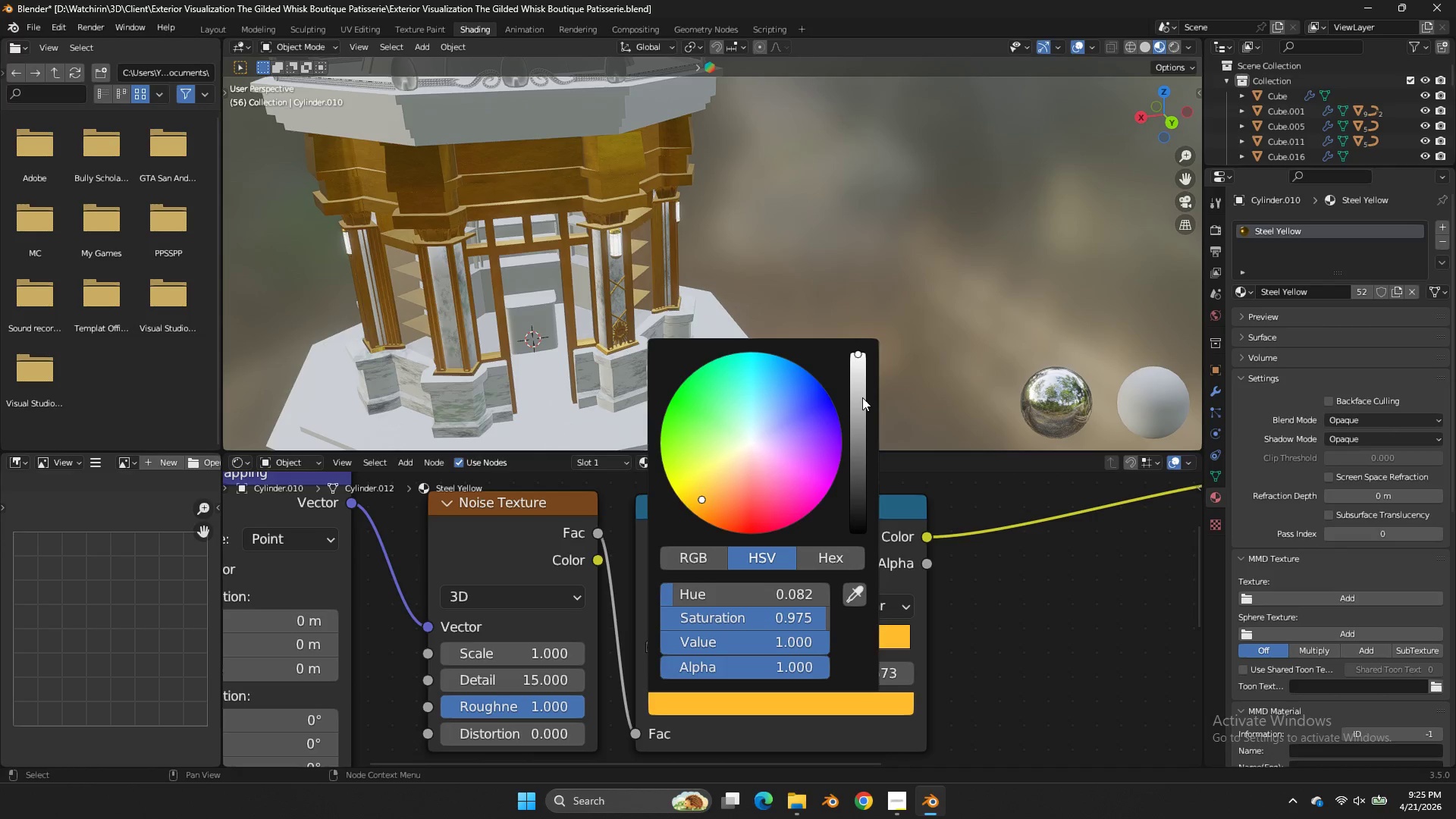 
left_click_drag(start_coordinate=[862, 395], to_coordinate=[869, 379])
 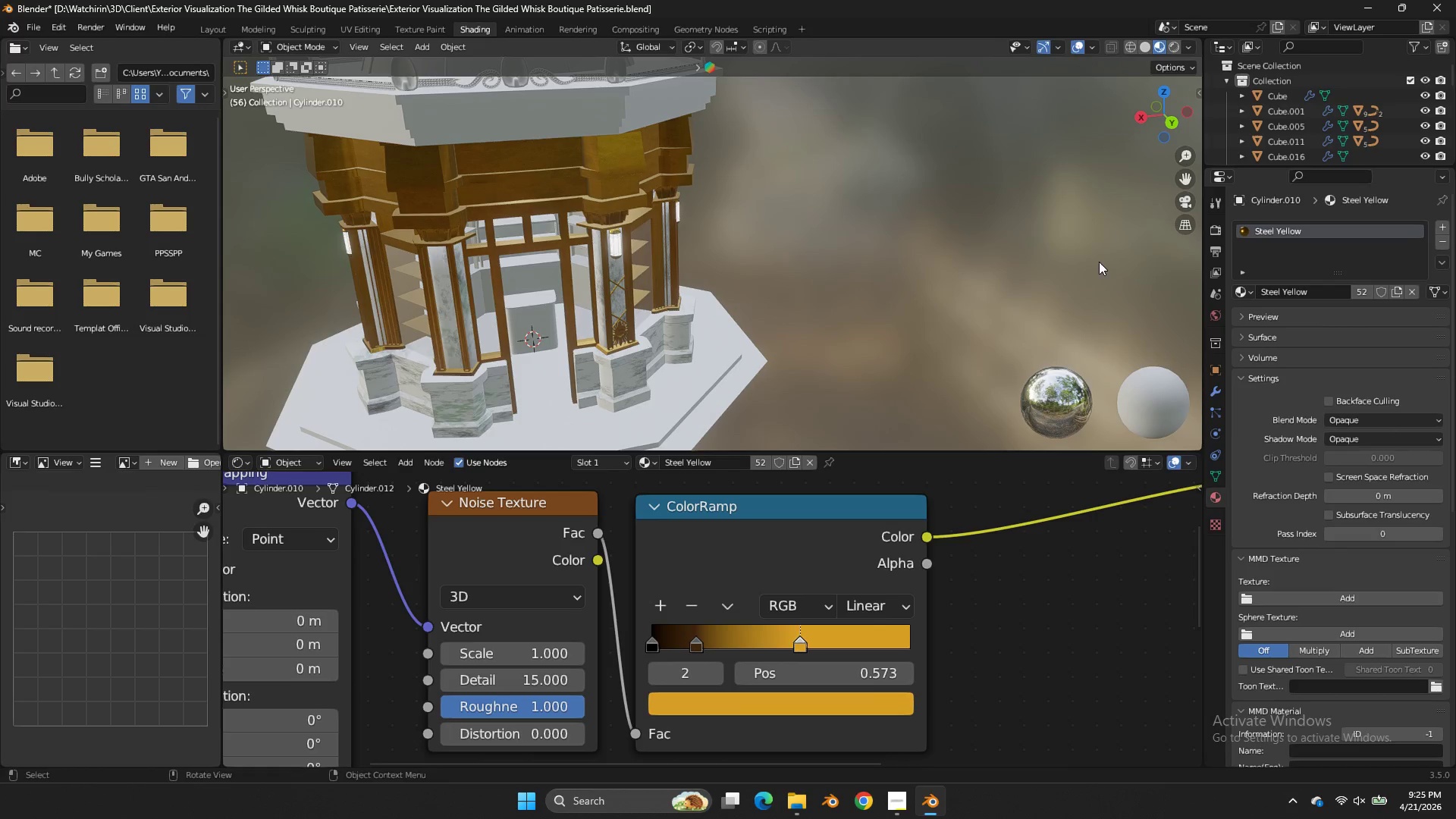 
left_click_drag(start_coordinate=[1191, 180], to_coordinate=[271, 237])
 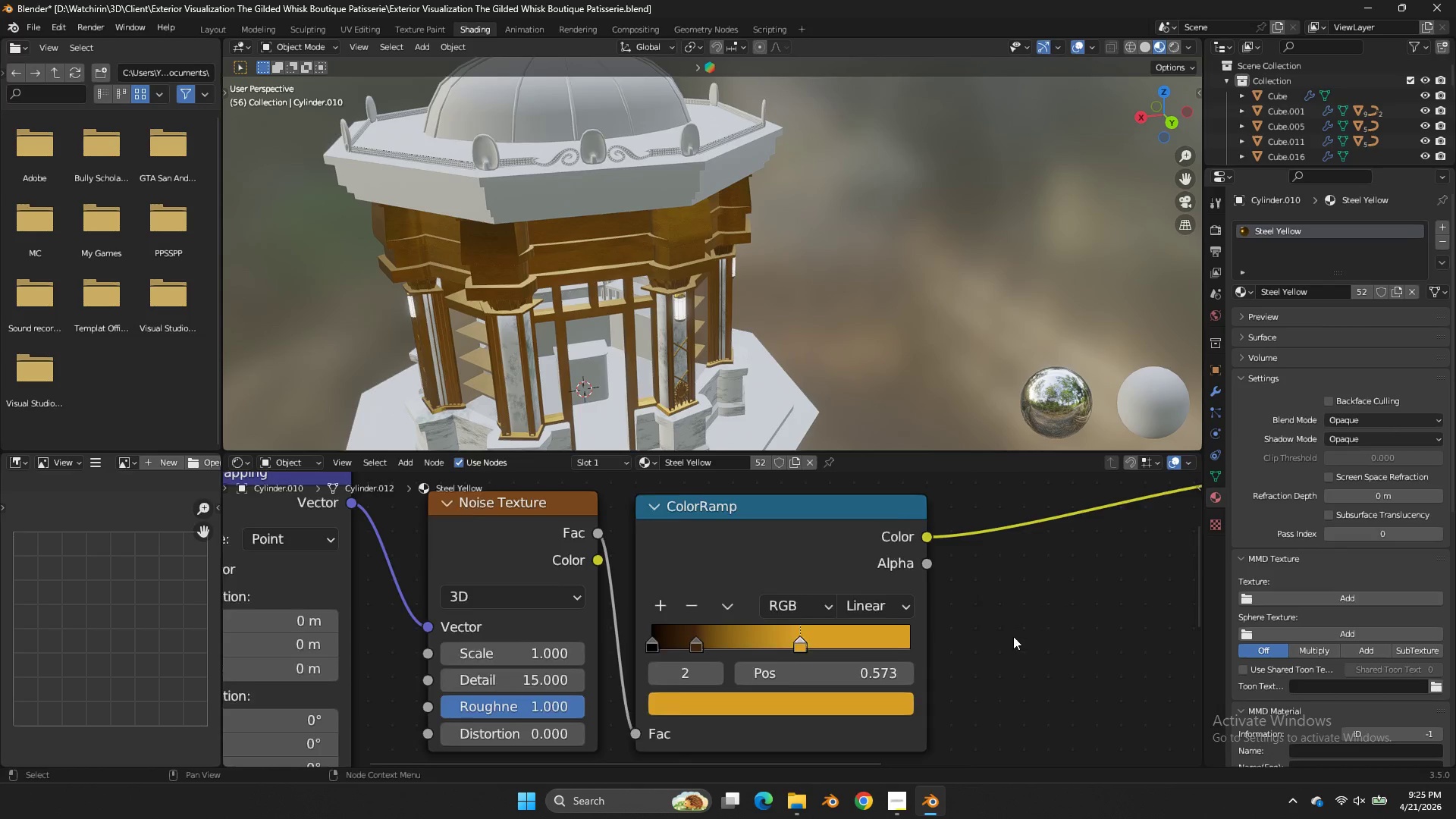 
scroll: coordinate [1017, 629], scroll_direction: down, amount: 2.0
 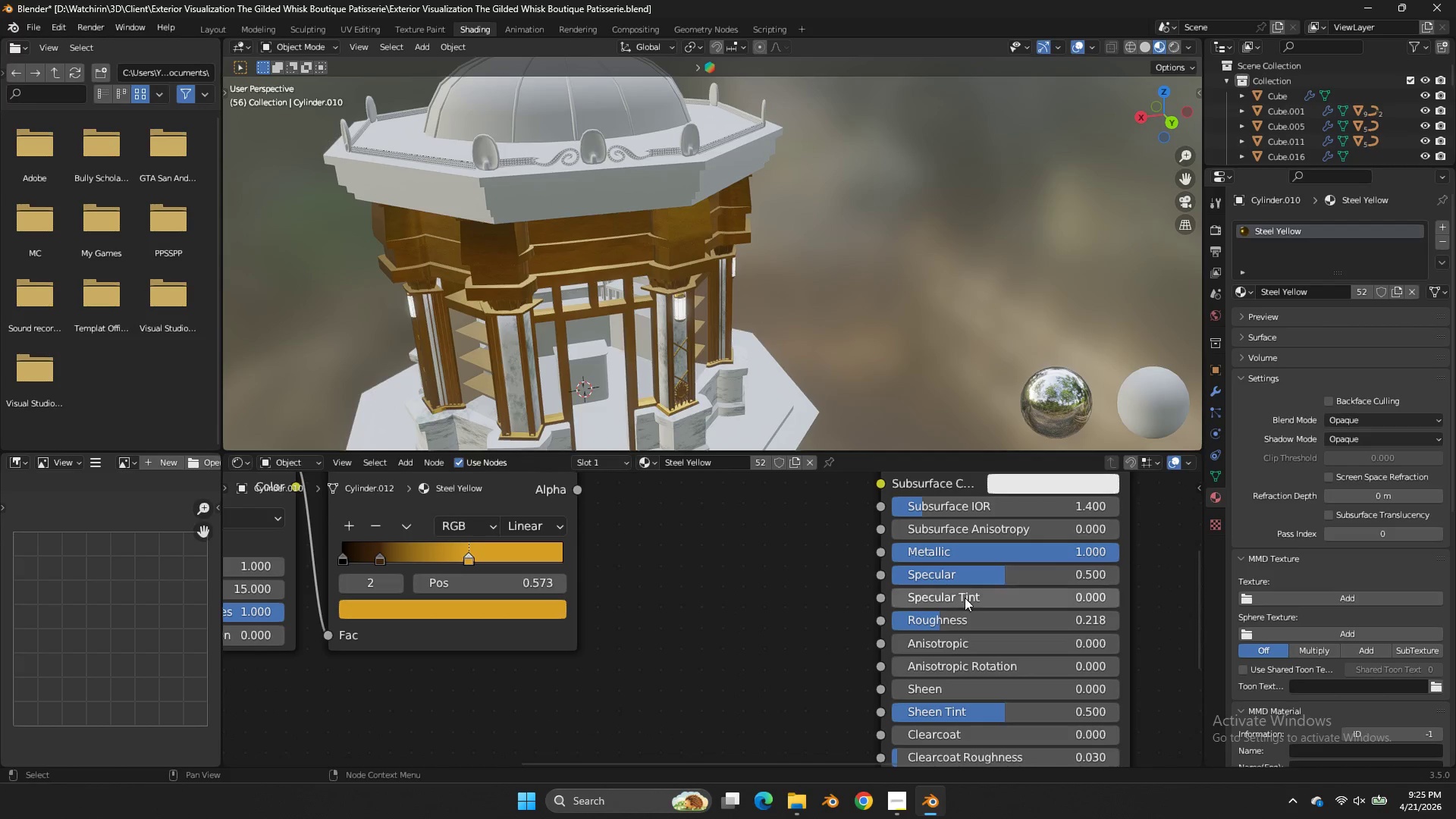 
left_click_drag(start_coordinate=[975, 621], to_coordinate=[646, 431])
 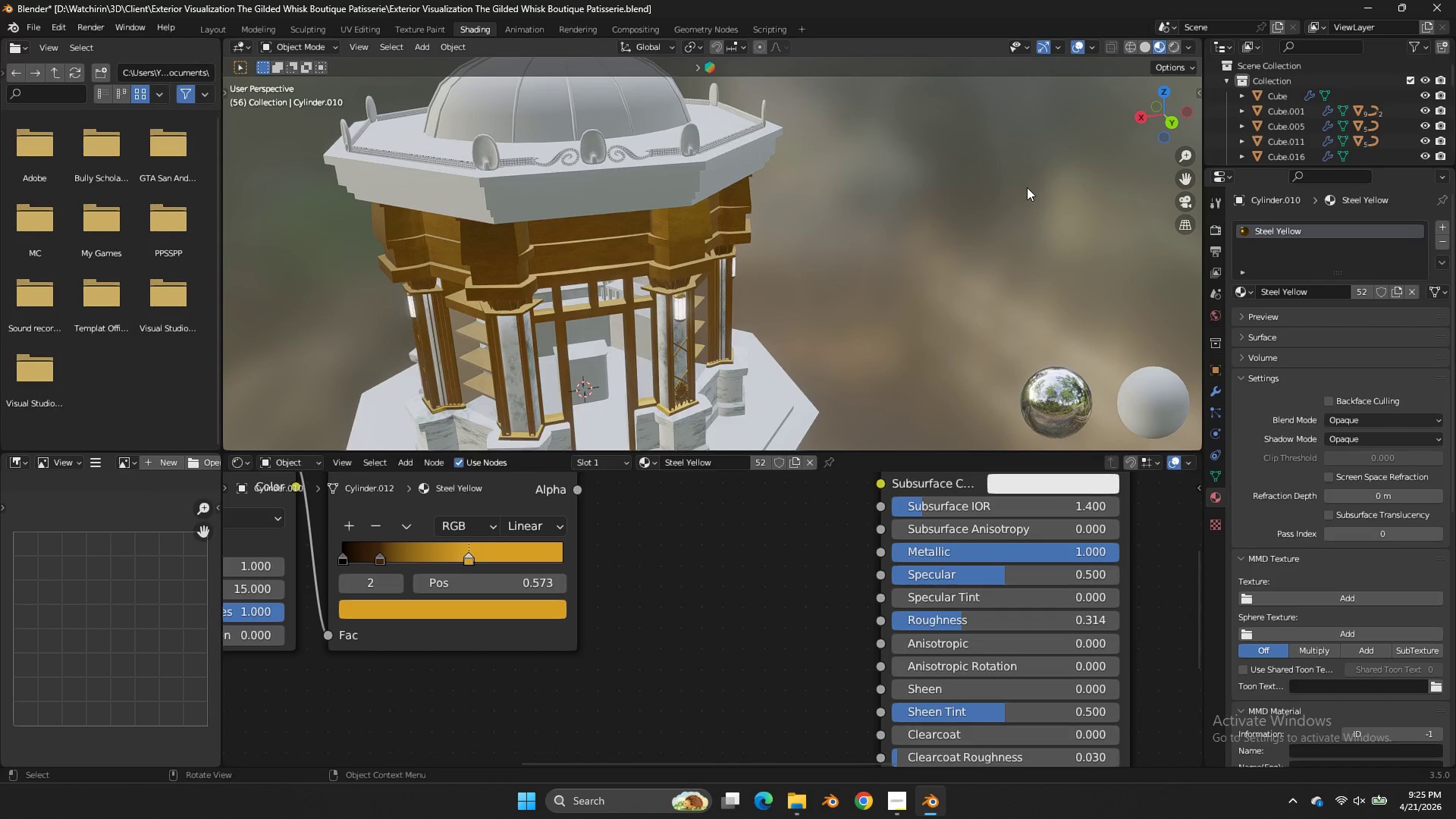 
left_click([1028, 187])
 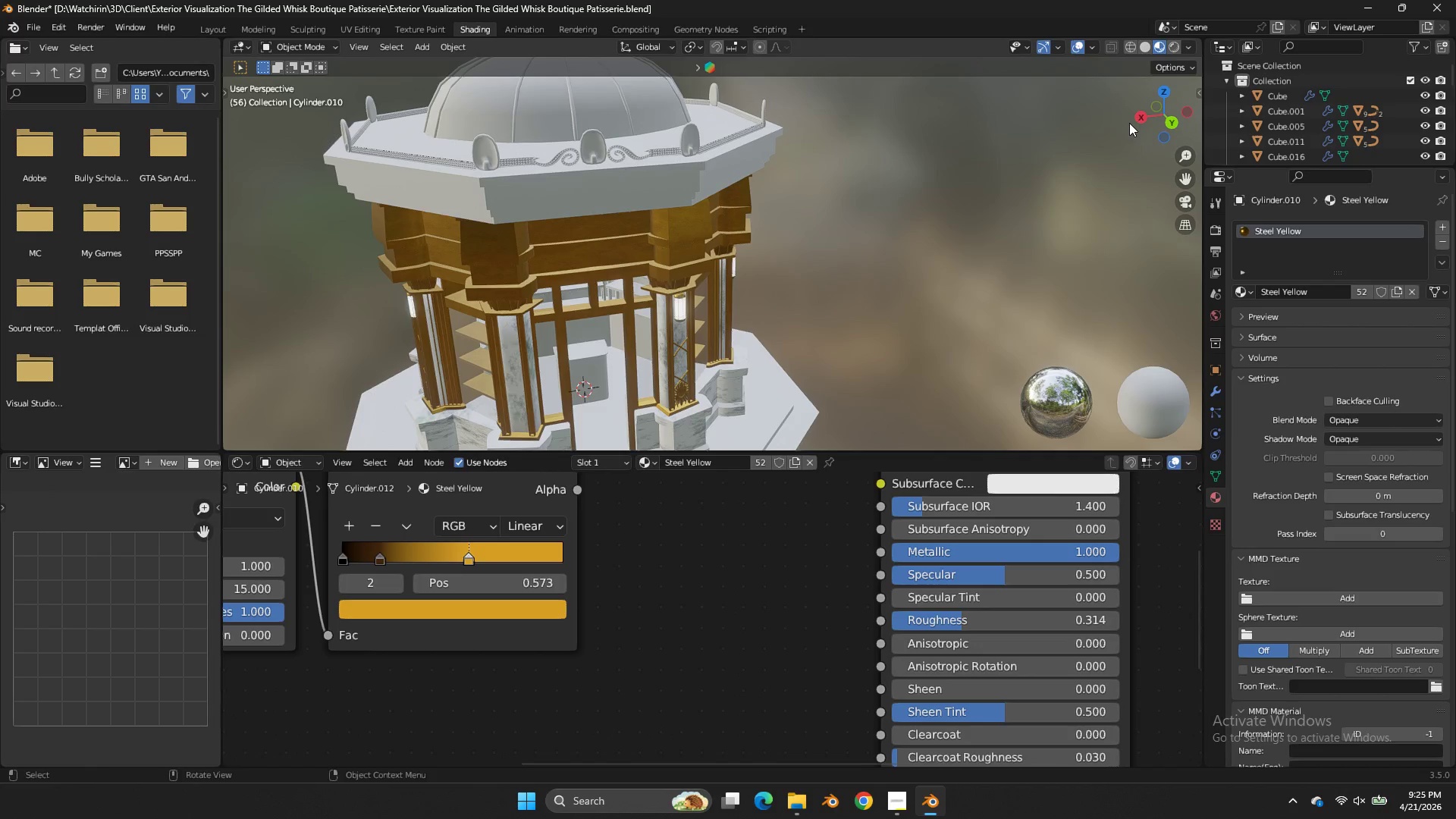 
left_click_drag(start_coordinate=[1129, 123], to_coordinate=[1126, 99])
 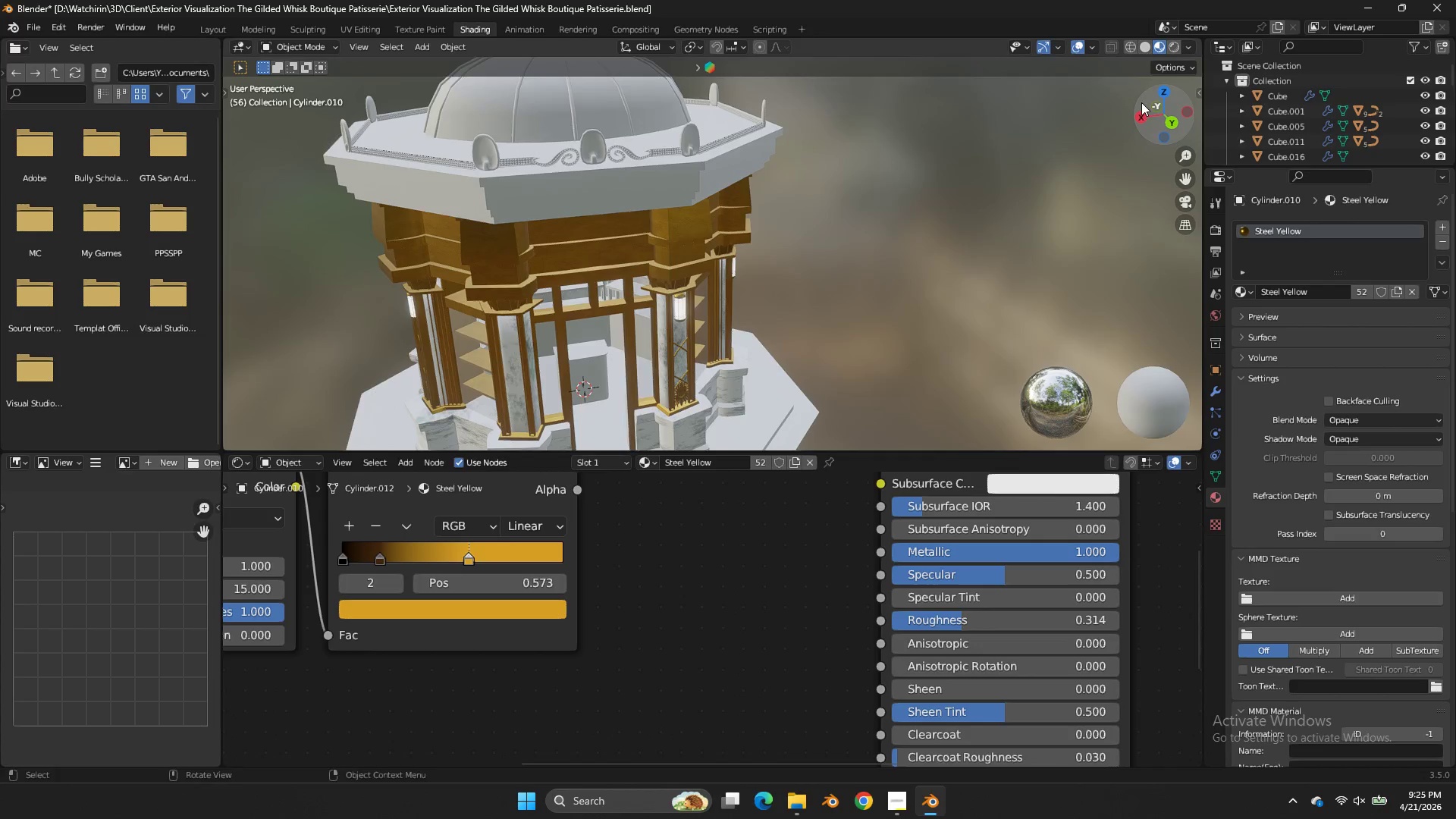 
left_click_drag(start_coordinate=[1141, 102], to_coordinate=[237, 448])
 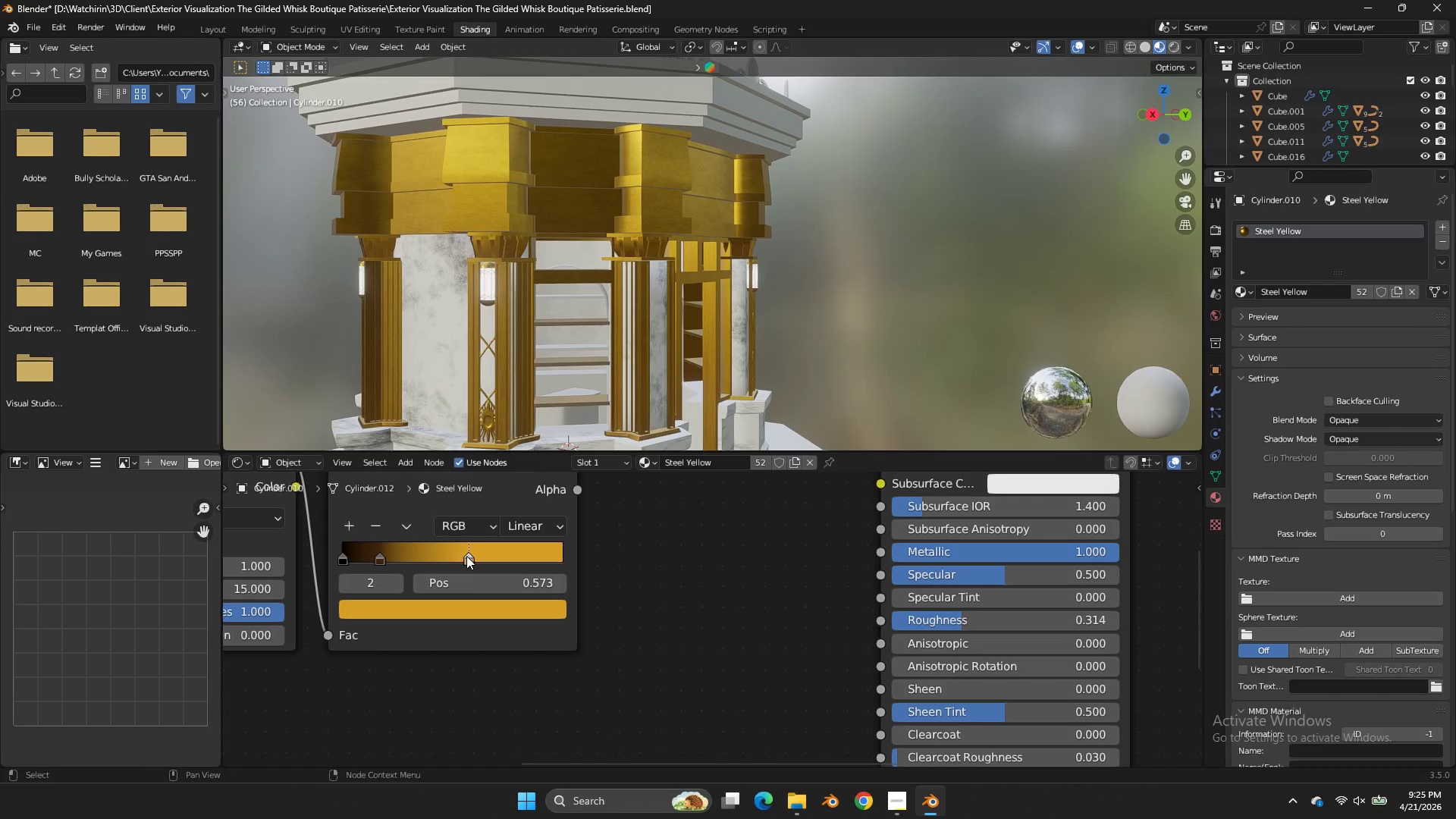 
double_click([466, 602])
 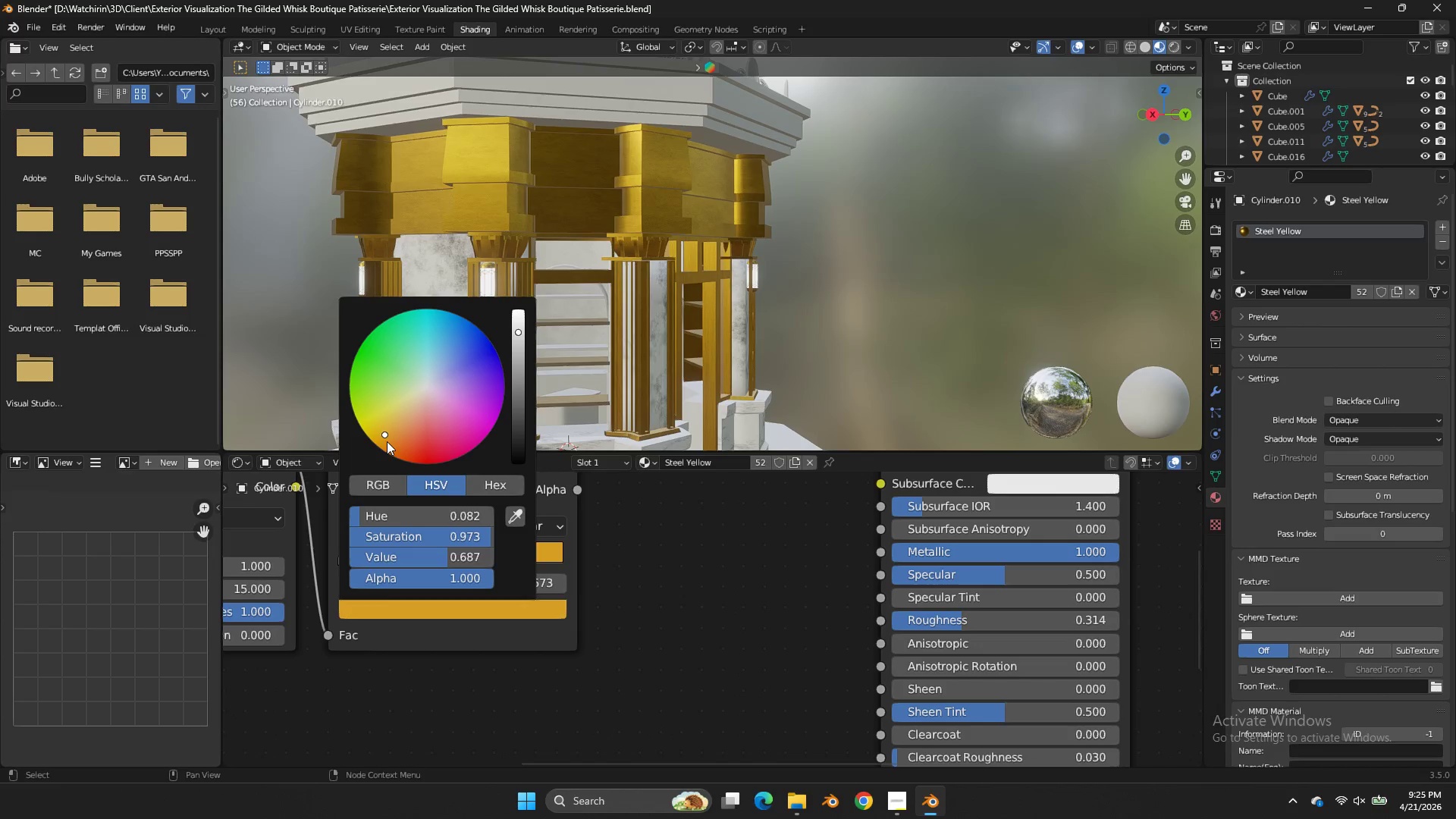 
left_click_drag(start_coordinate=[389, 441], to_coordinate=[755, 441])
 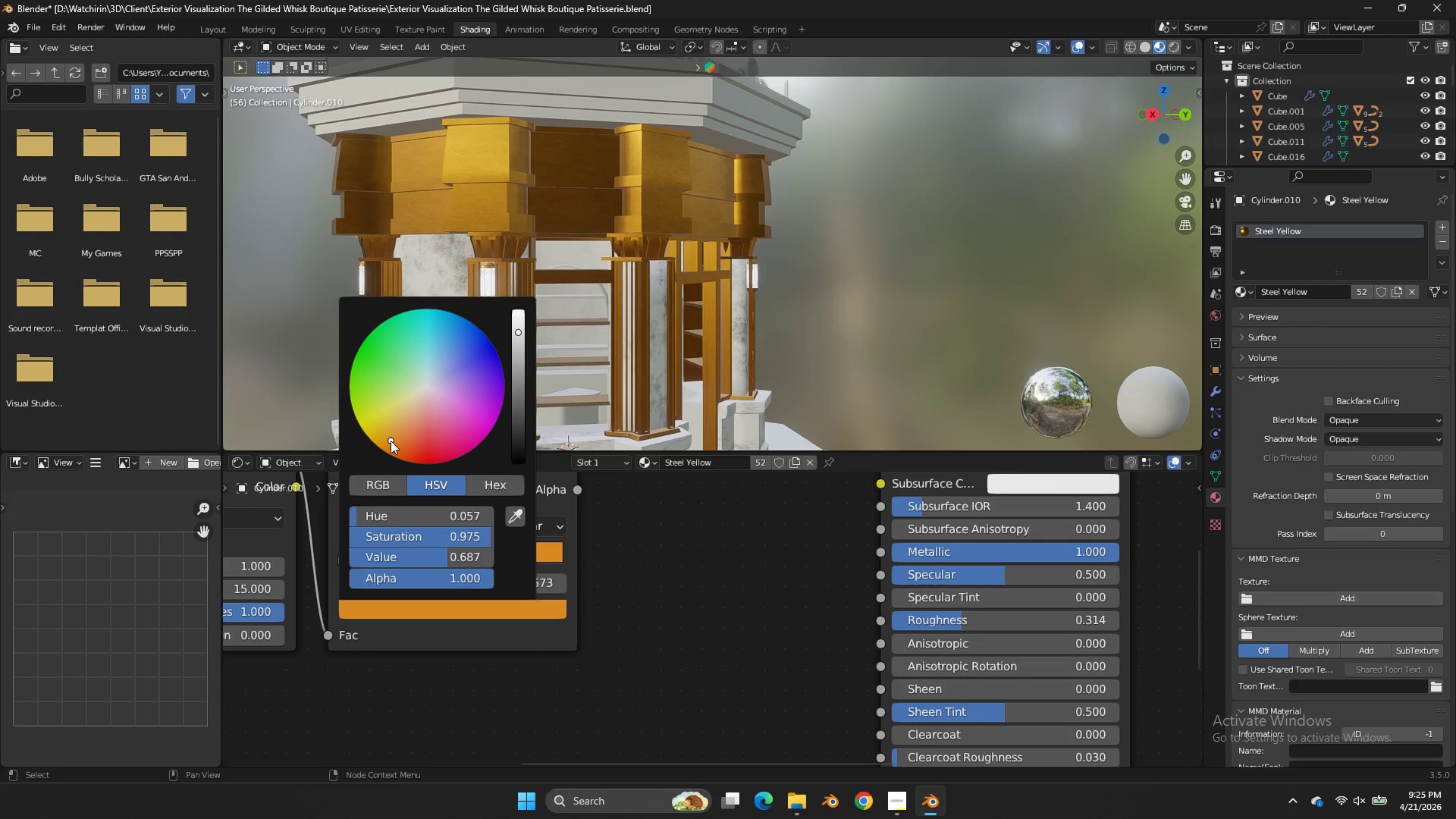 
left_click_drag(start_coordinate=[391, 441], to_coordinate=[749, 441])
 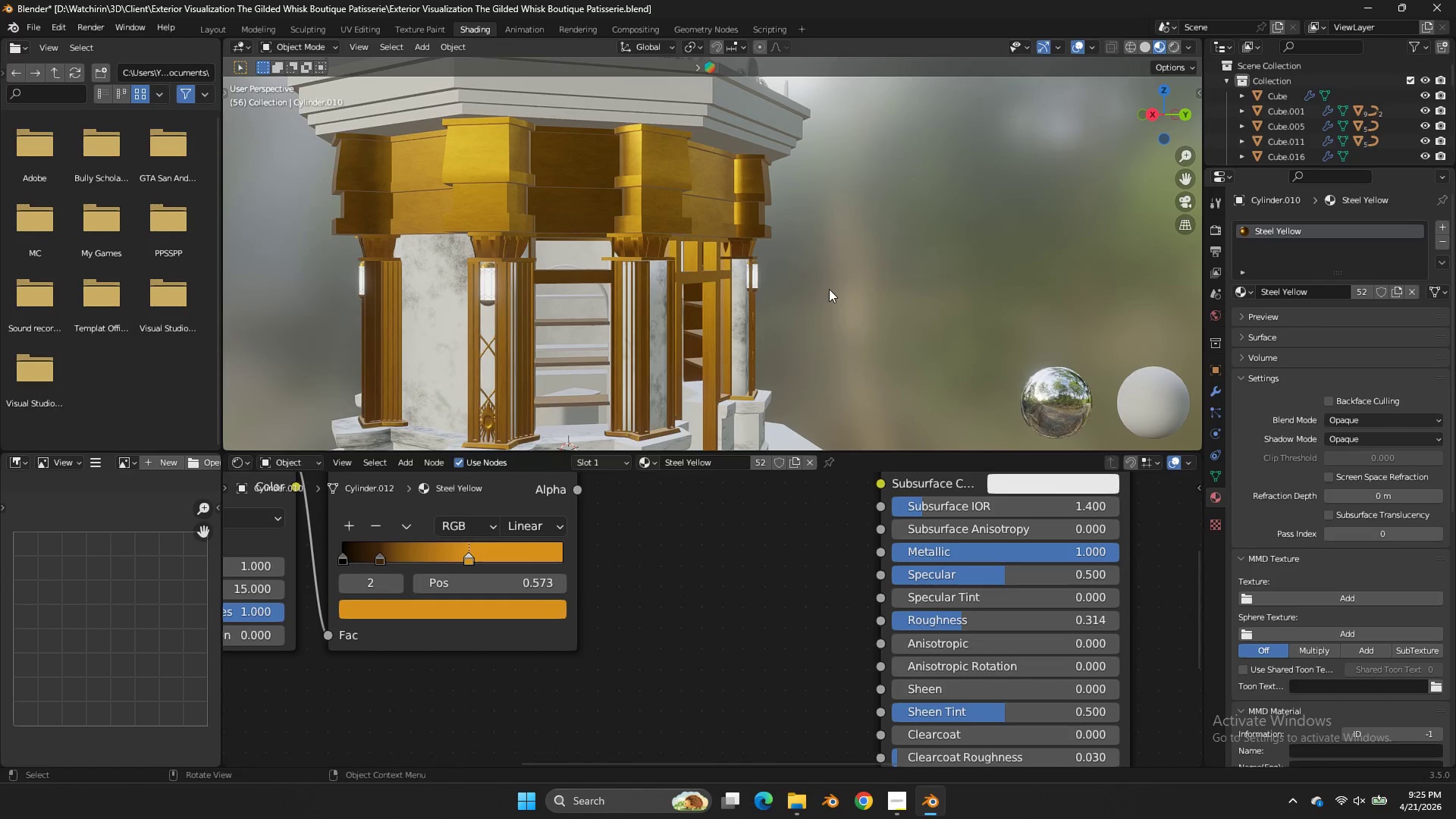 
left_click([829, 289])
 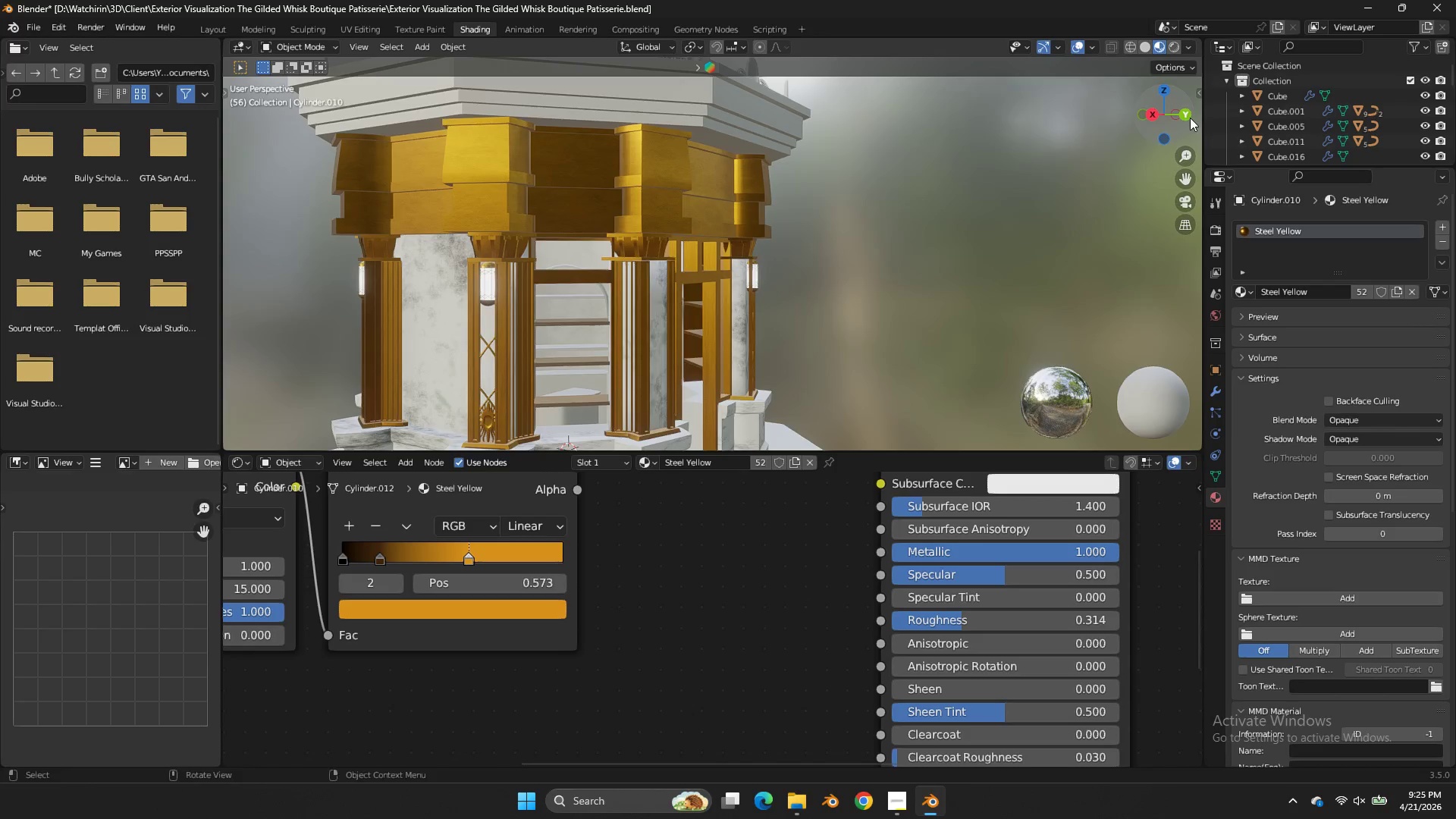 
left_click_drag(start_coordinate=[1189, 118], to_coordinate=[1121, 122])
 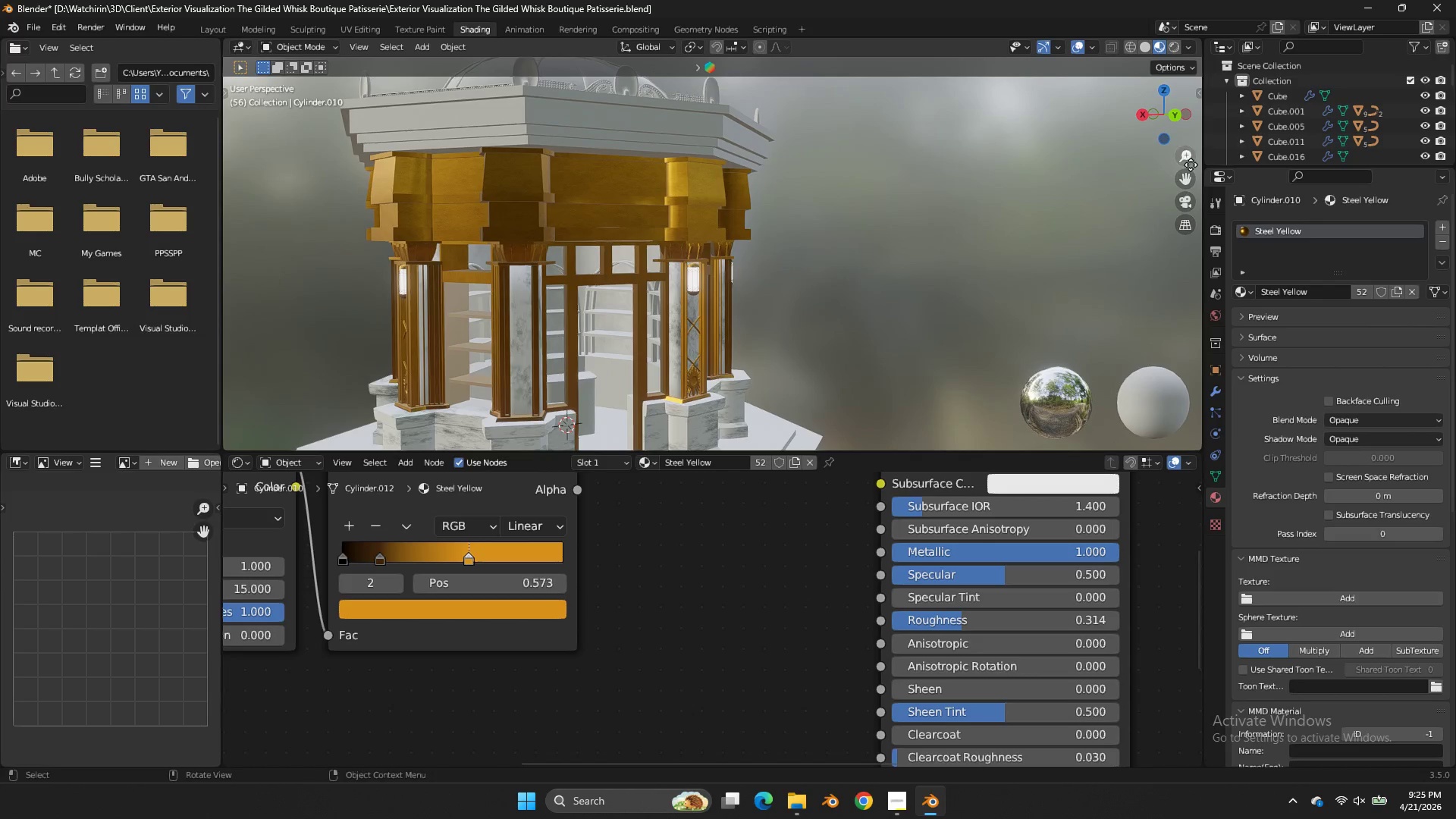 
left_click_drag(start_coordinate=[1193, 167], to_coordinate=[1205, 171])
 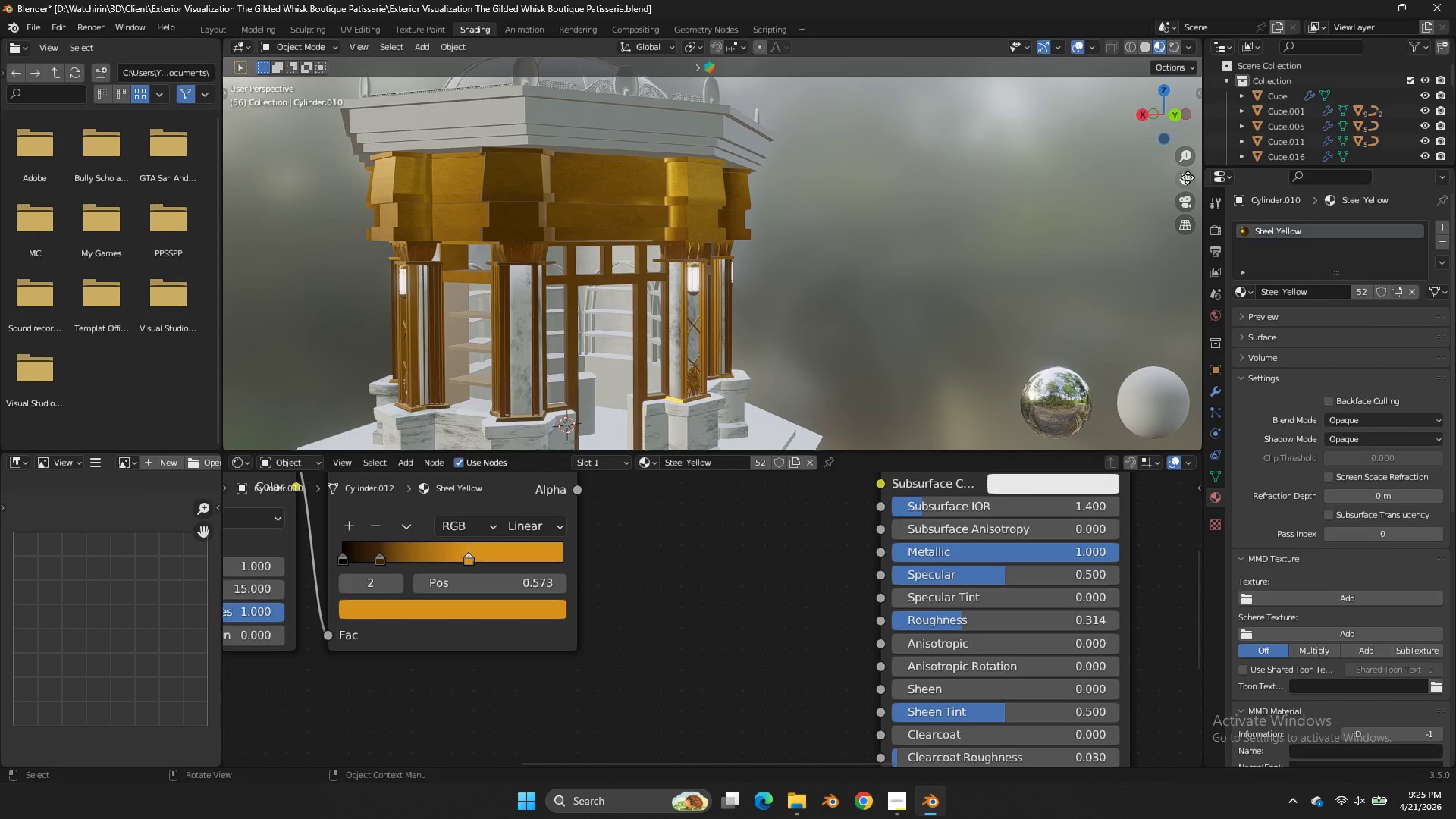 
left_click_drag(start_coordinate=[1188, 177], to_coordinate=[419, 177])
 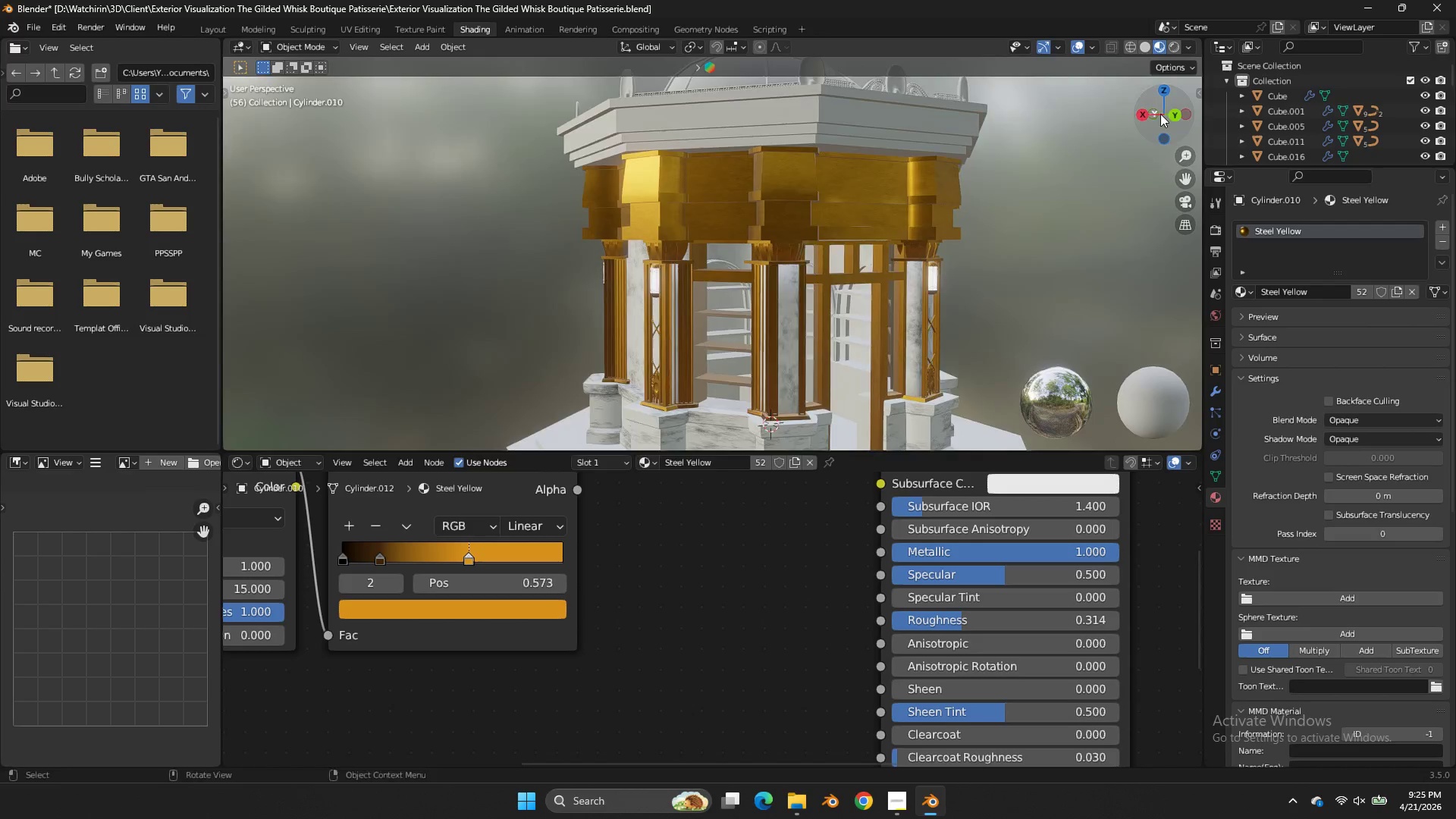 
left_click_drag(start_coordinate=[1152, 114], to_coordinate=[435, 124])
 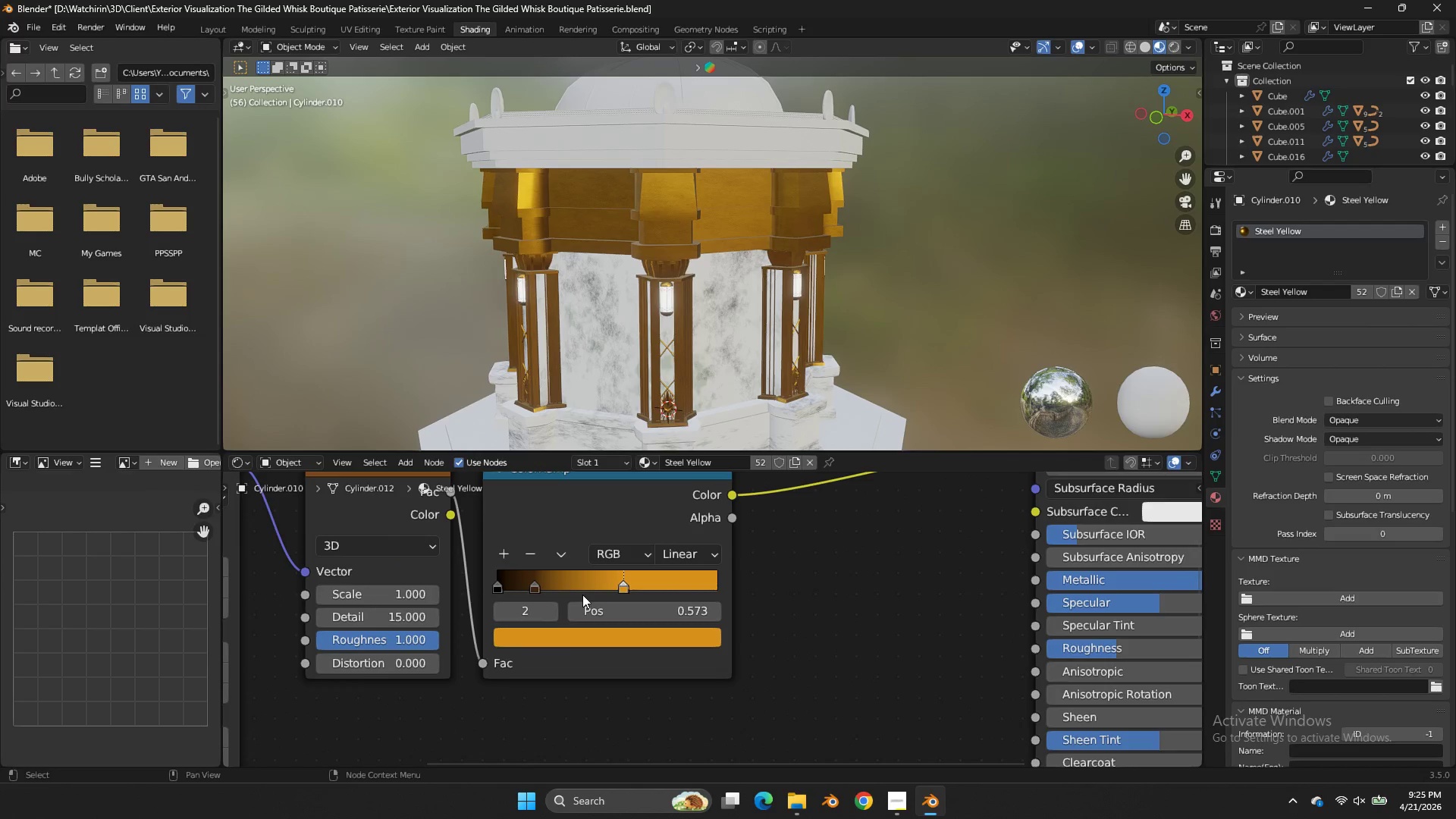 
left_click_drag(start_coordinate=[522, 578], to_coordinate=[533, 579])
 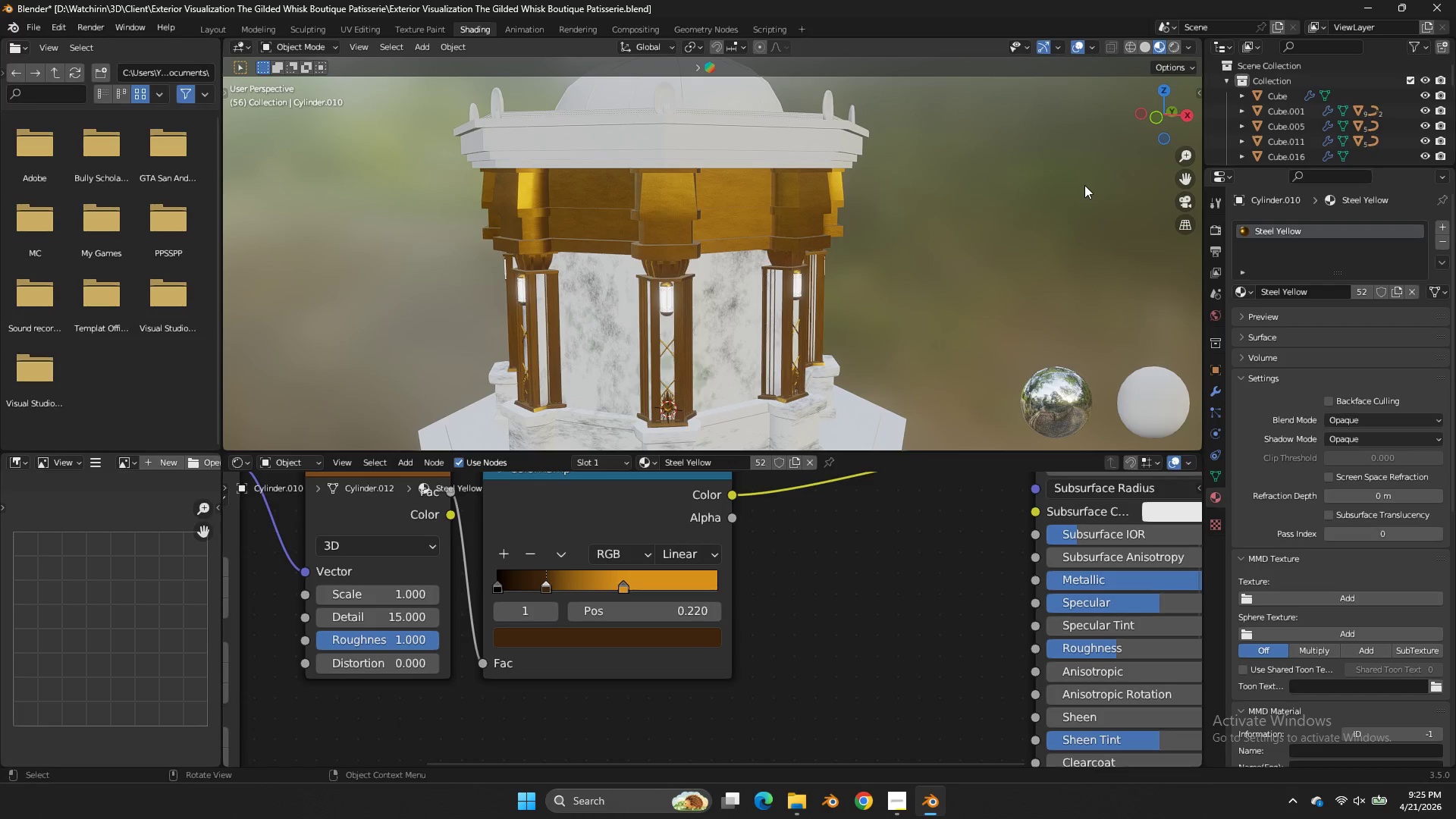 
left_click_drag(start_coordinate=[1084, 185], to_coordinate=[1090, 180])
 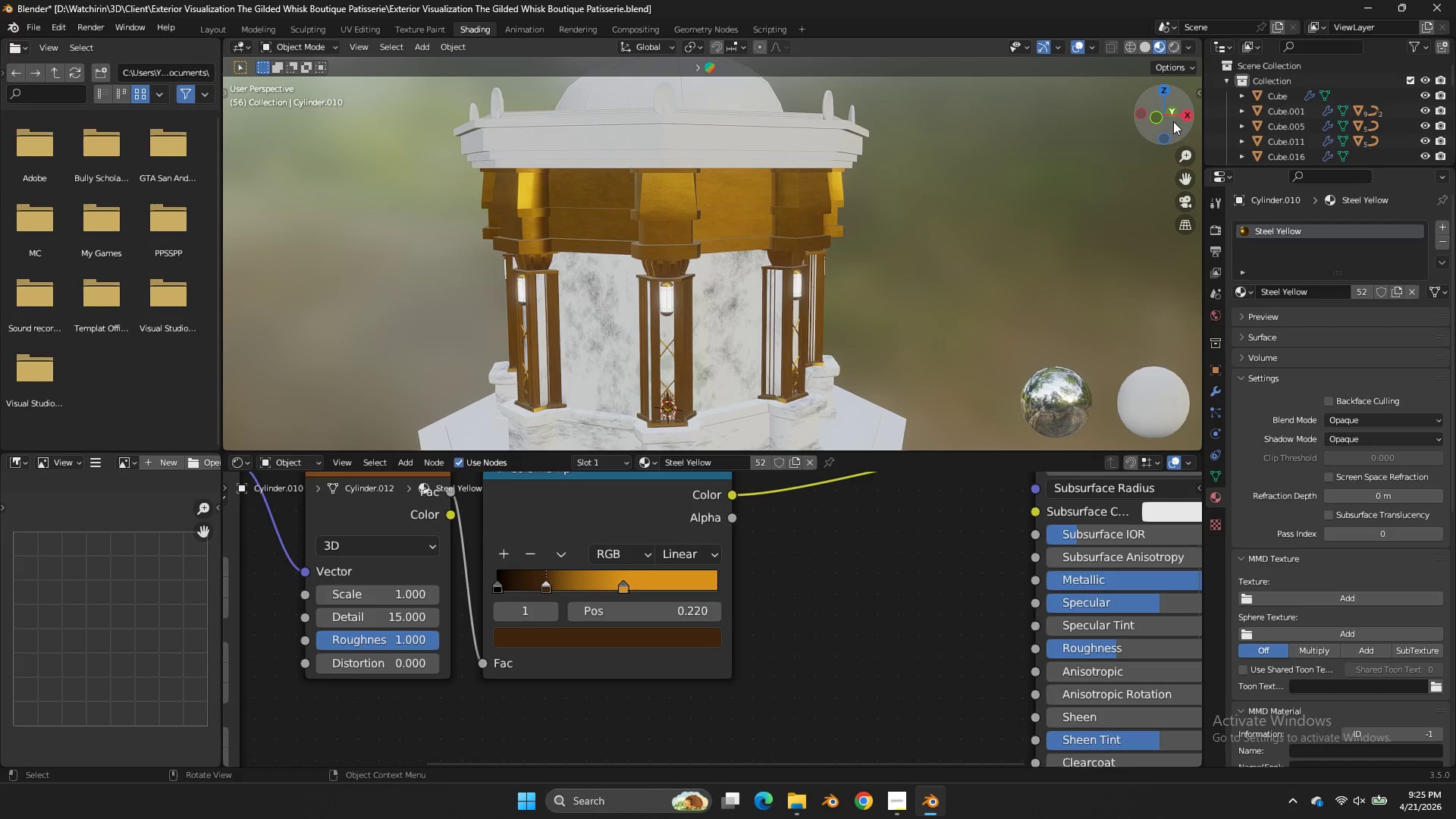 
left_click_drag(start_coordinate=[1173, 121], to_coordinate=[1125, 126])
 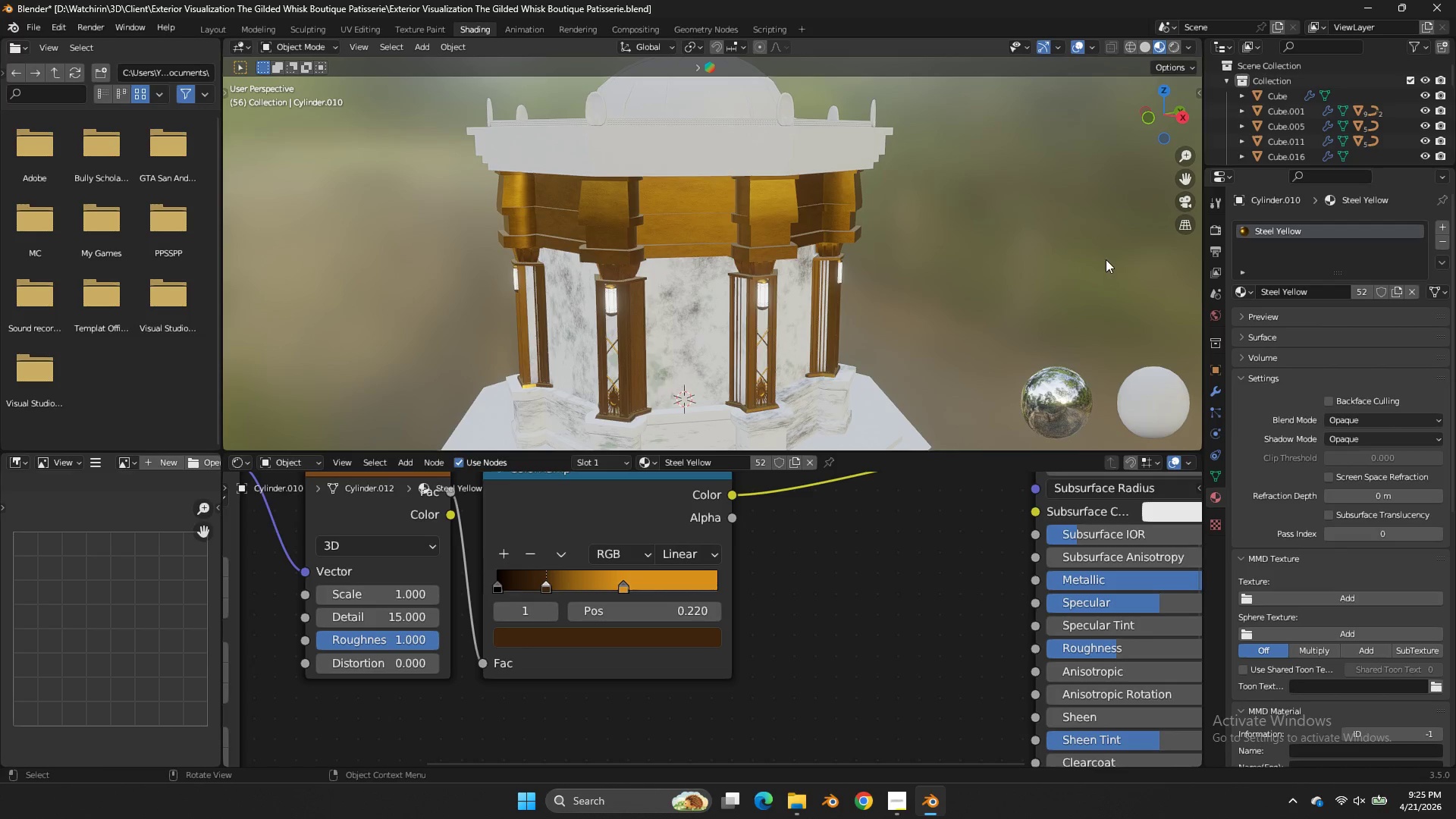 
left_click_drag(start_coordinate=[1166, 115], to_coordinate=[891, 111])
 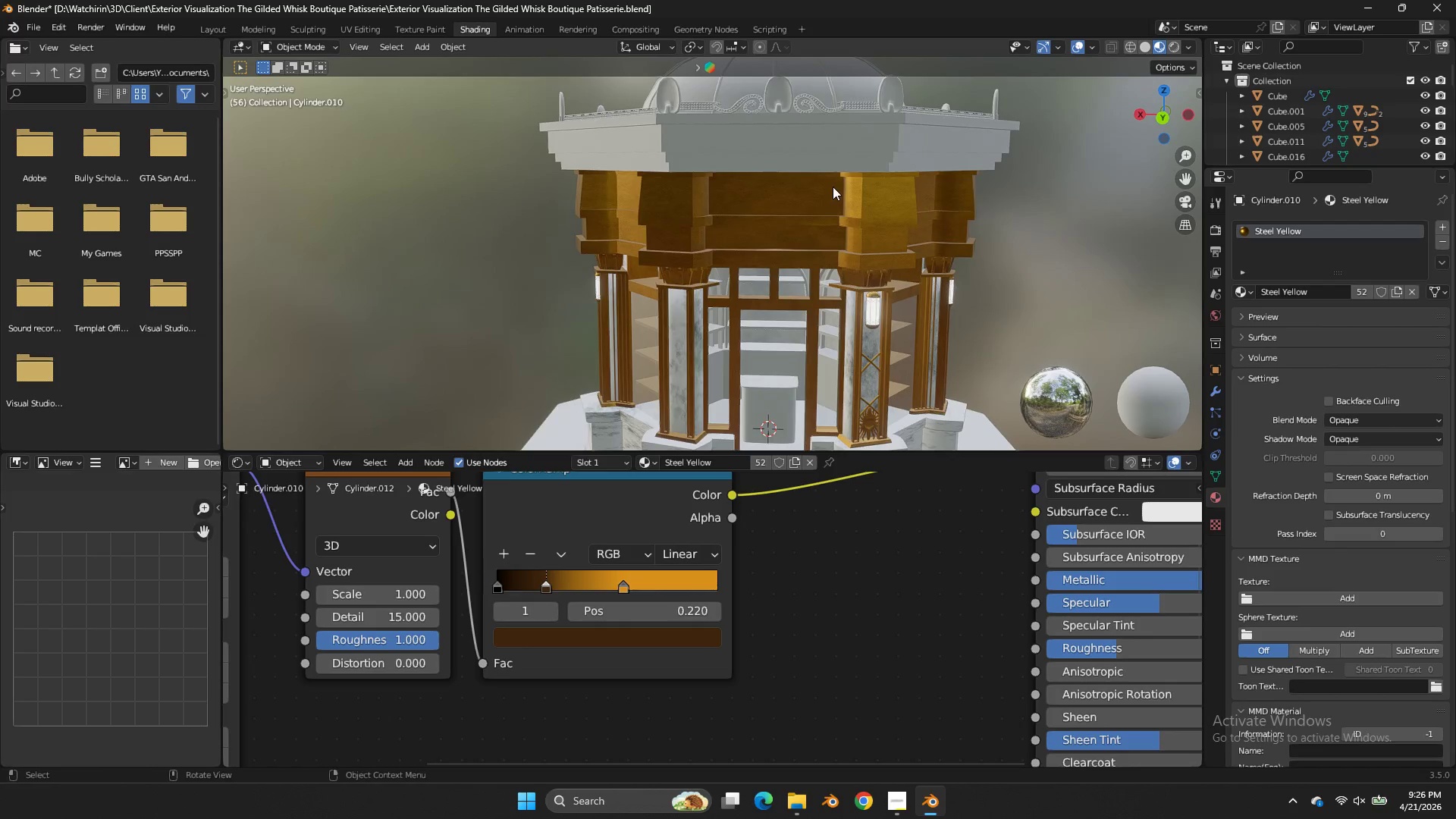 
left_click([832, 187])
 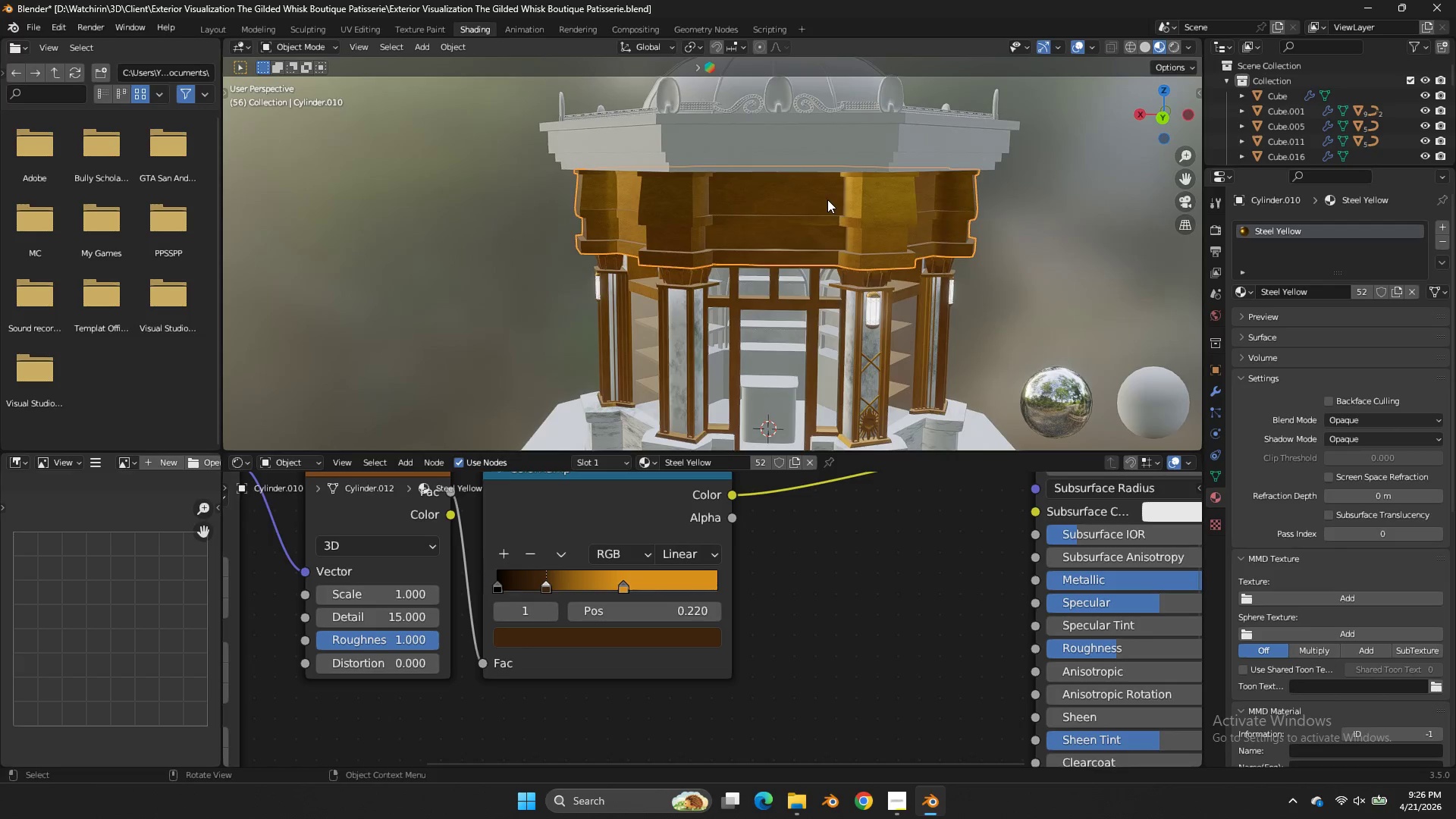 
key(Tab)
 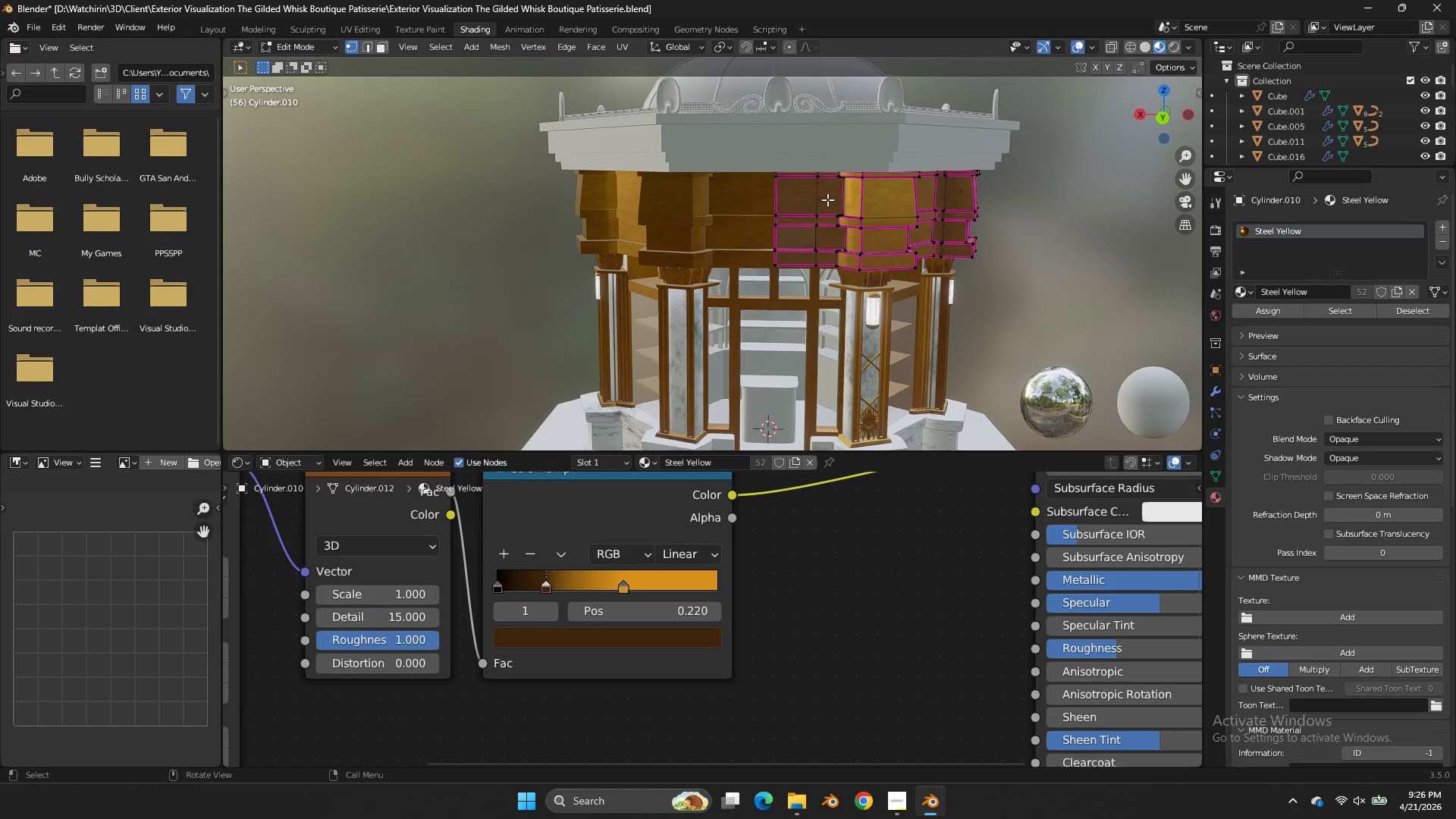 
key(Tab)
 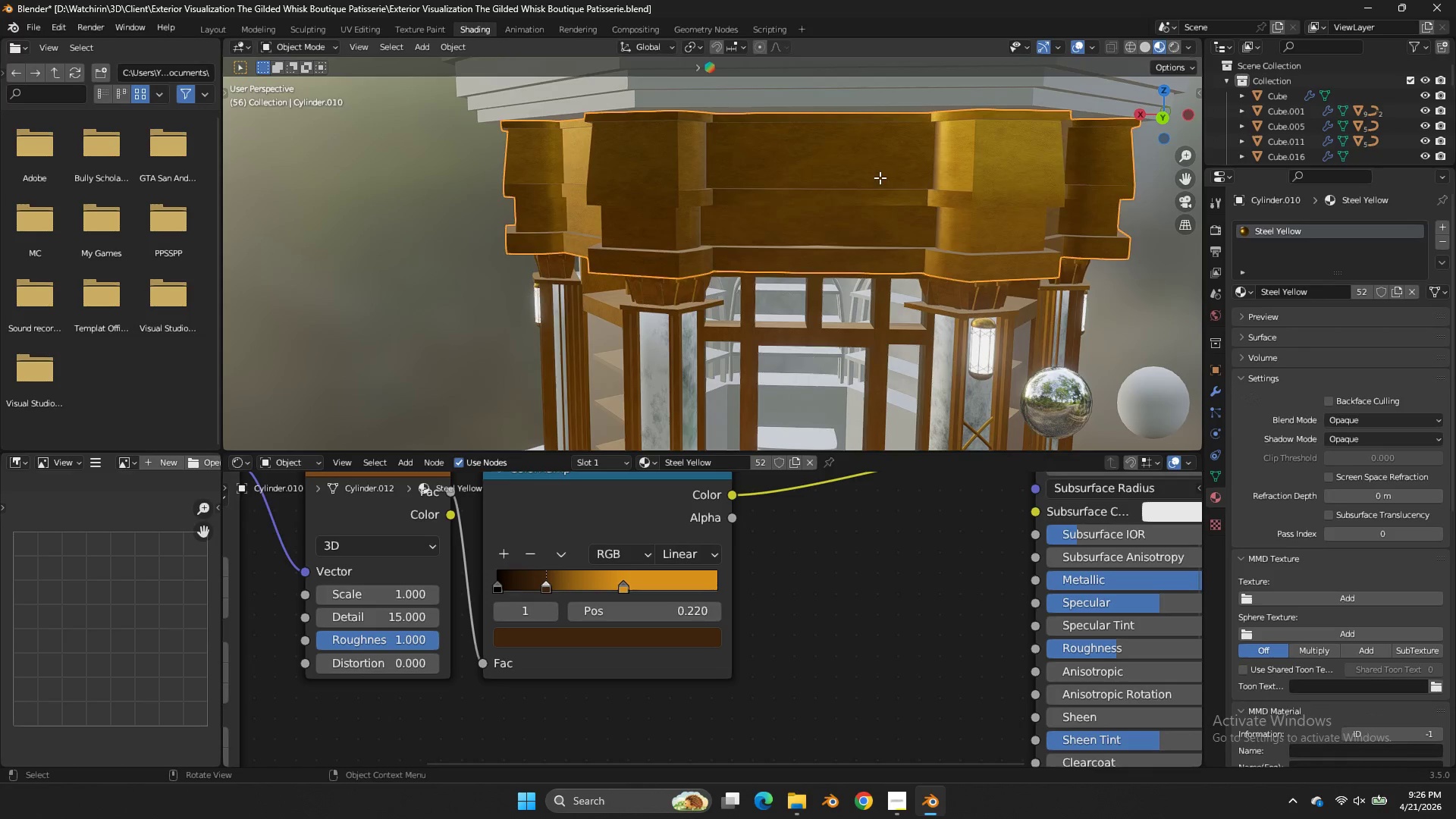 
scroll: coordinate [827, 199], scroll_direction: up, amount: 2.0
 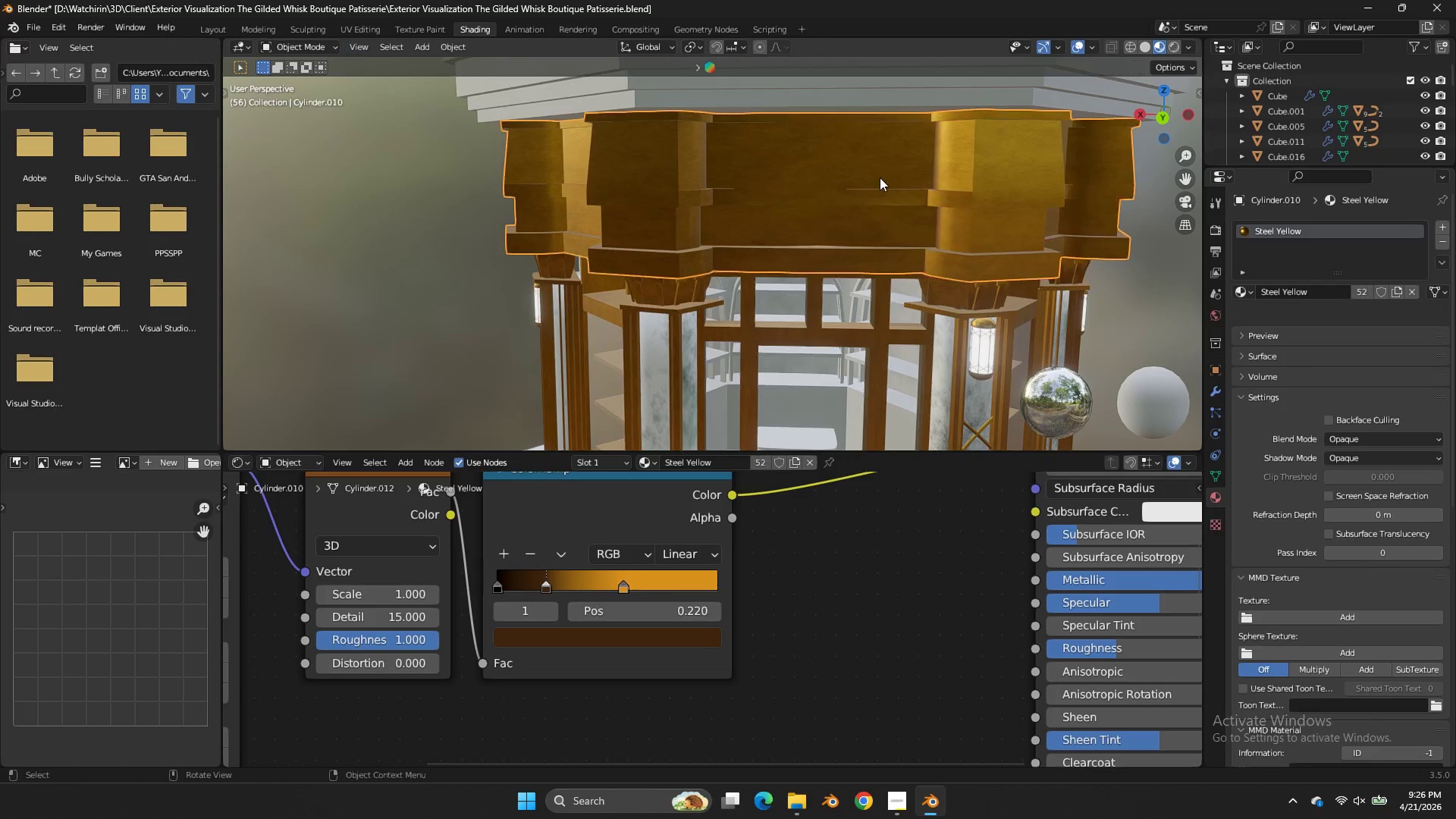 
key(Tab)
 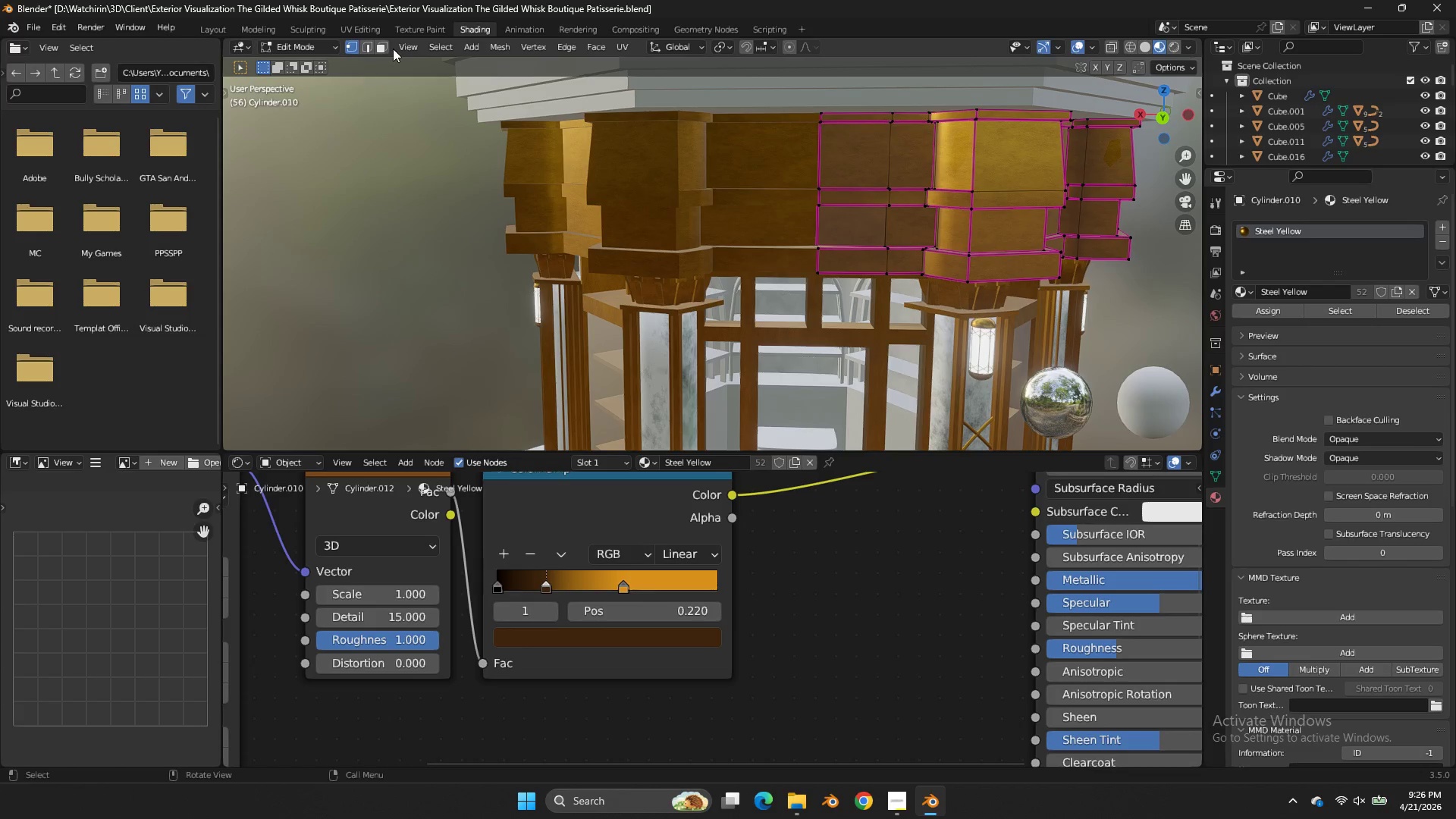 
left_click([384, 42])
 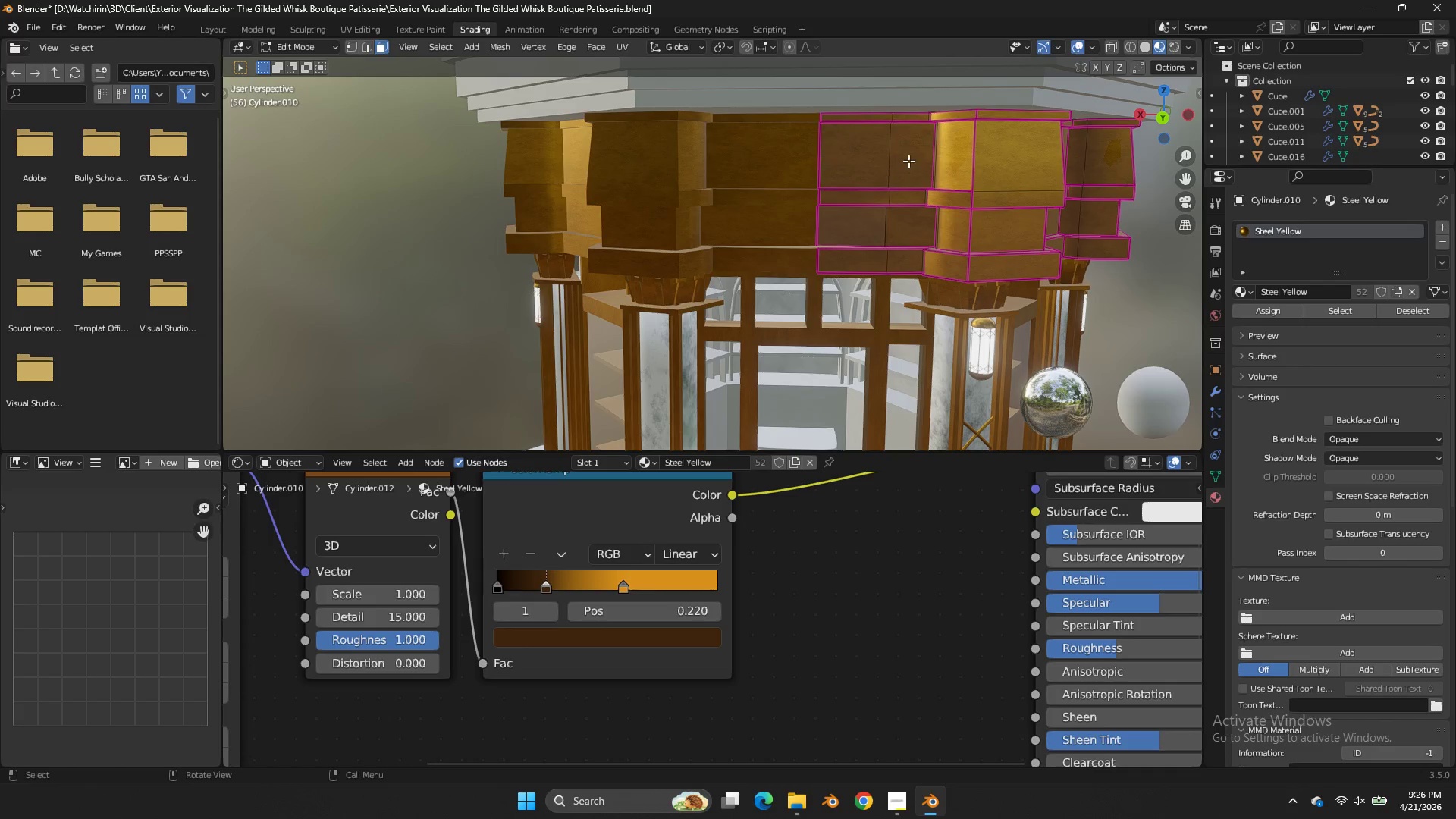 
left_click([908, 161])
 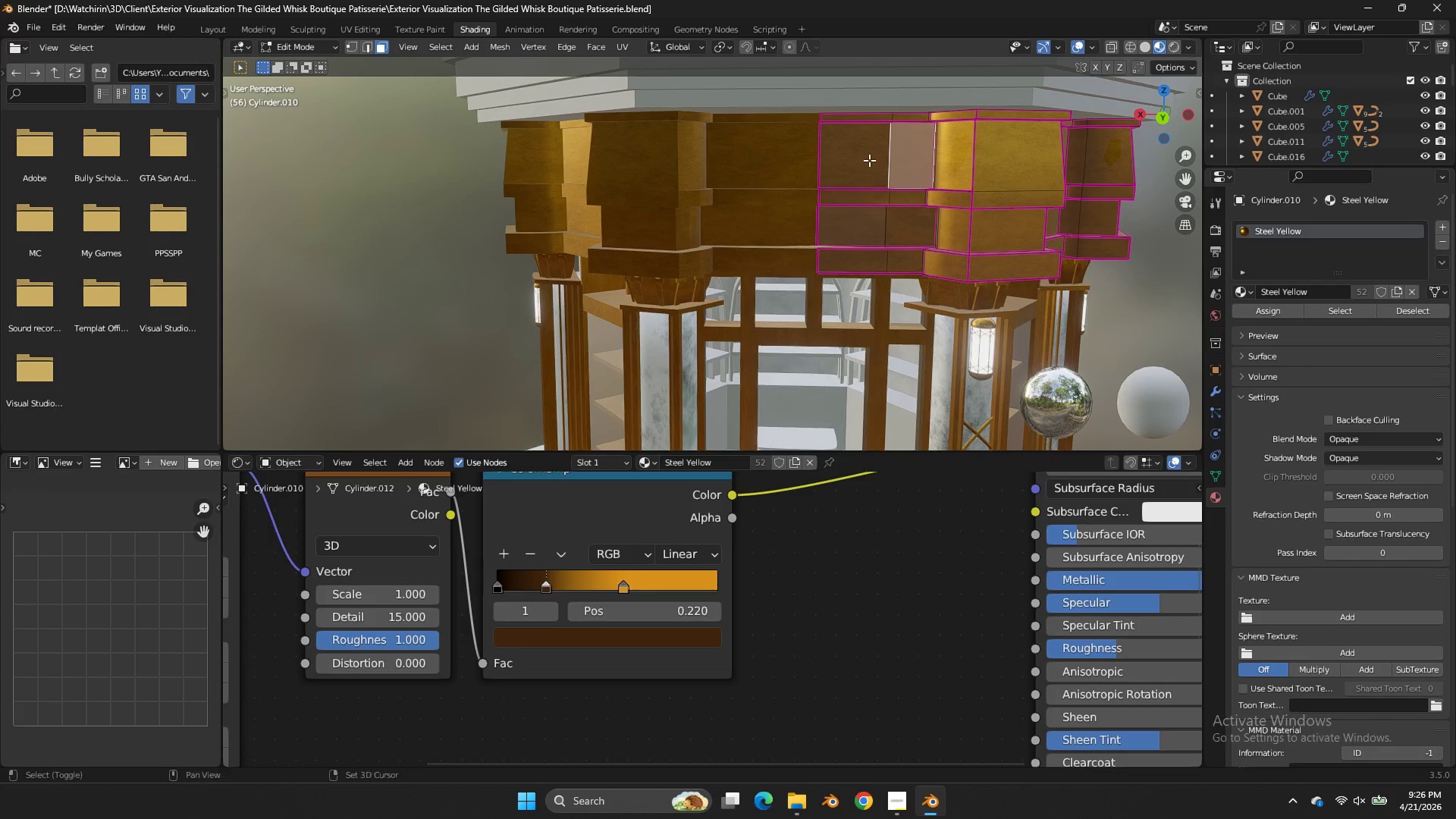 
hold_key(key=ShiftLeft, duration=0.44)
double_click([869, 160])
 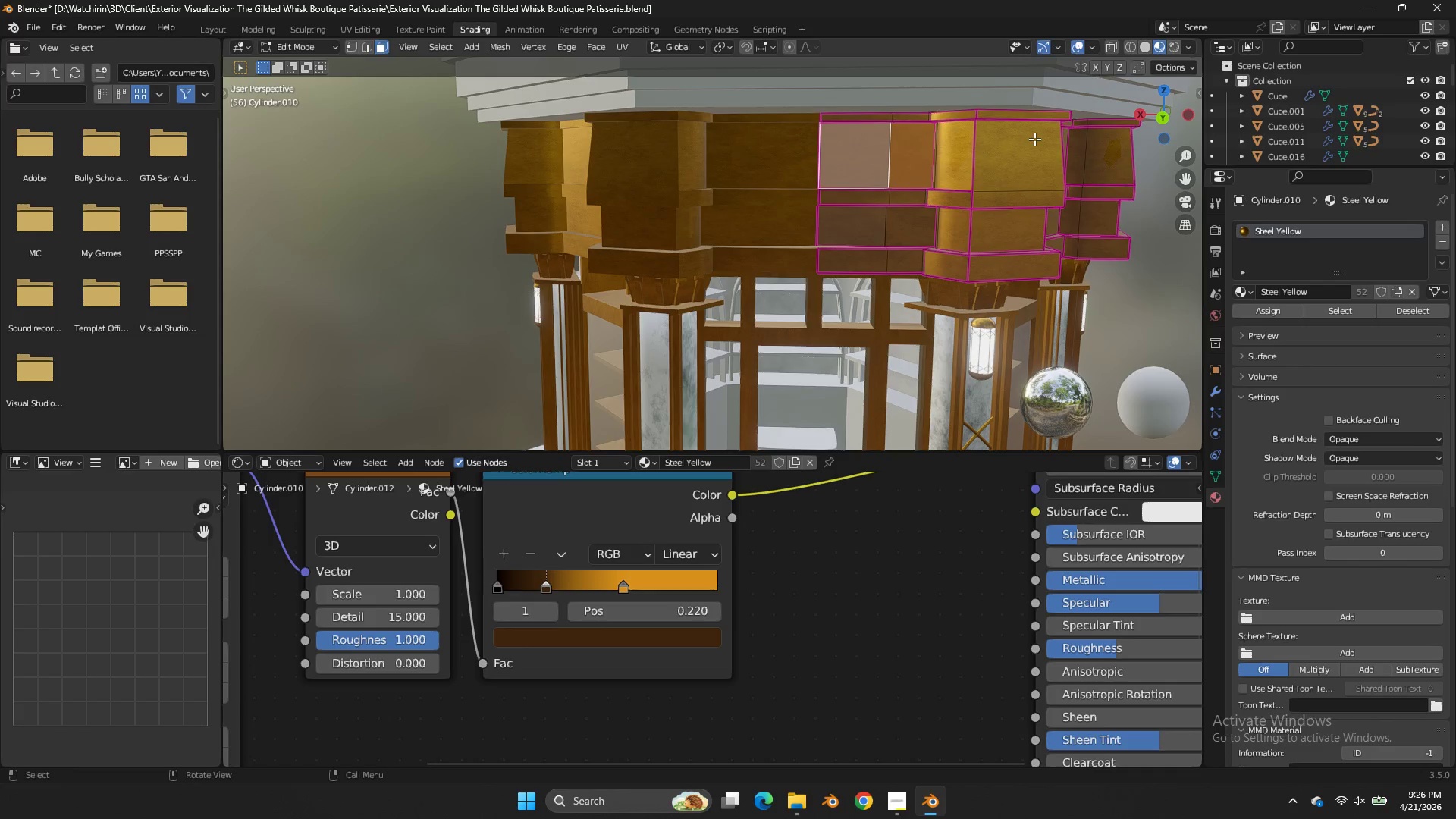 
key(I)
 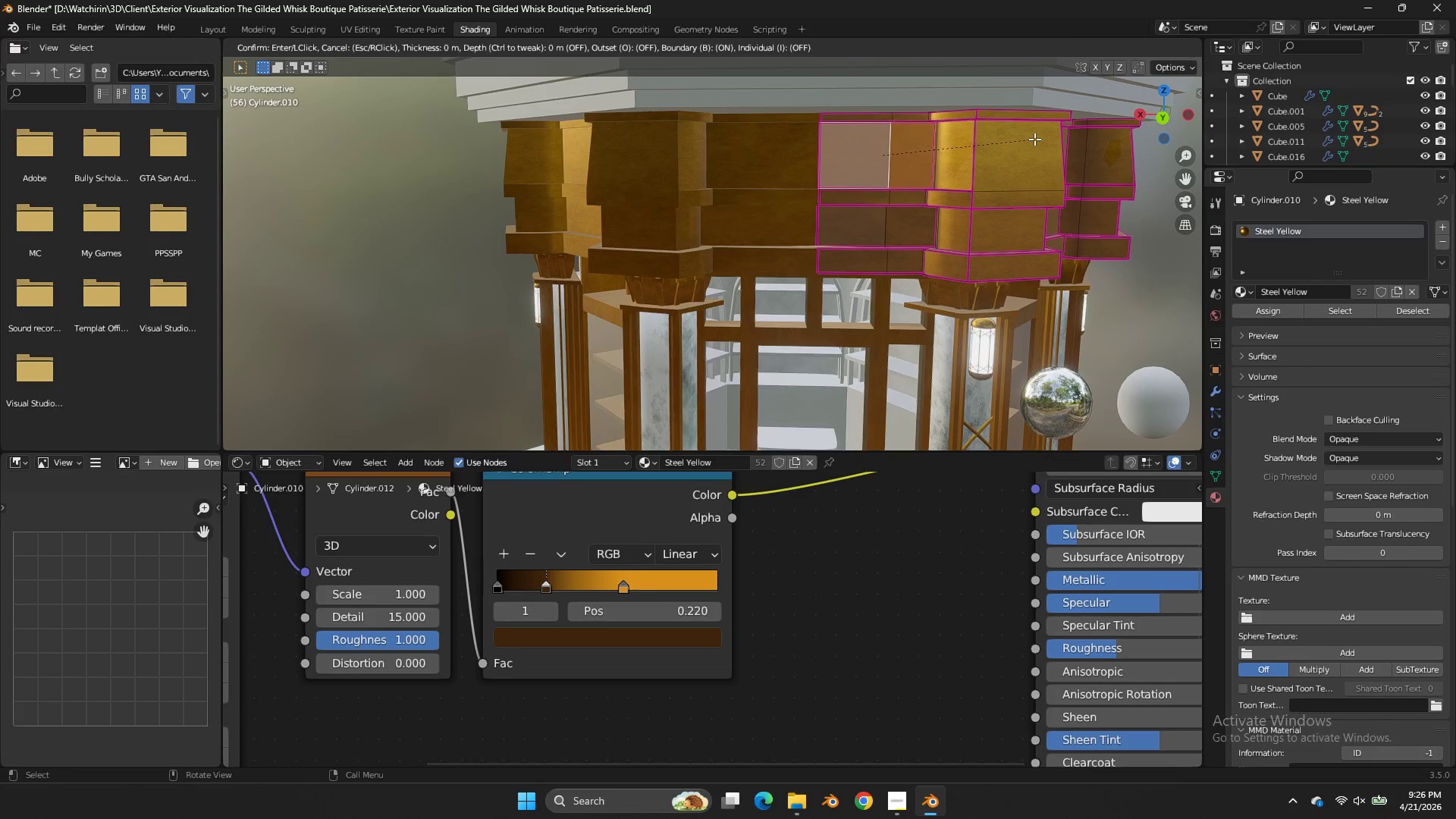 
hold_key(key=ShiftLeft, duration=1.14)
left_click([952, 155])
 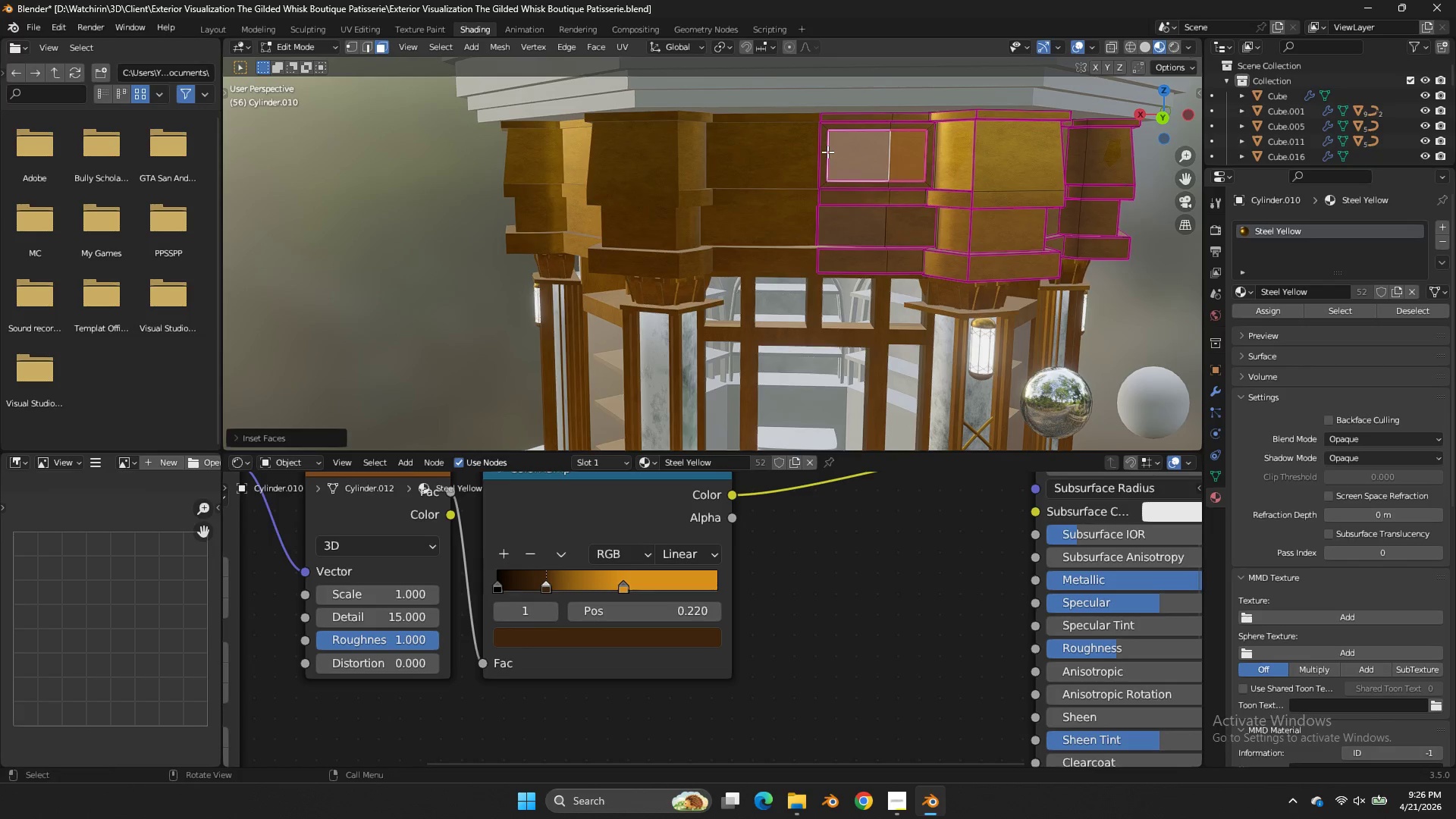 
left_click([827, 150])
 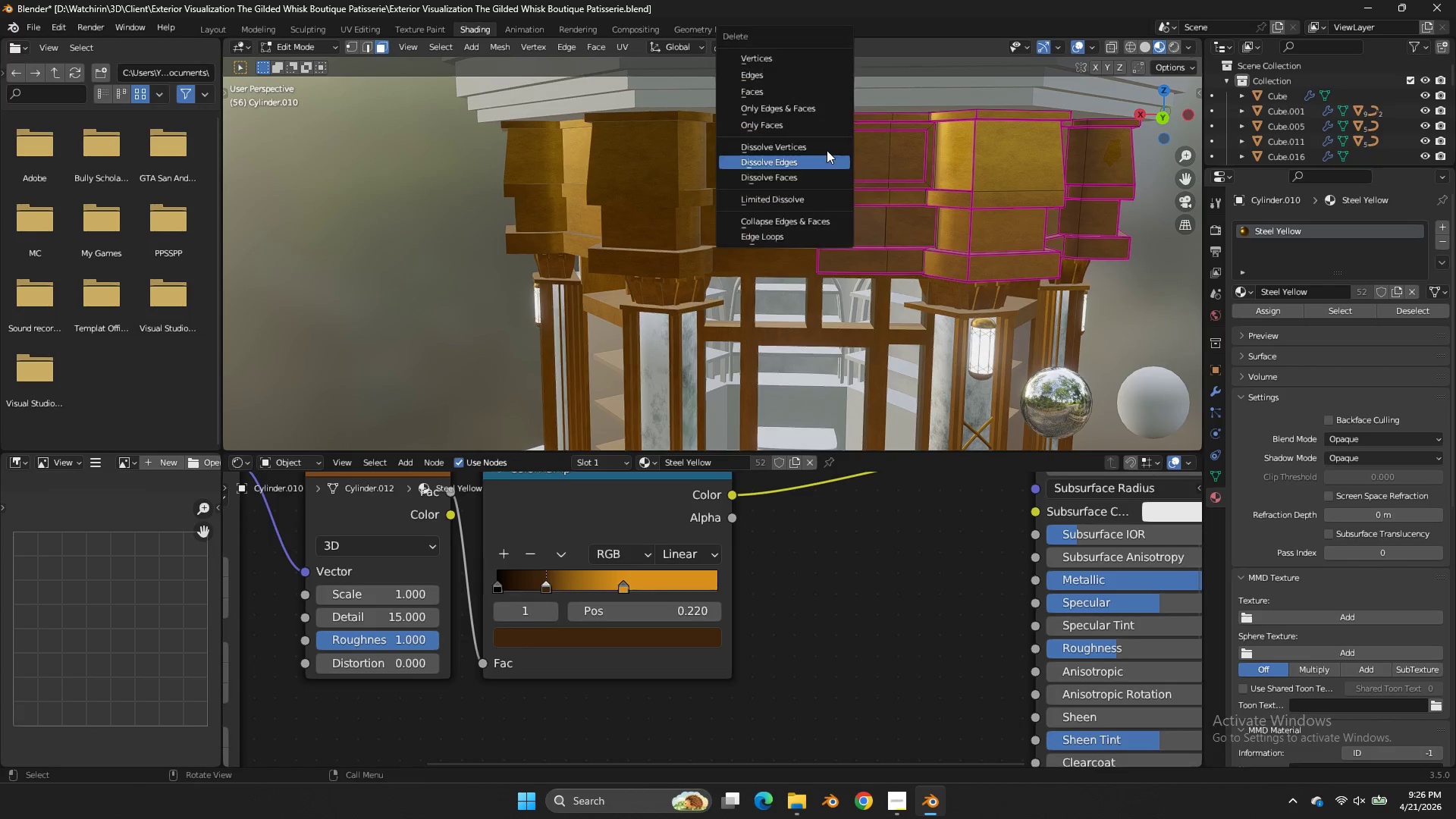 
key(X)
 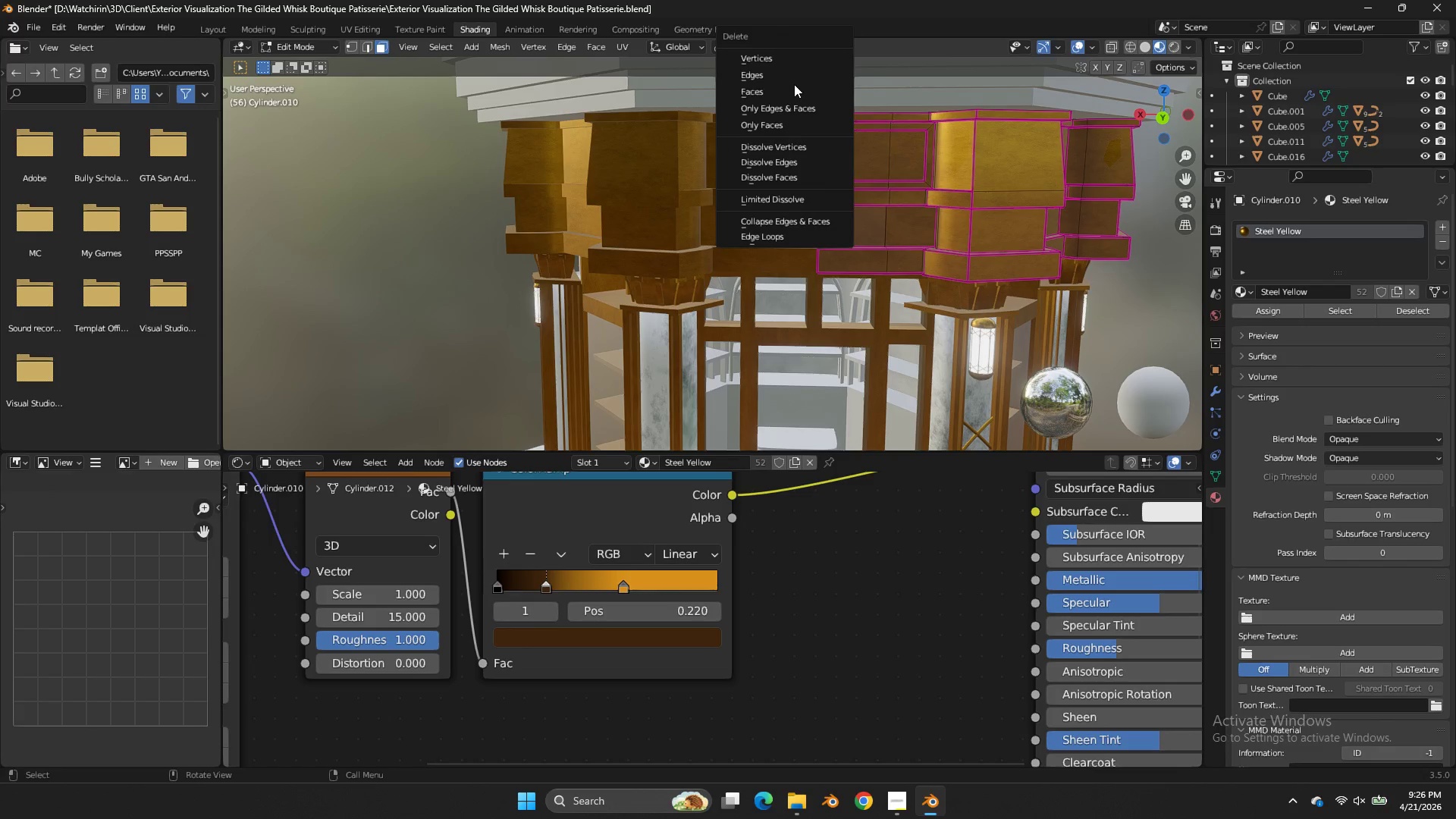 
left_click([795, 88])
 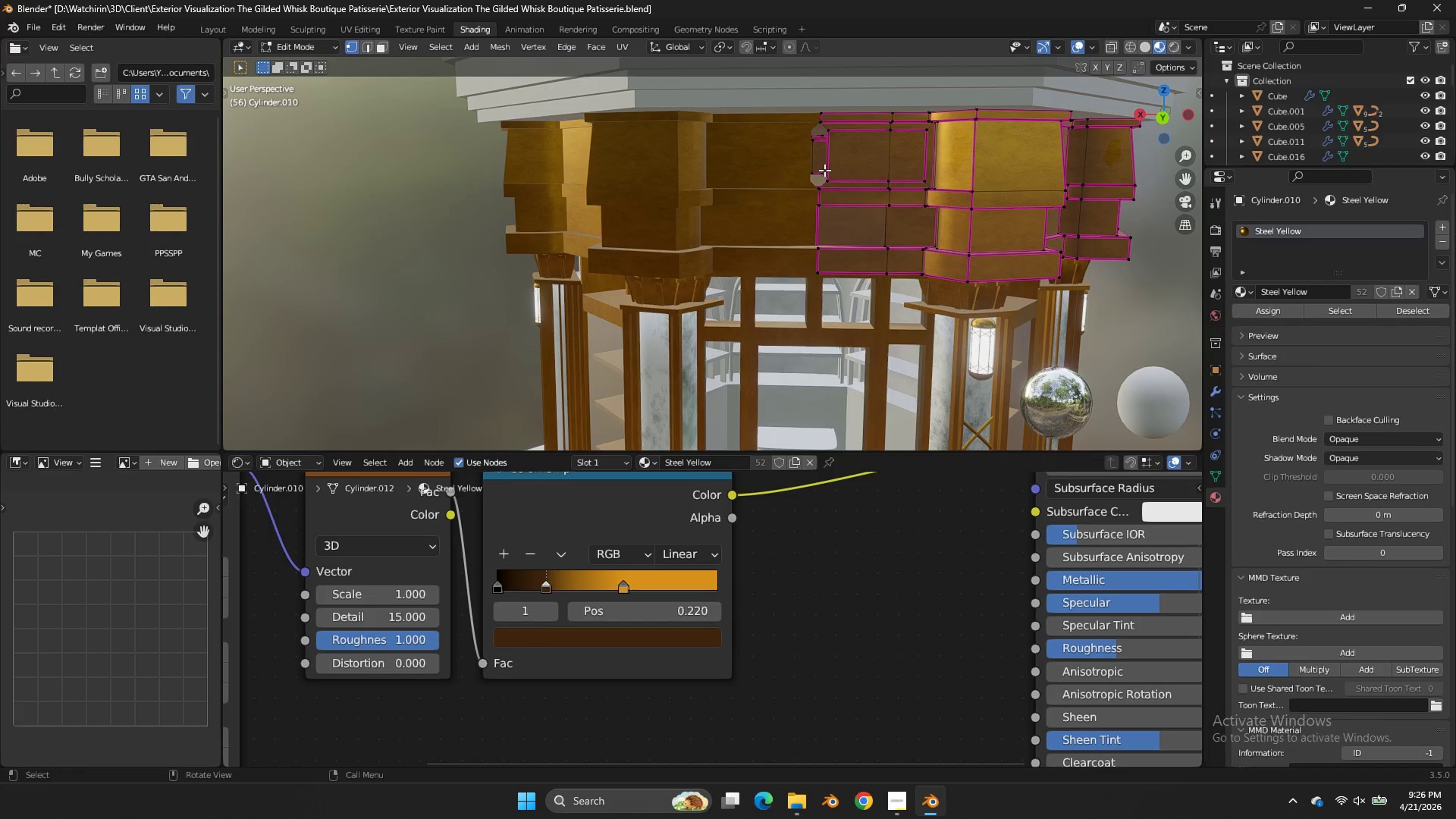 
left_click([826, 133])
 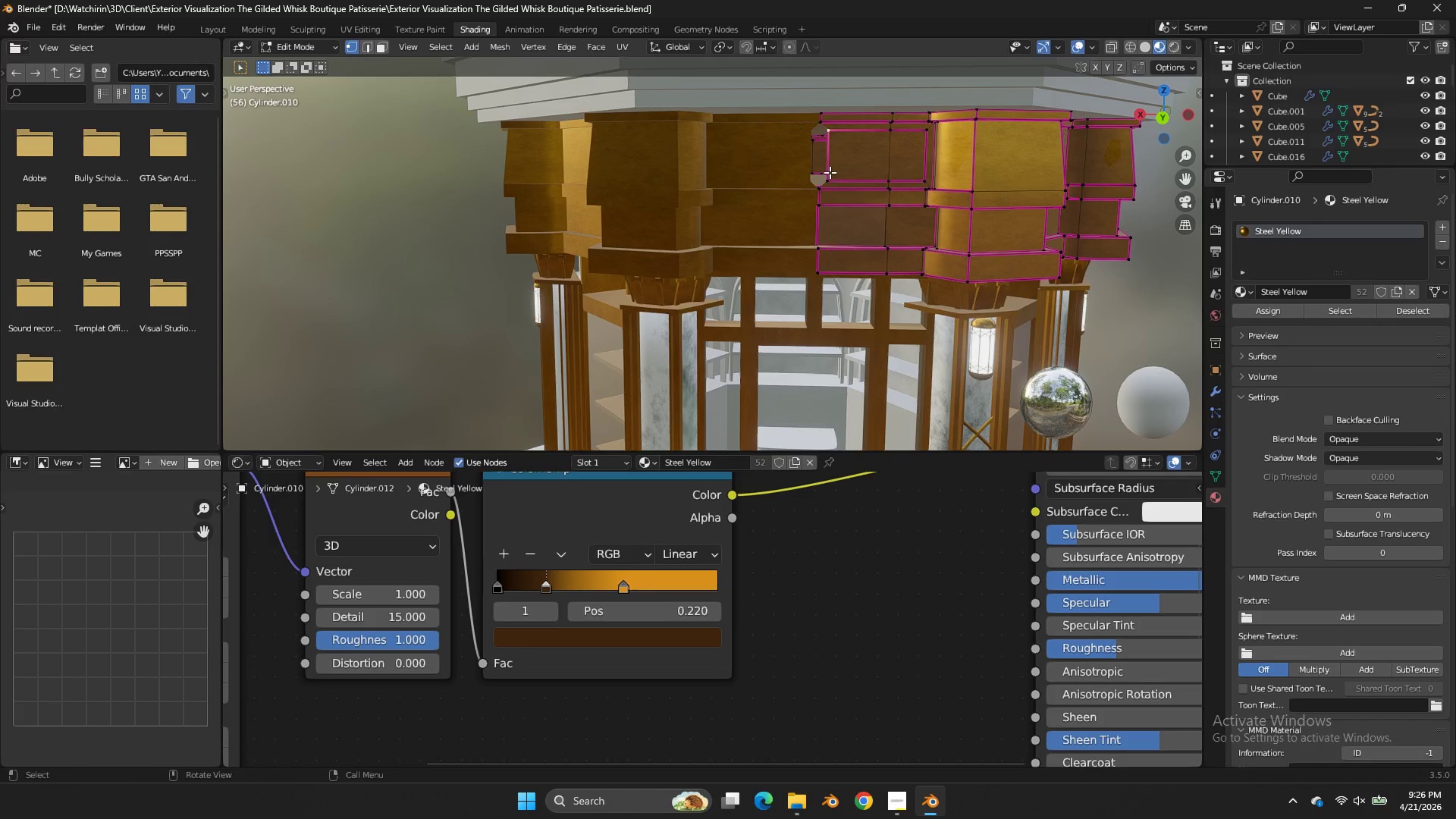 
hold_key(key=ShiftLeft, duration=0.34)
double_click([830, 175])
 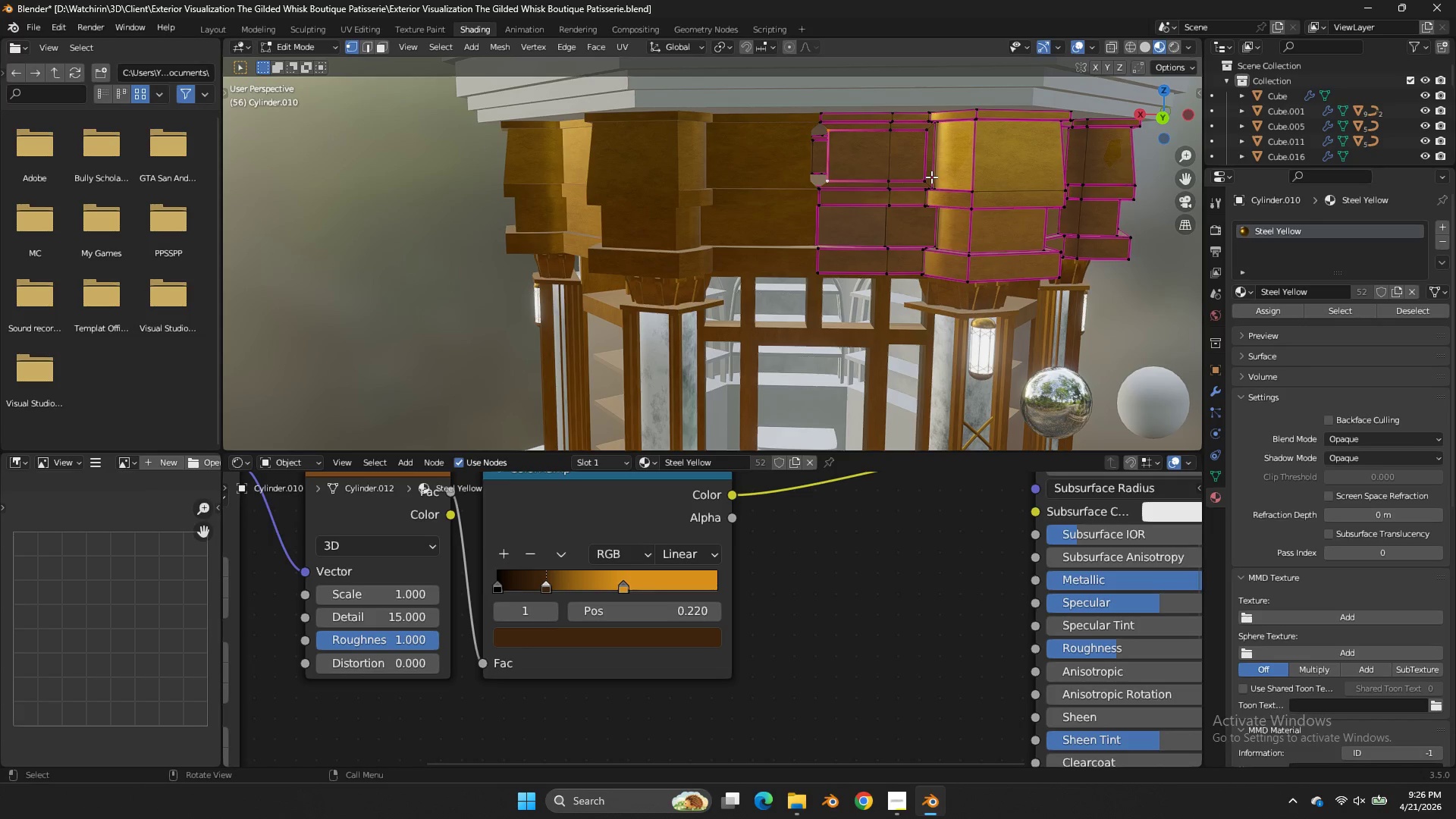 
type(gx)
 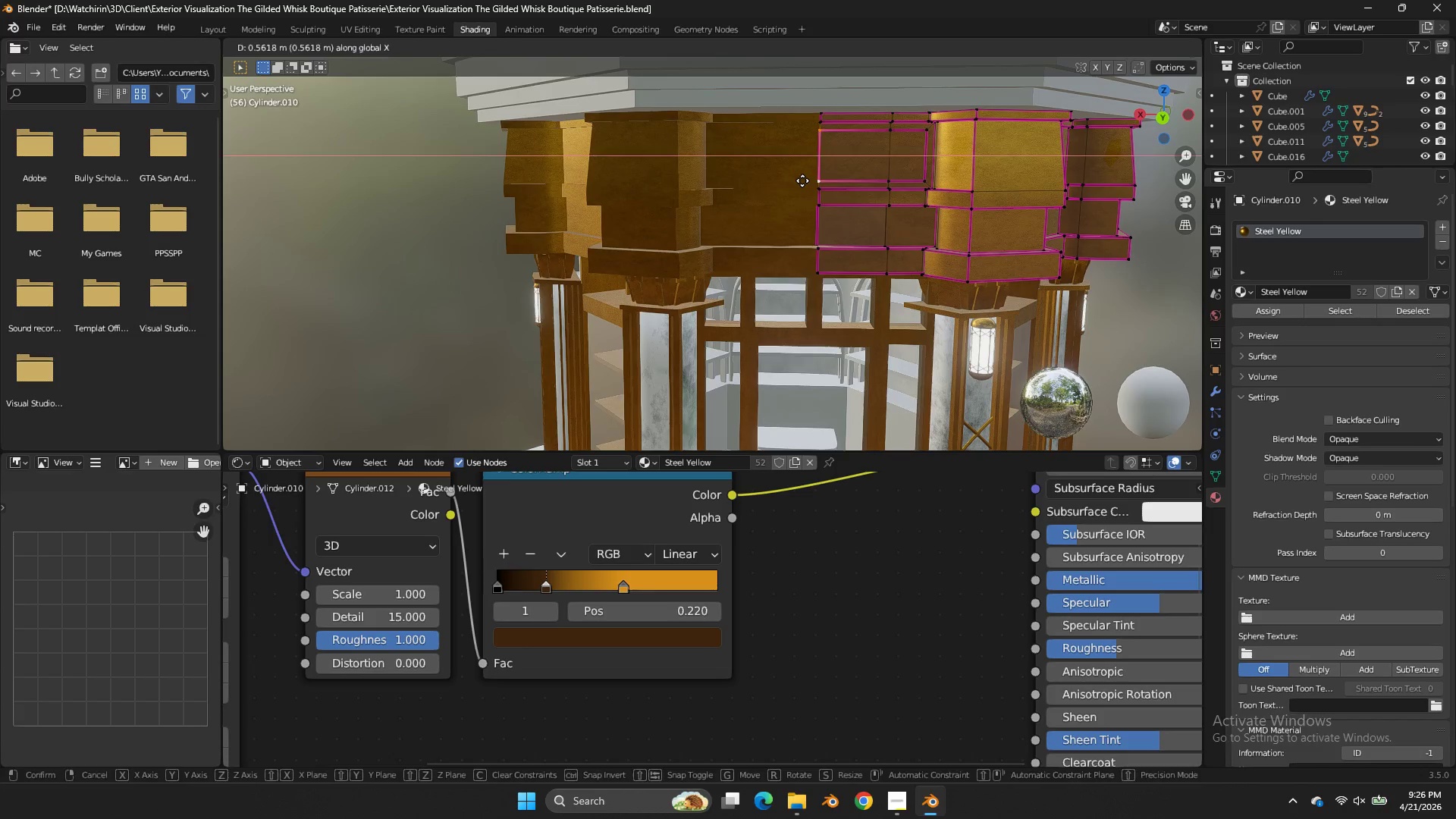 
left_click([799, 180])
 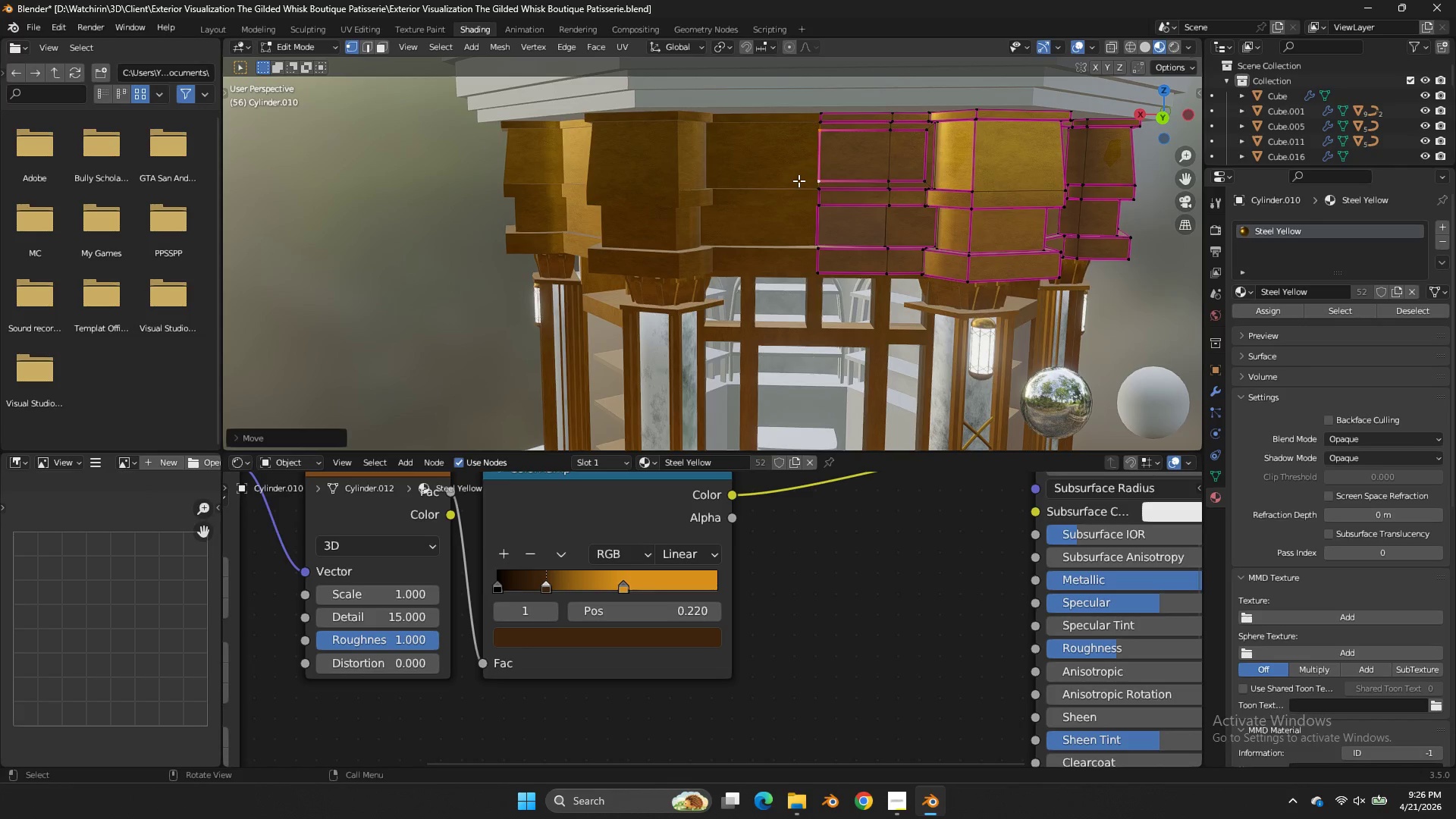 
key(Control+ControlLeft)
 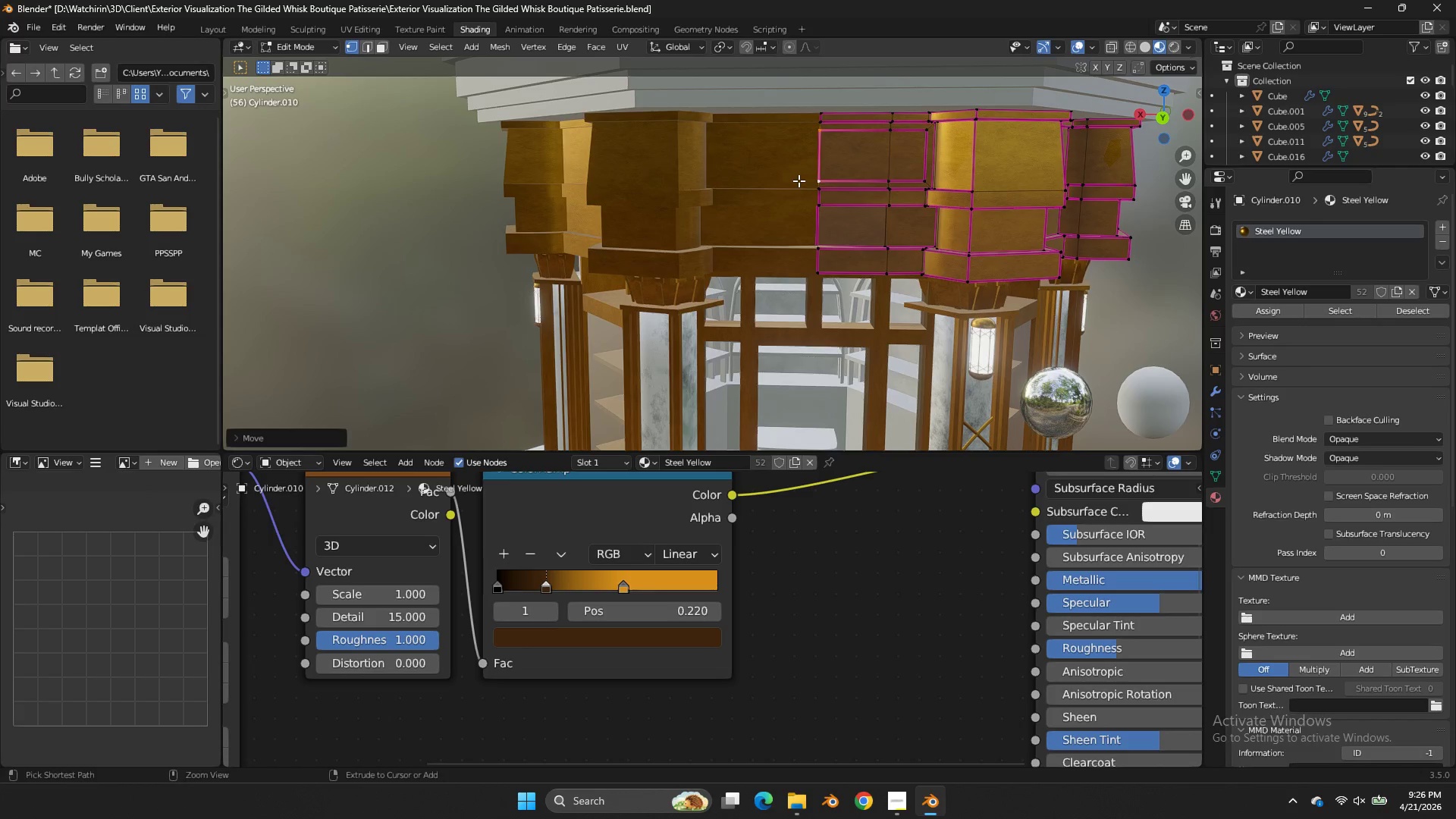 
key(Control+S)
 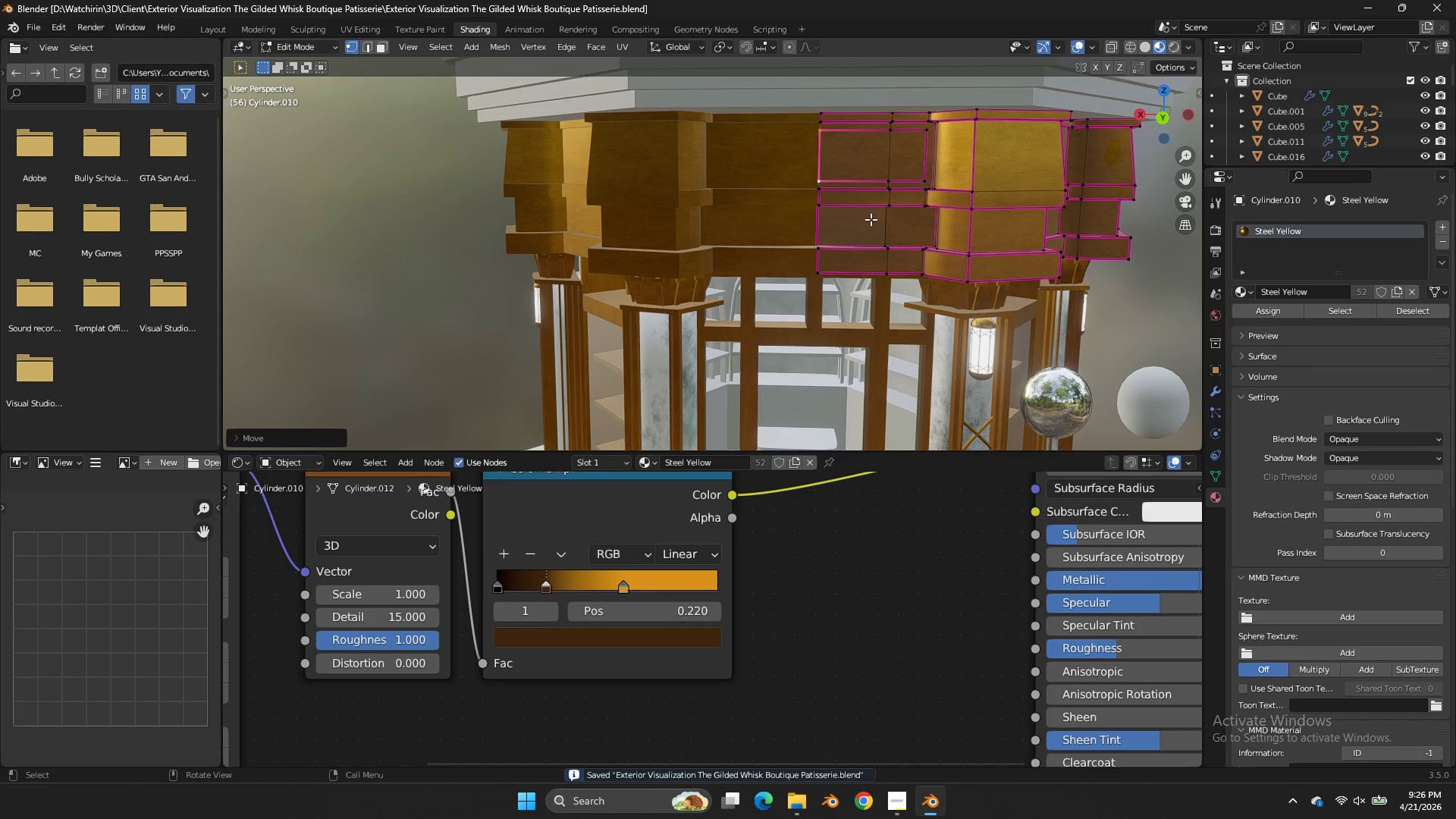 
key(Tab)
 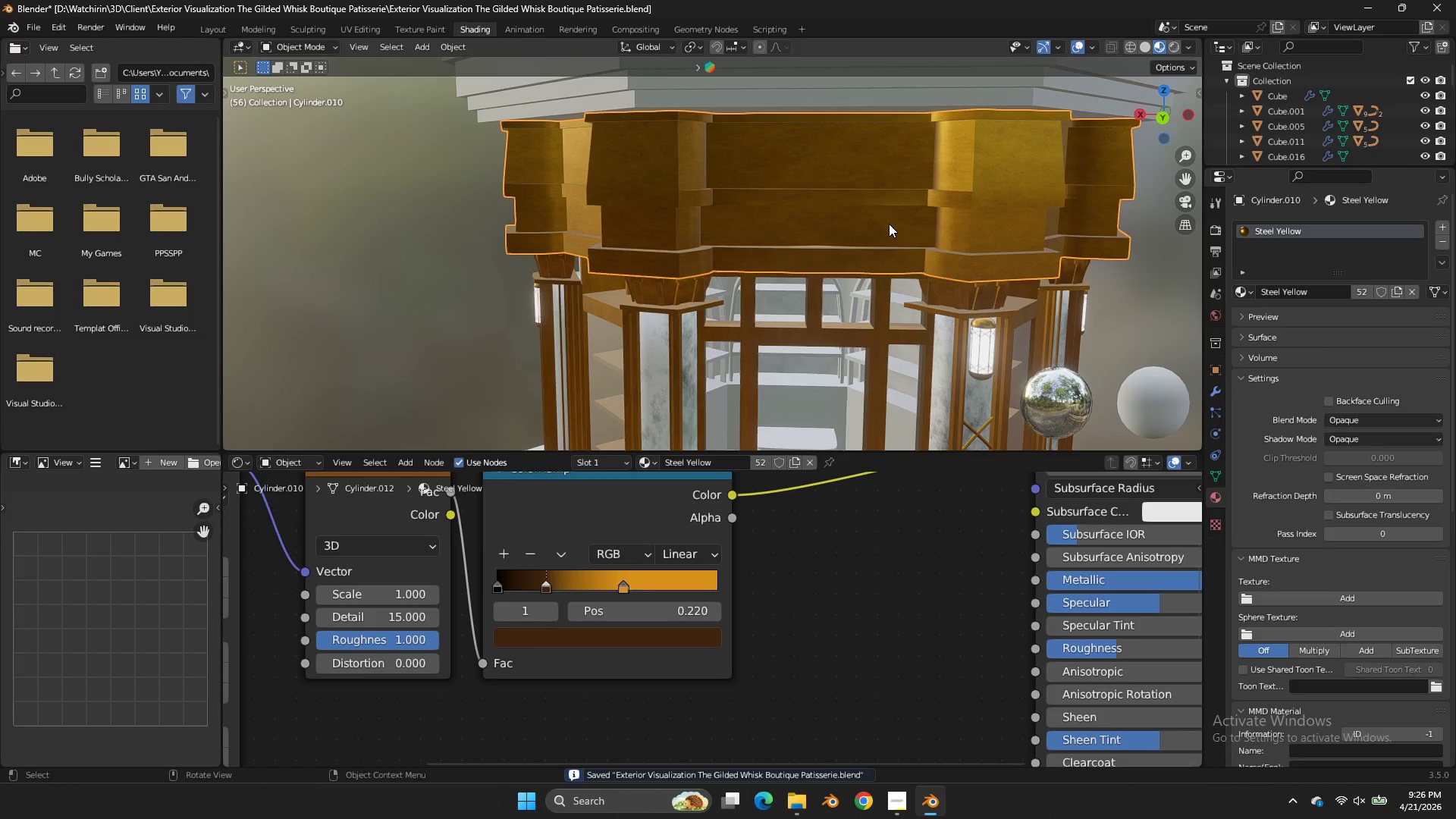 
key(Tab)
 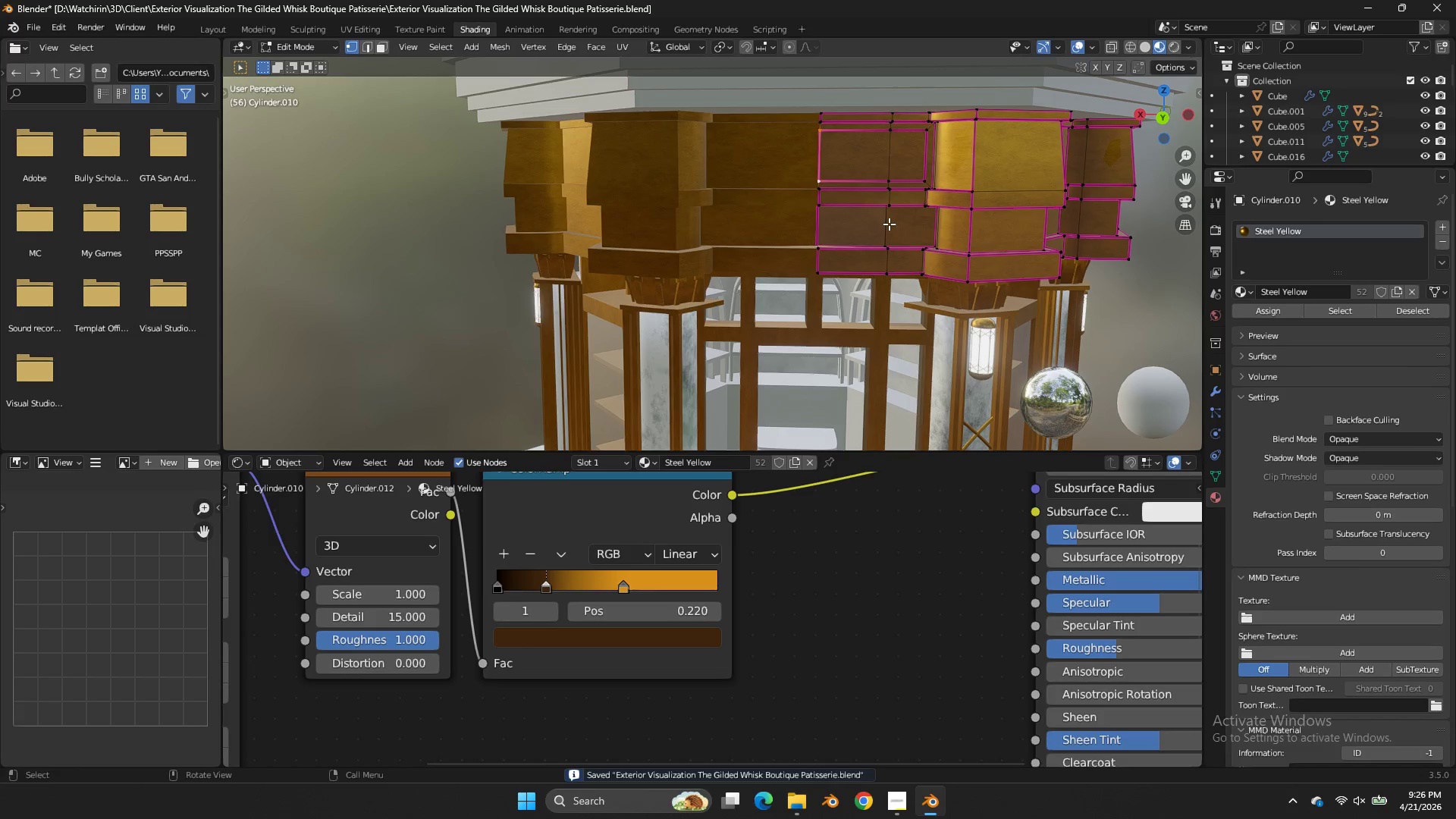 
scroll: coordinate [889, 224], scroll_direction: none, amount: 0.0
 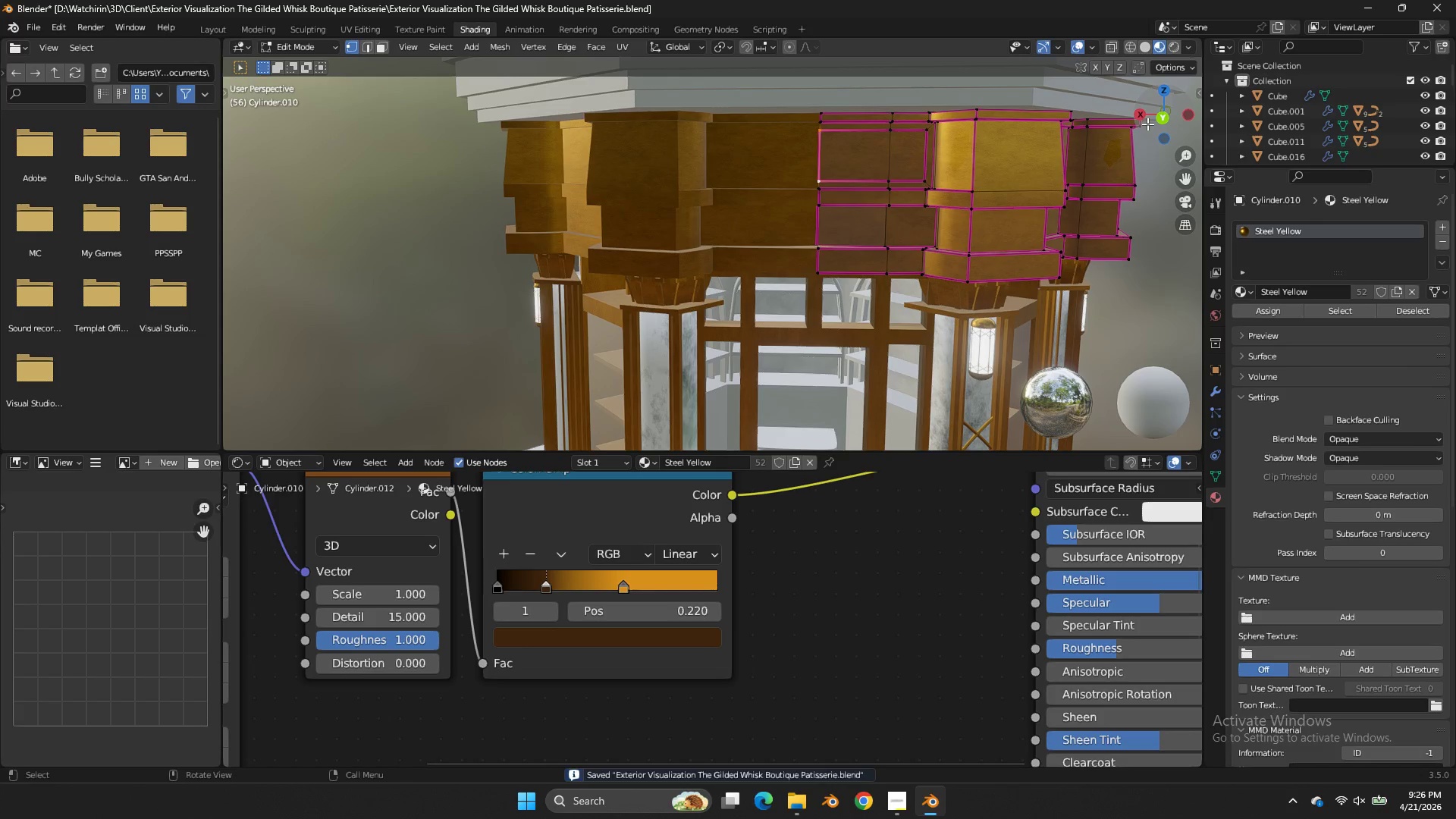 
left_click_drag(start_coordinate=[1170, 107], to_coordinate=[1151, 122])
 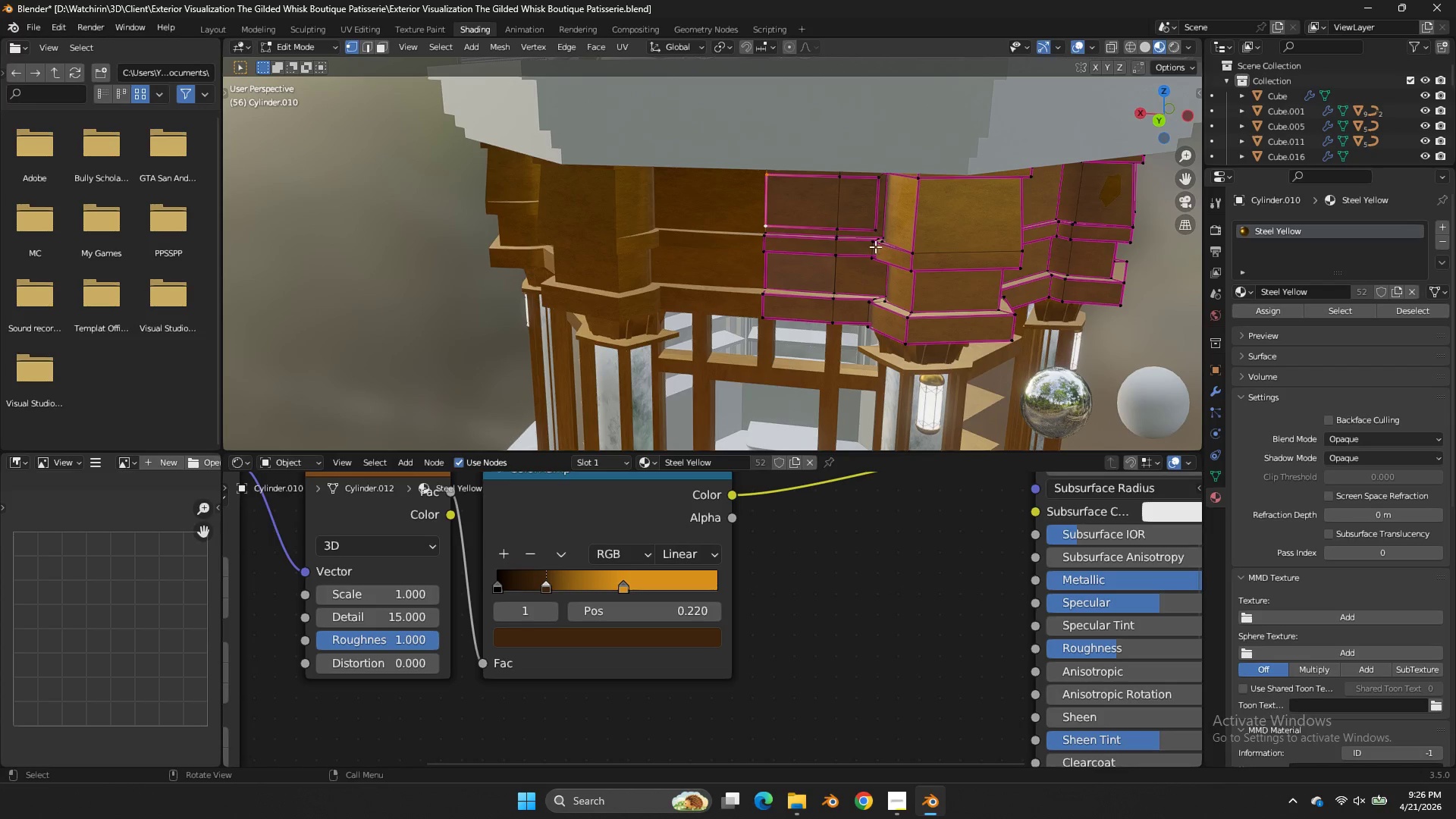 
scroll: coordinate [861, 242], scroll_direction: up, amount: 2.0
 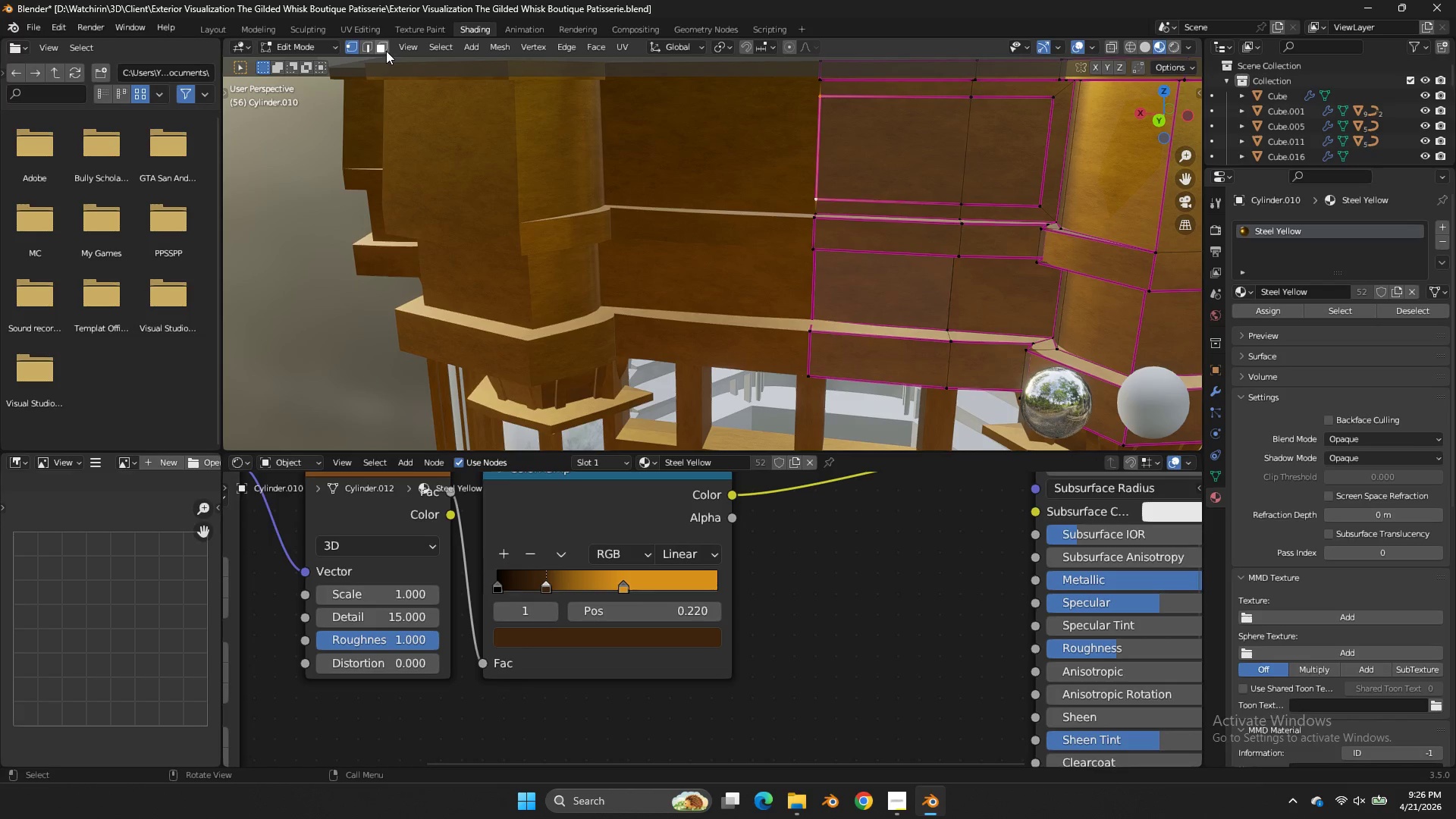 
left_click([383, 49])
 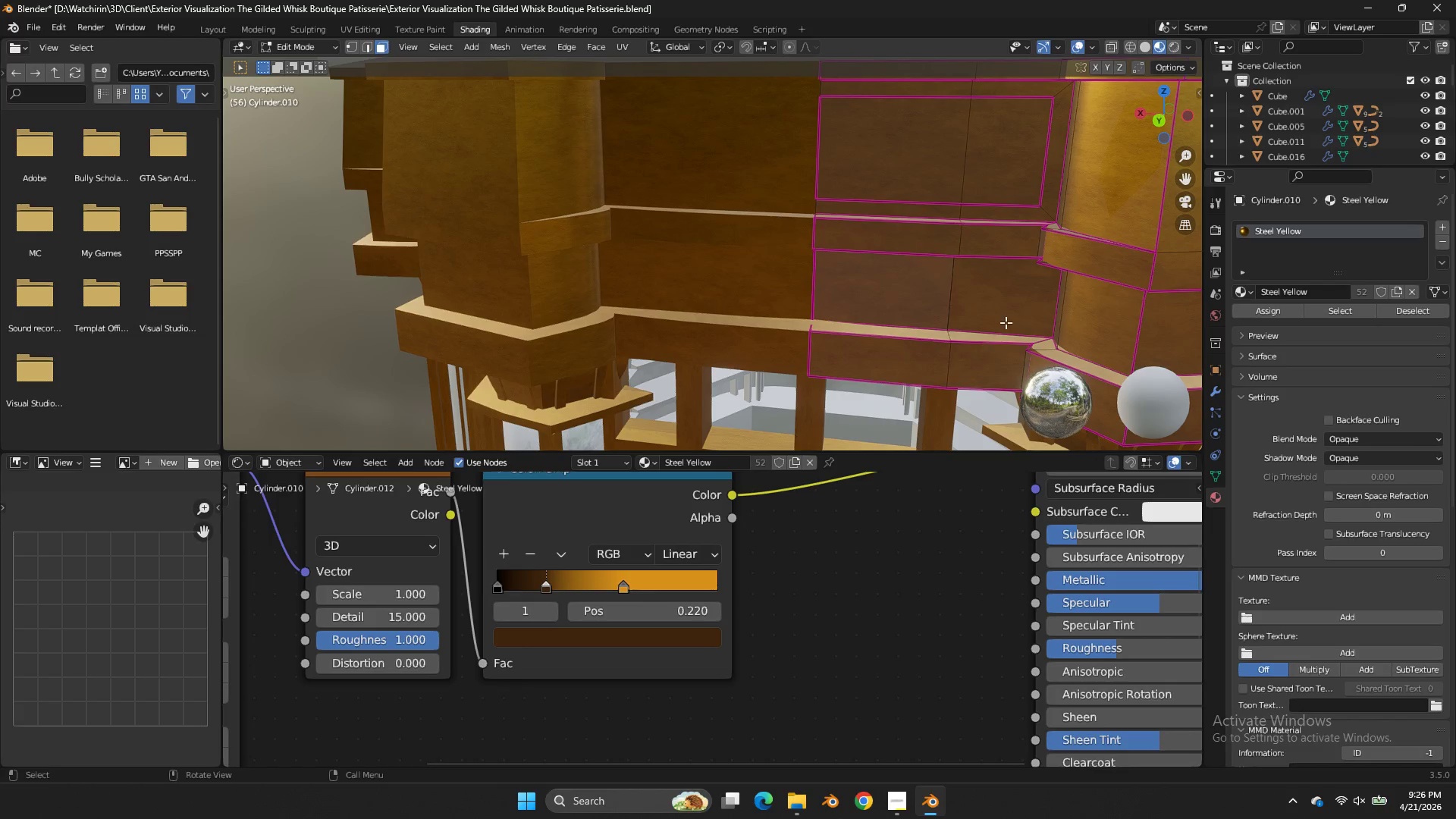 
left_click([1010, 306])
 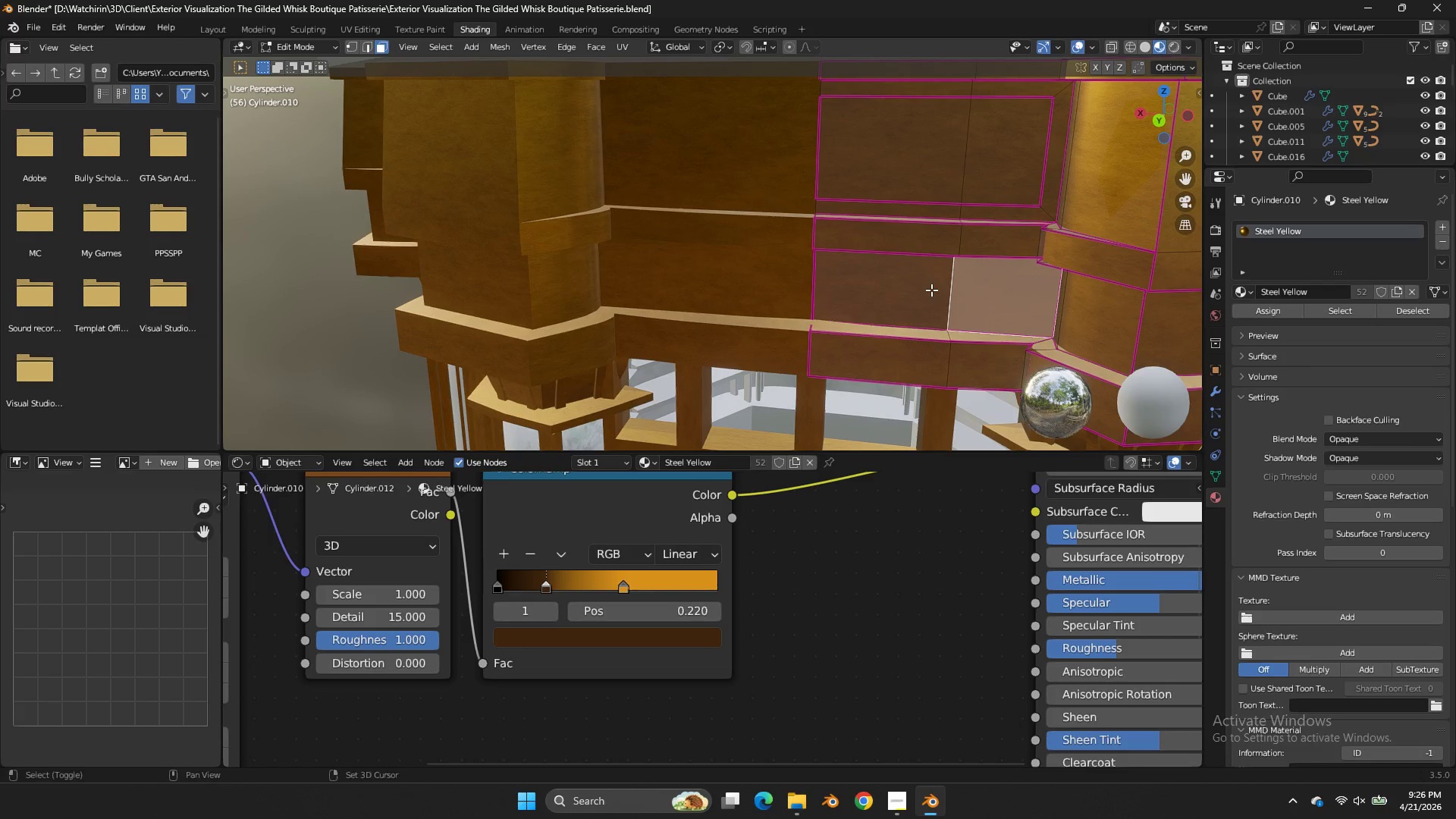 
hold_key(key=ShiftLeft, duration=0.44)
double_click([931, 290])
 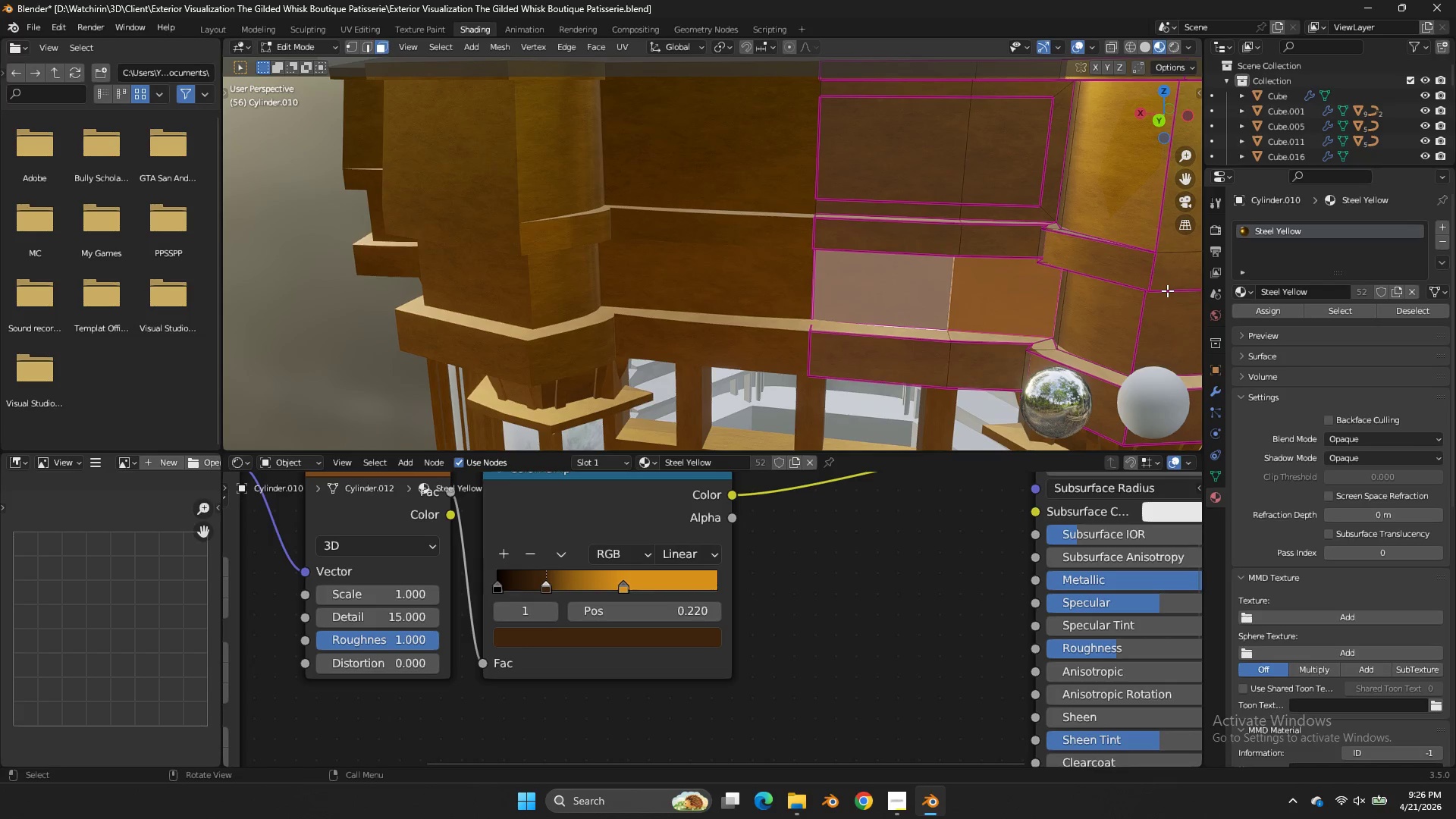 
key(I)
 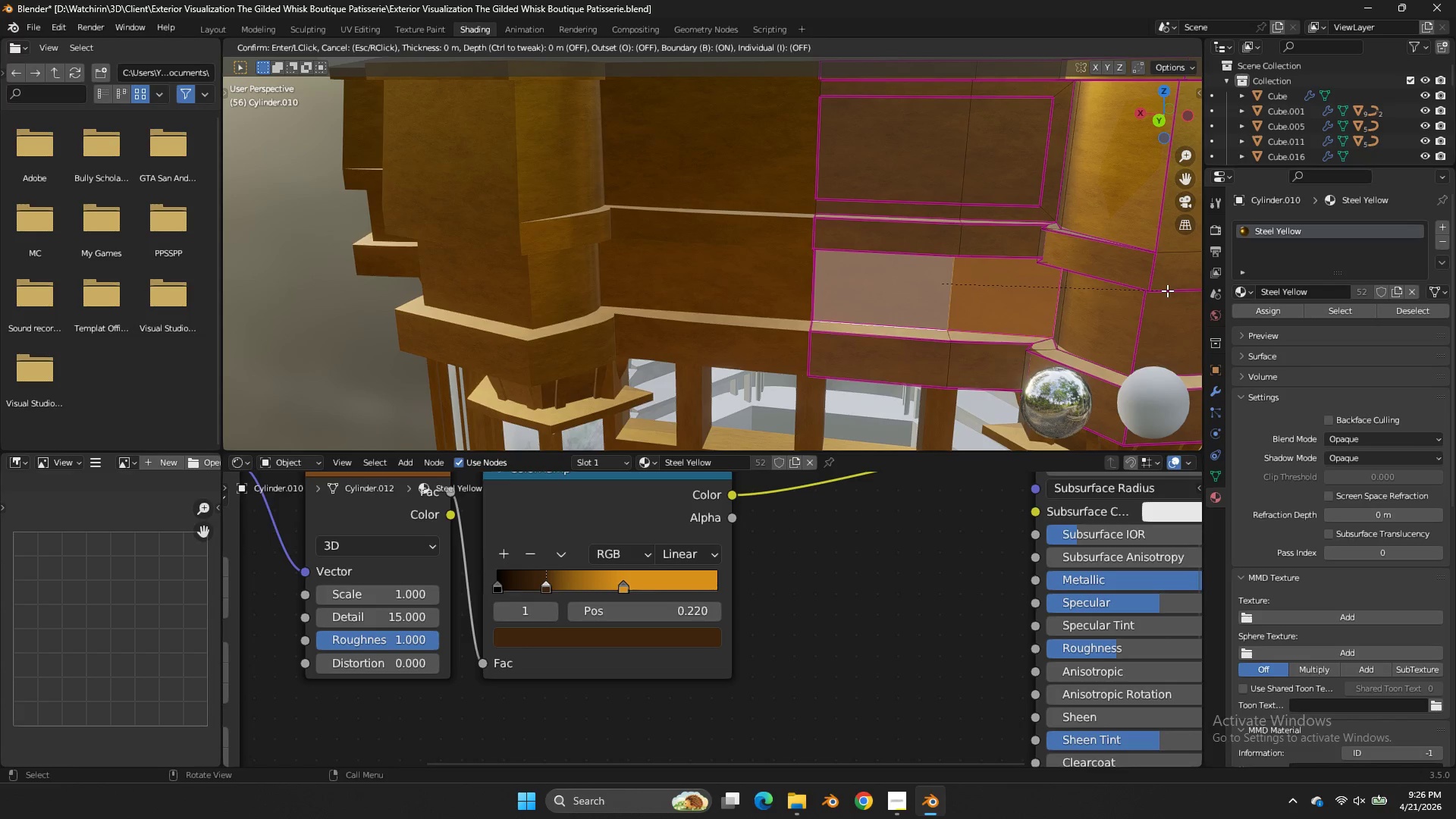 
hold_key(key=ShiftLeft, duration=1.11)
 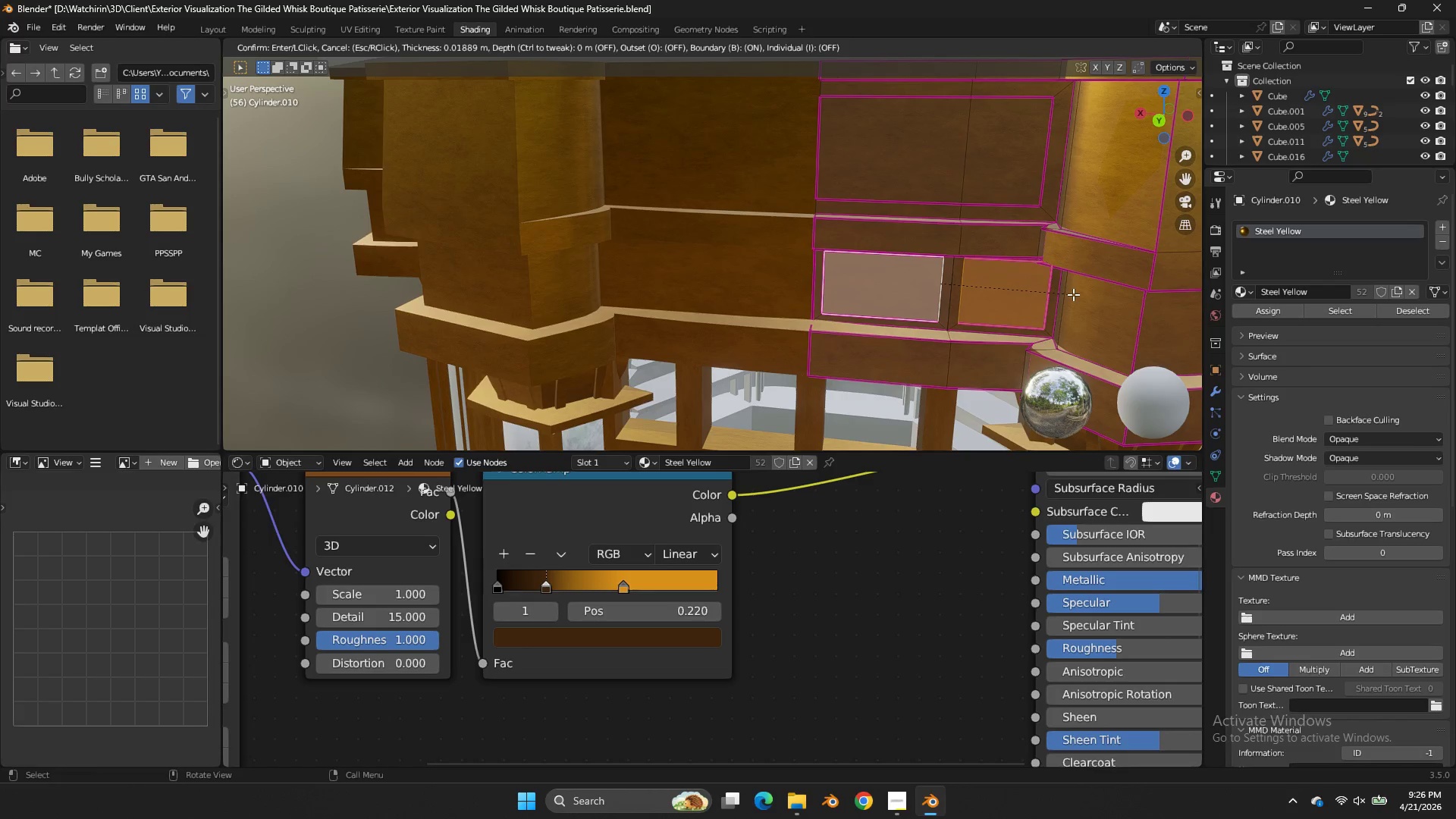 
key(I)
 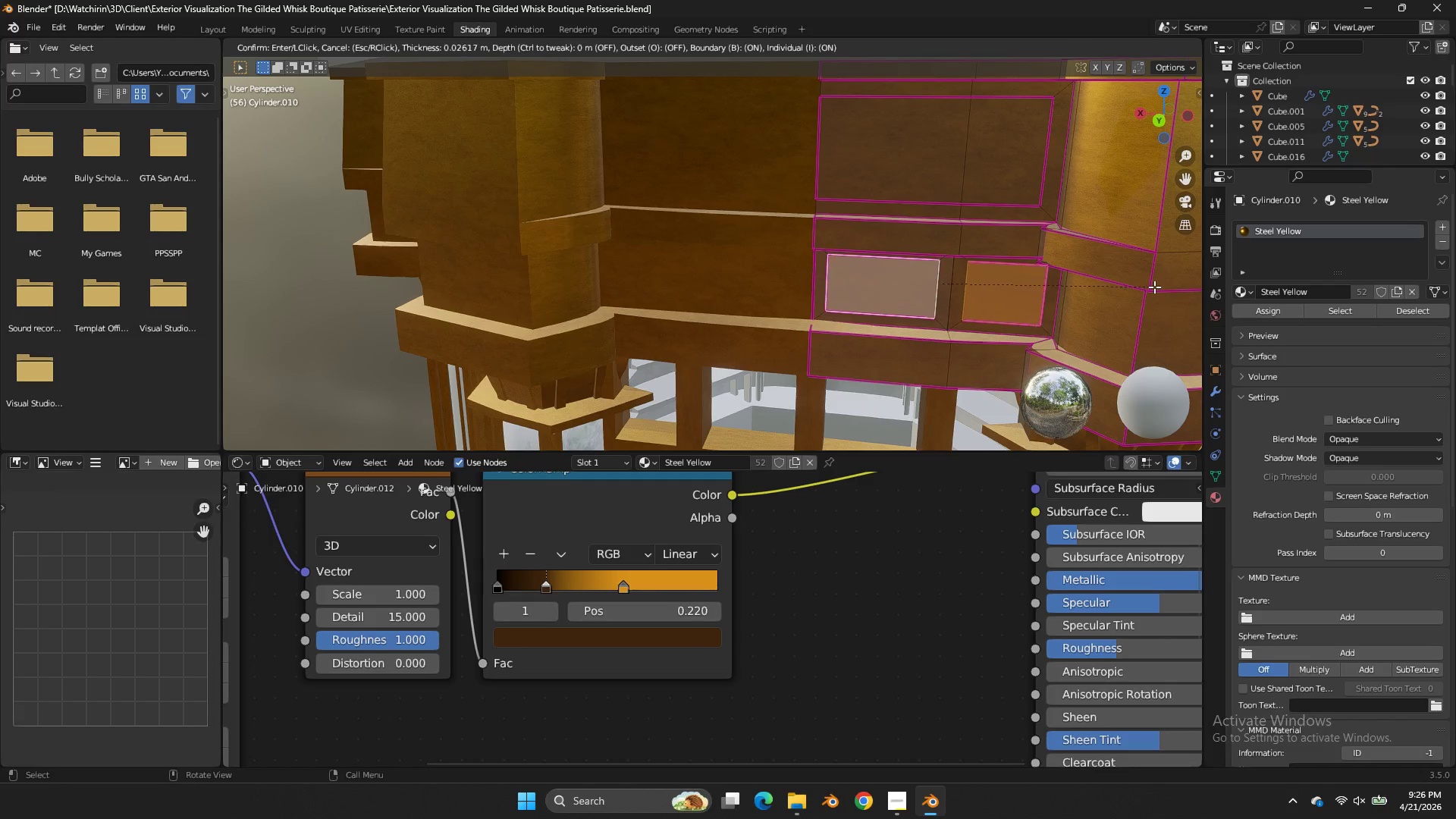 
type(iii)
 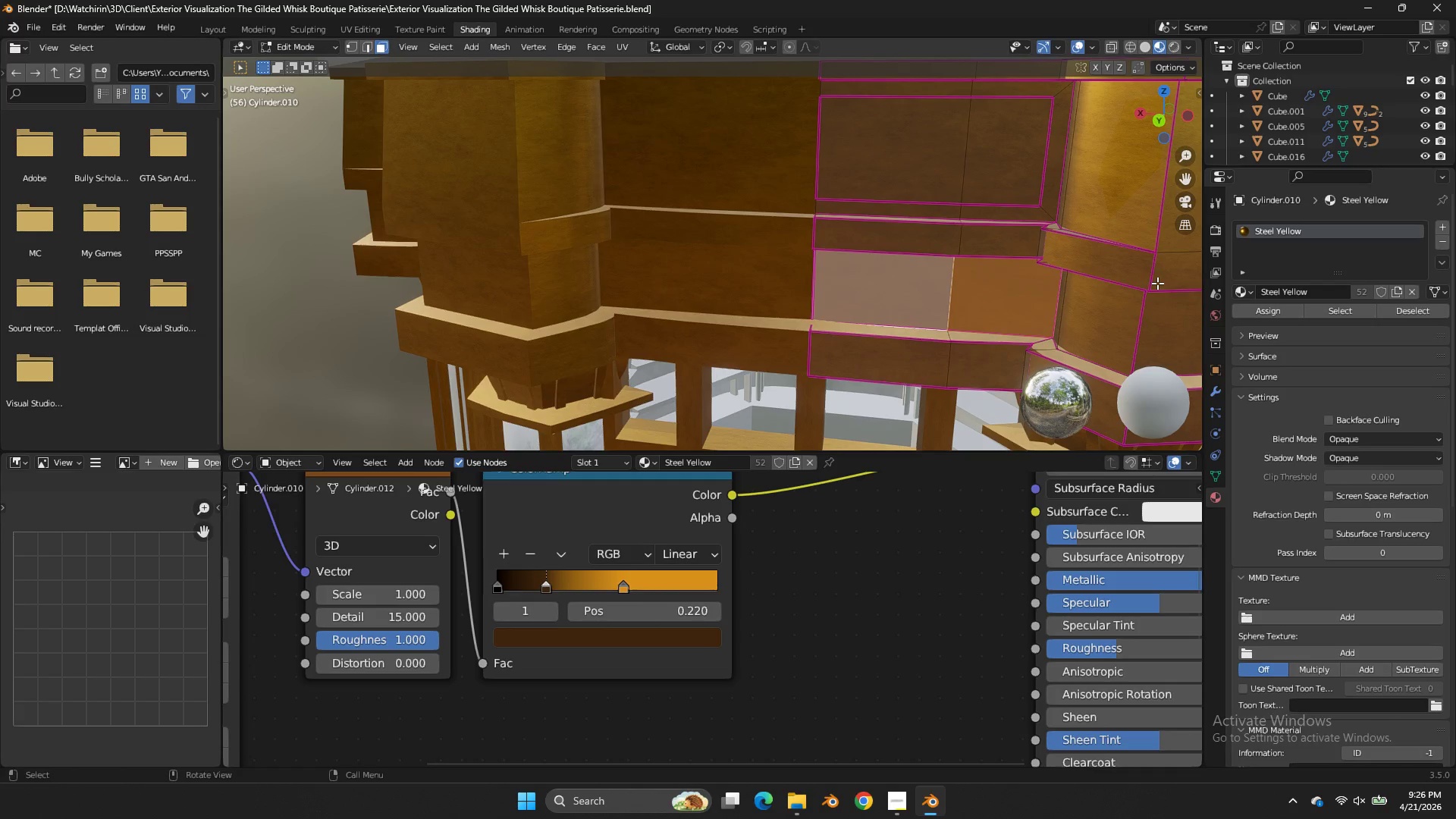 
key(Control+ControlLeft)
 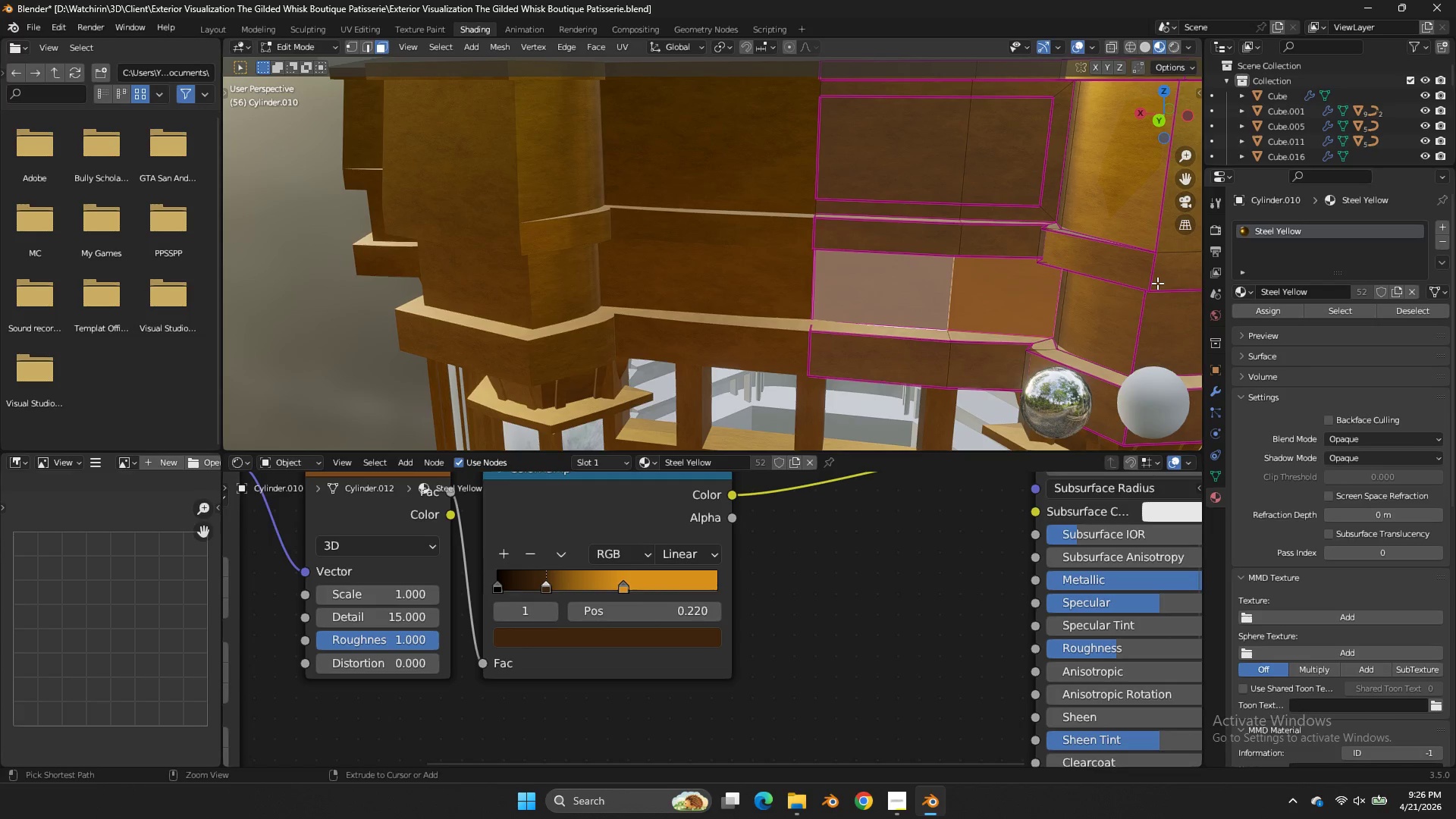 
key(Control+Z)
 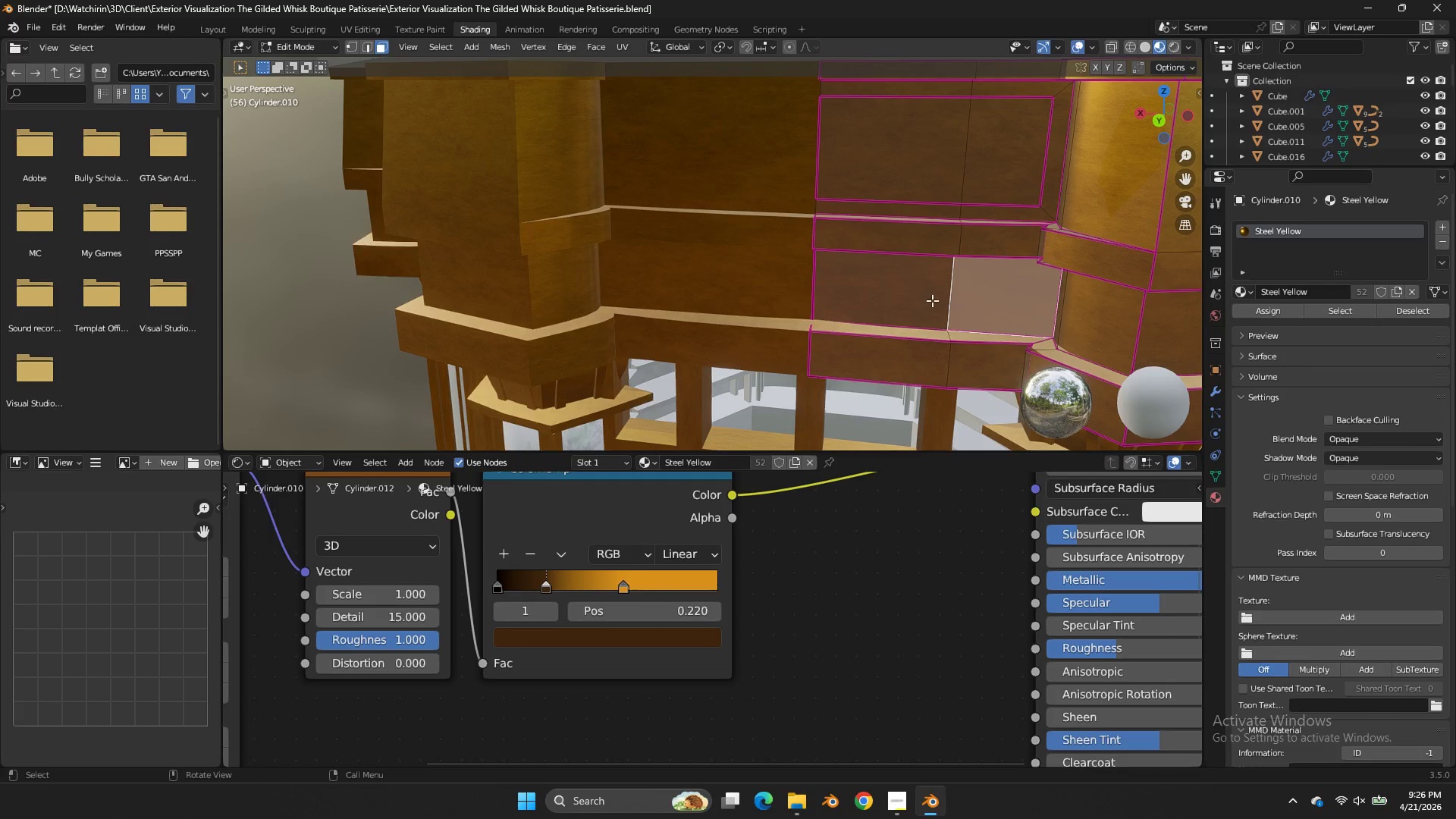 
double_click([928, 300])
 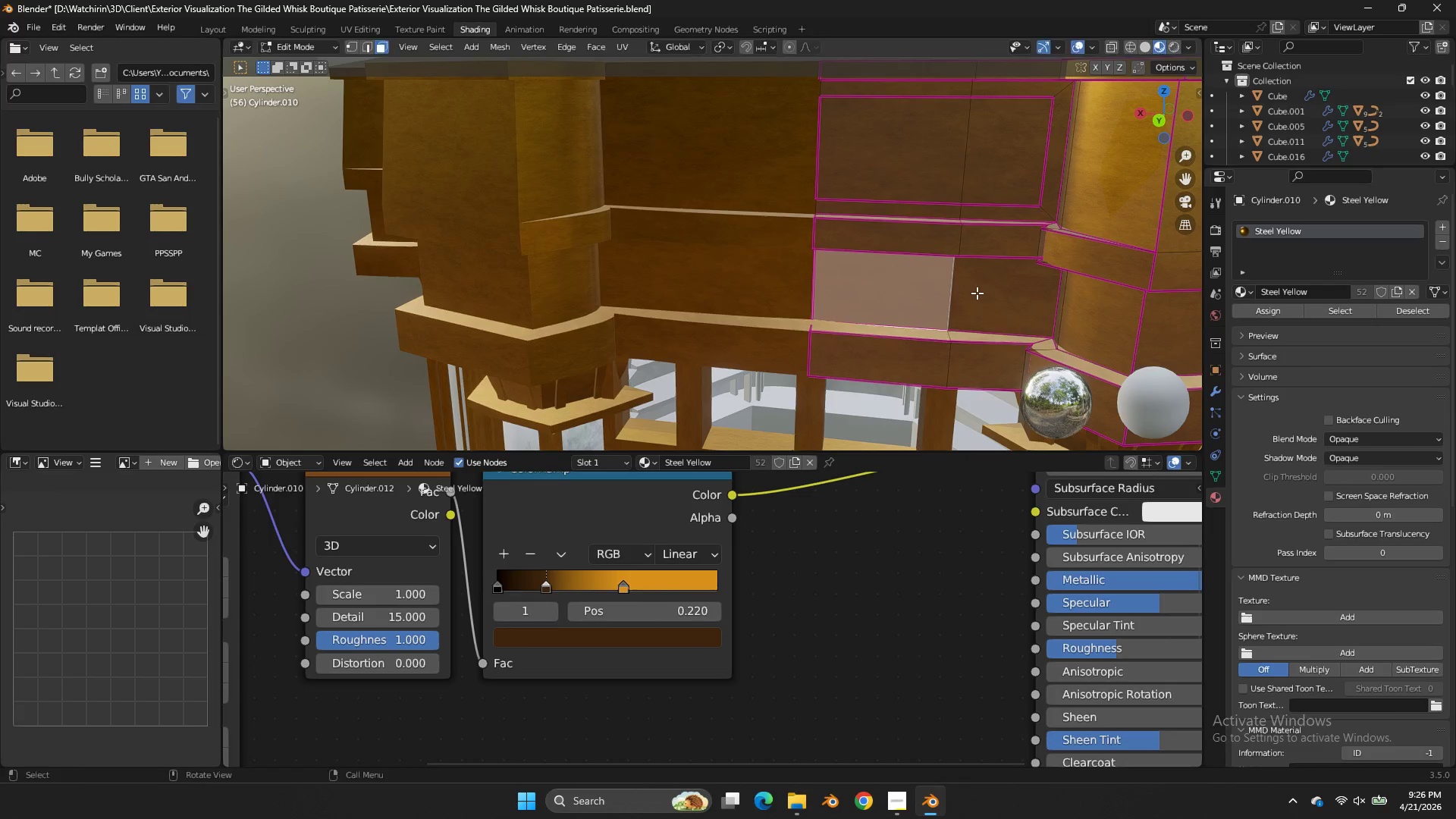 
type(gg)
 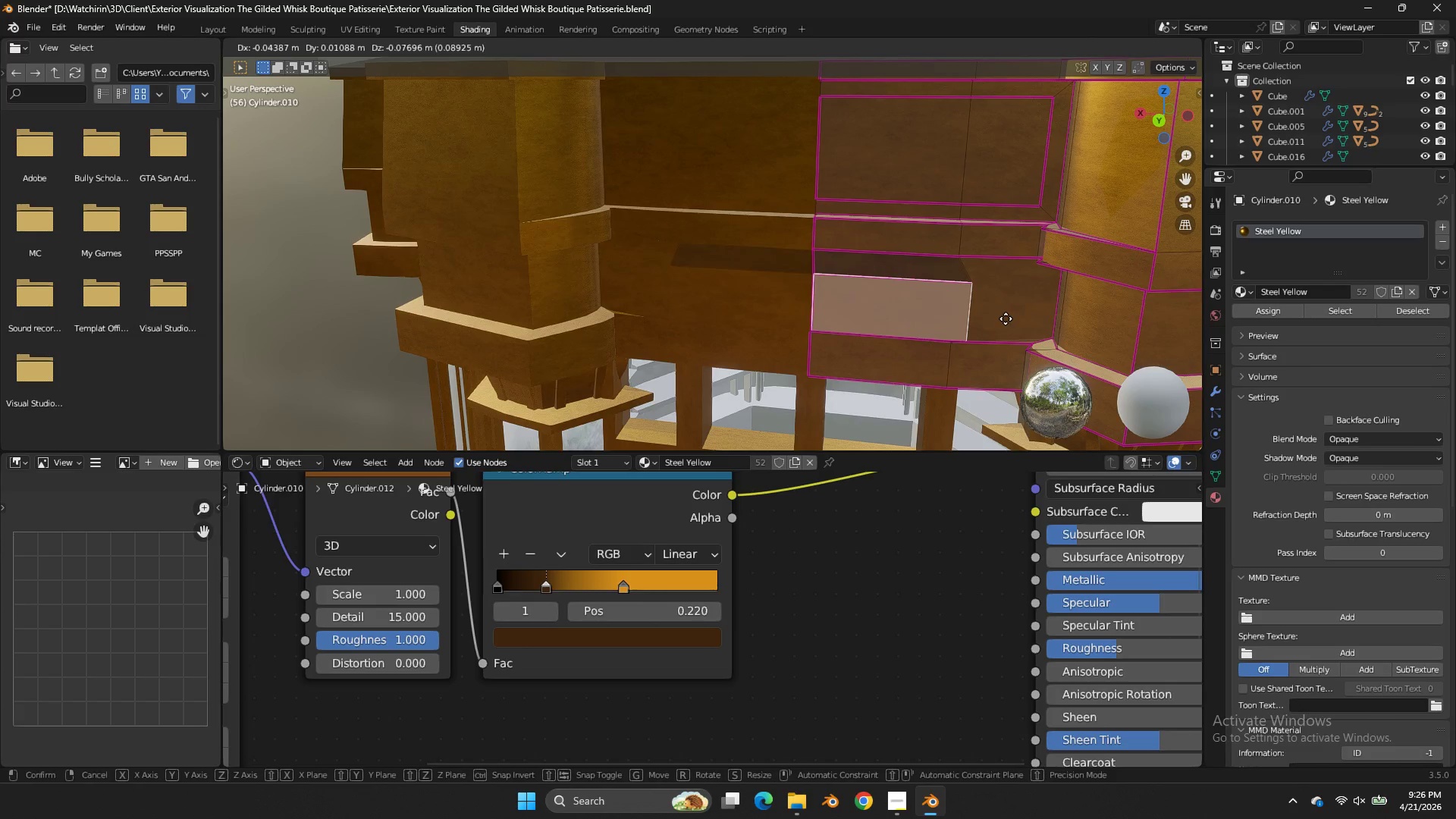 
right_click([987, 302])
 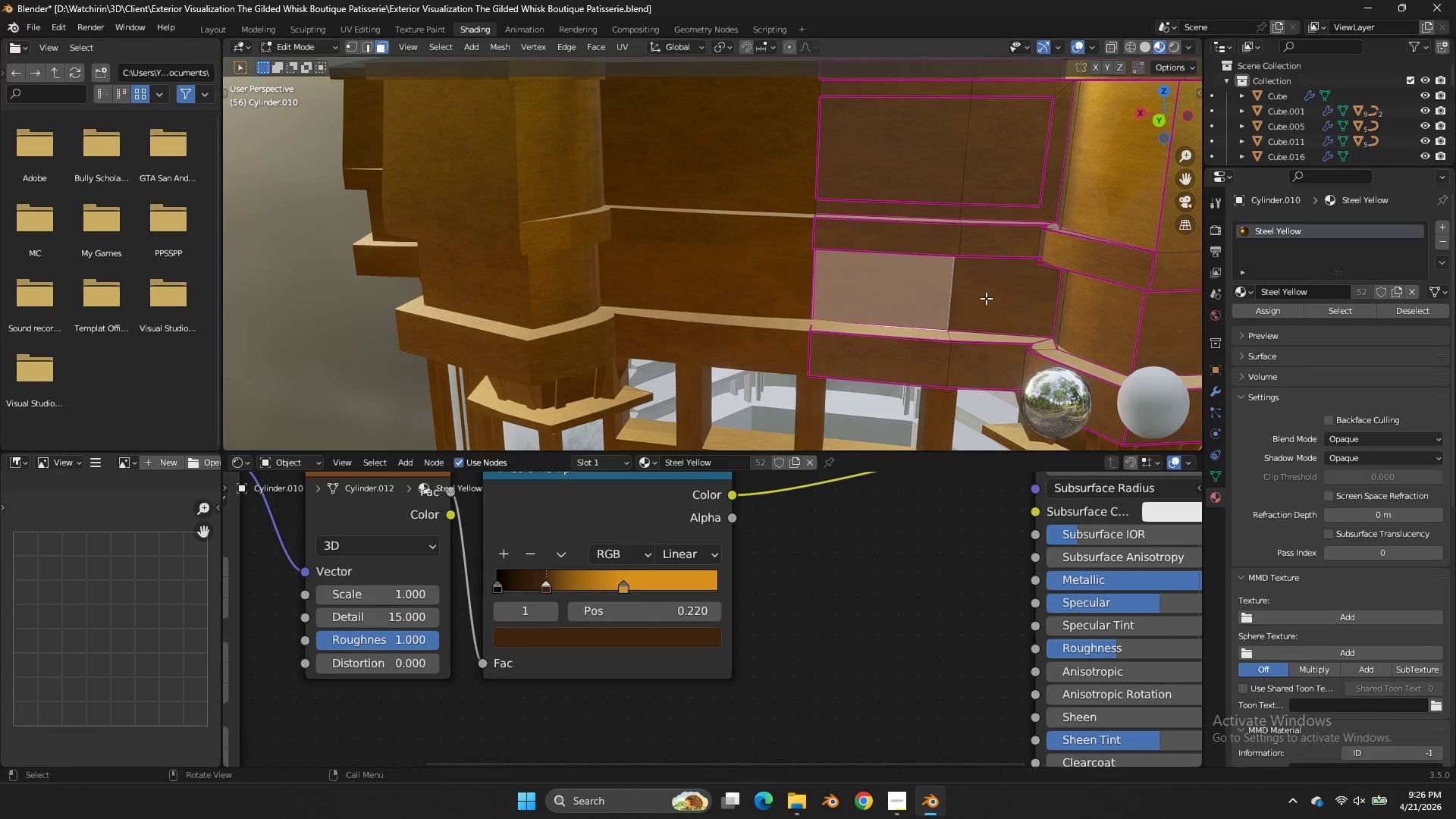 
key(A)
 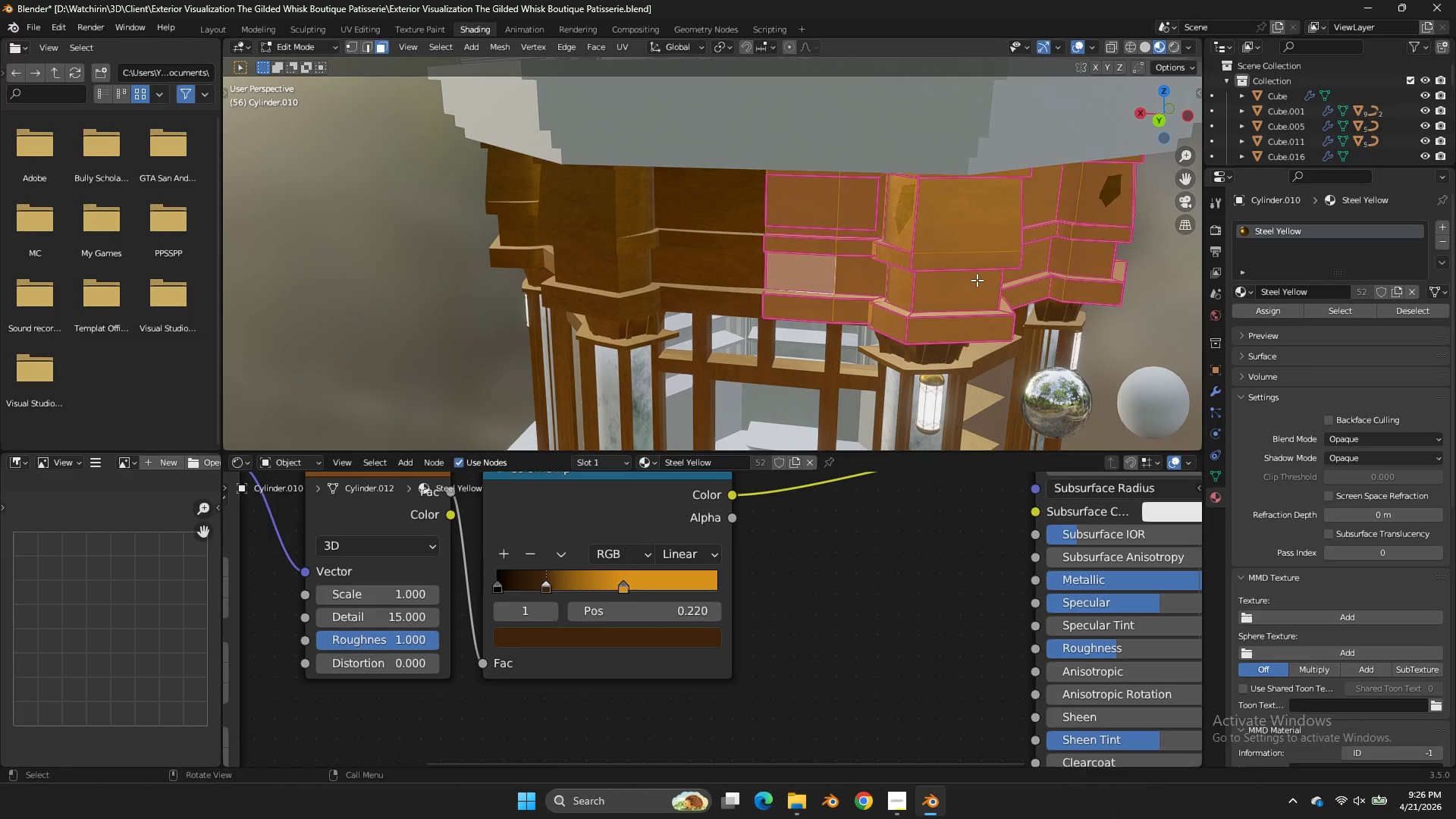 
scroll: coordinate [986, 298], scroll_direction: down, amount: 2.0
 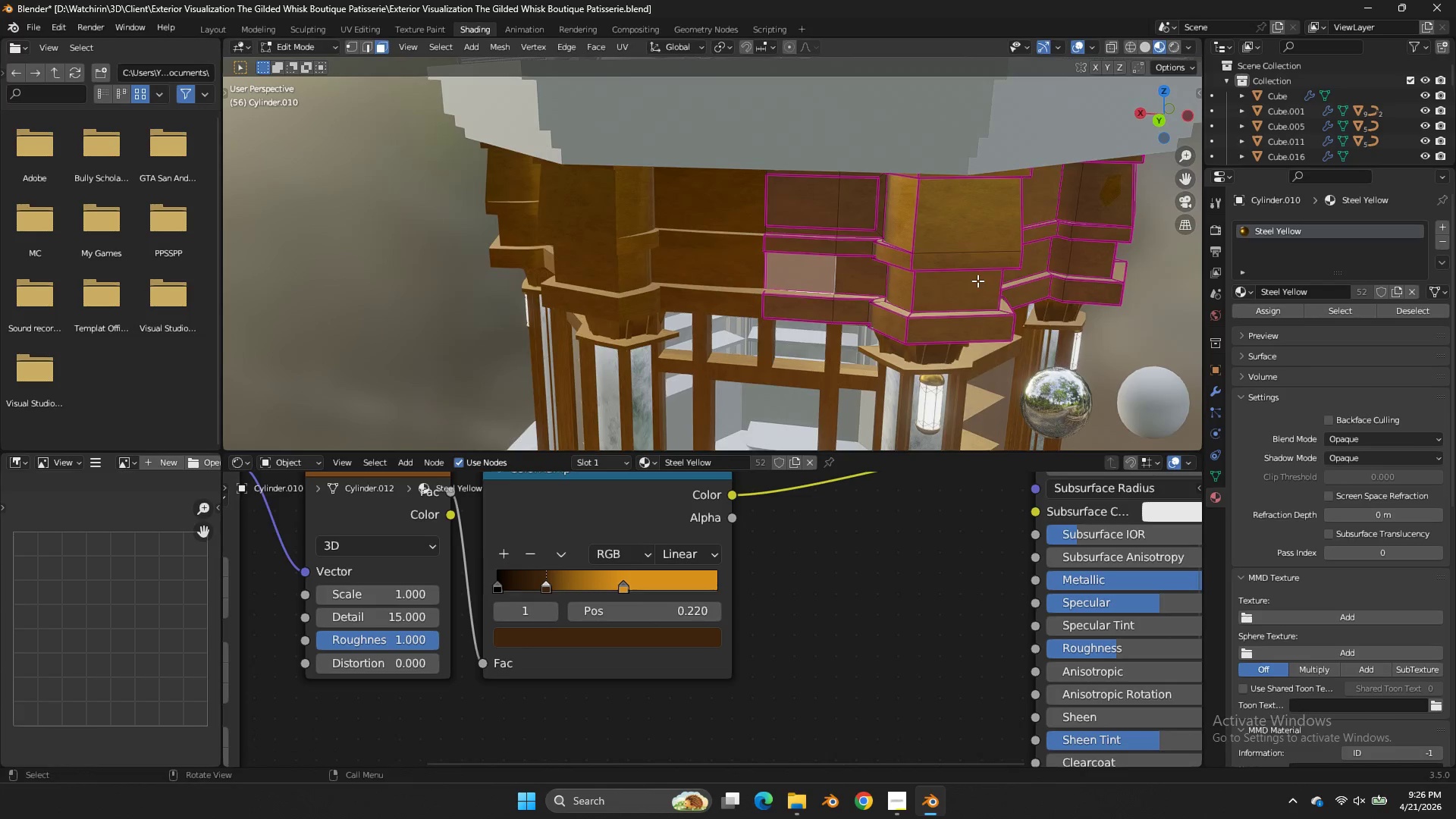 
key(M)
 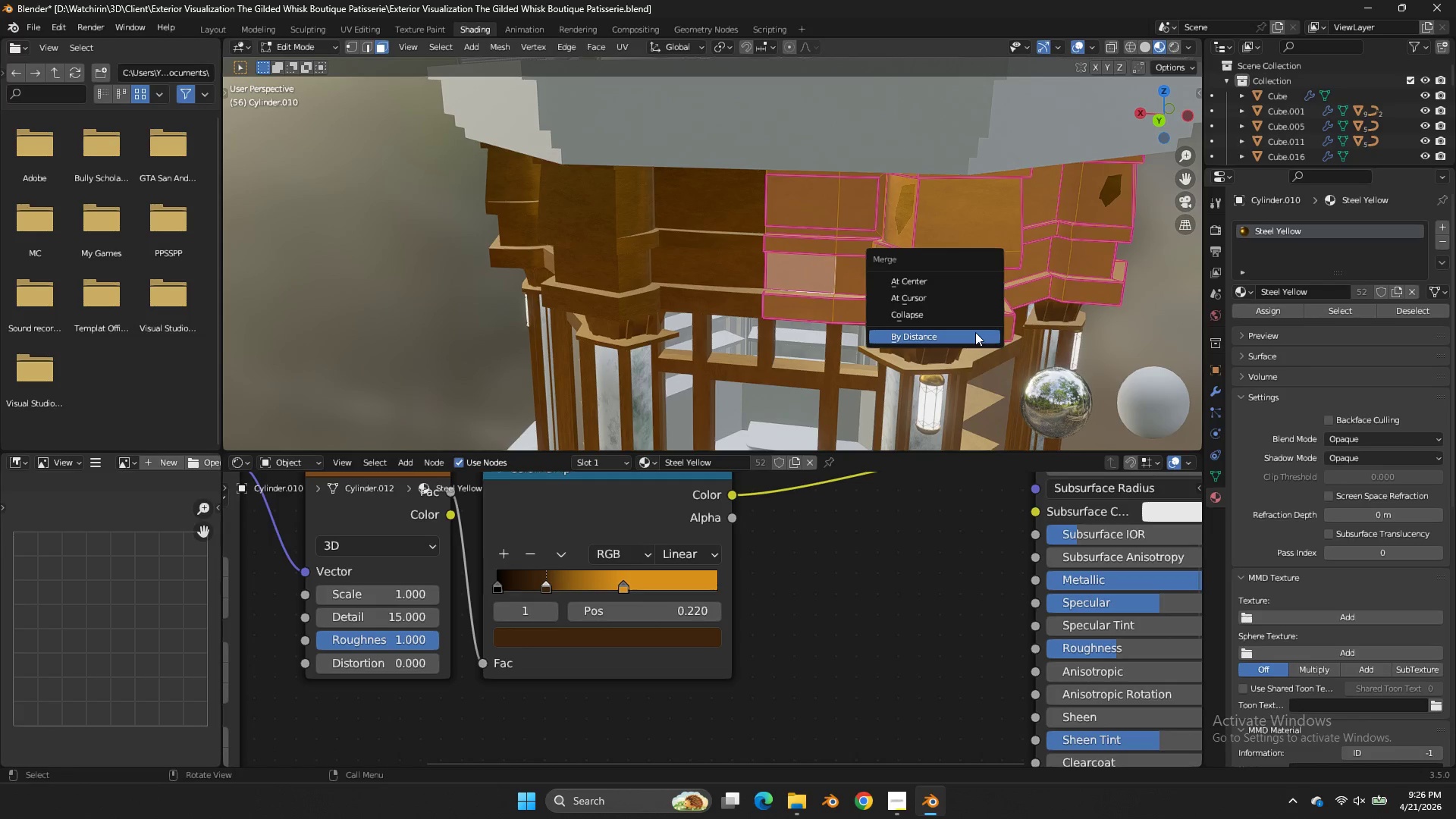 
left_click([977, 341])
 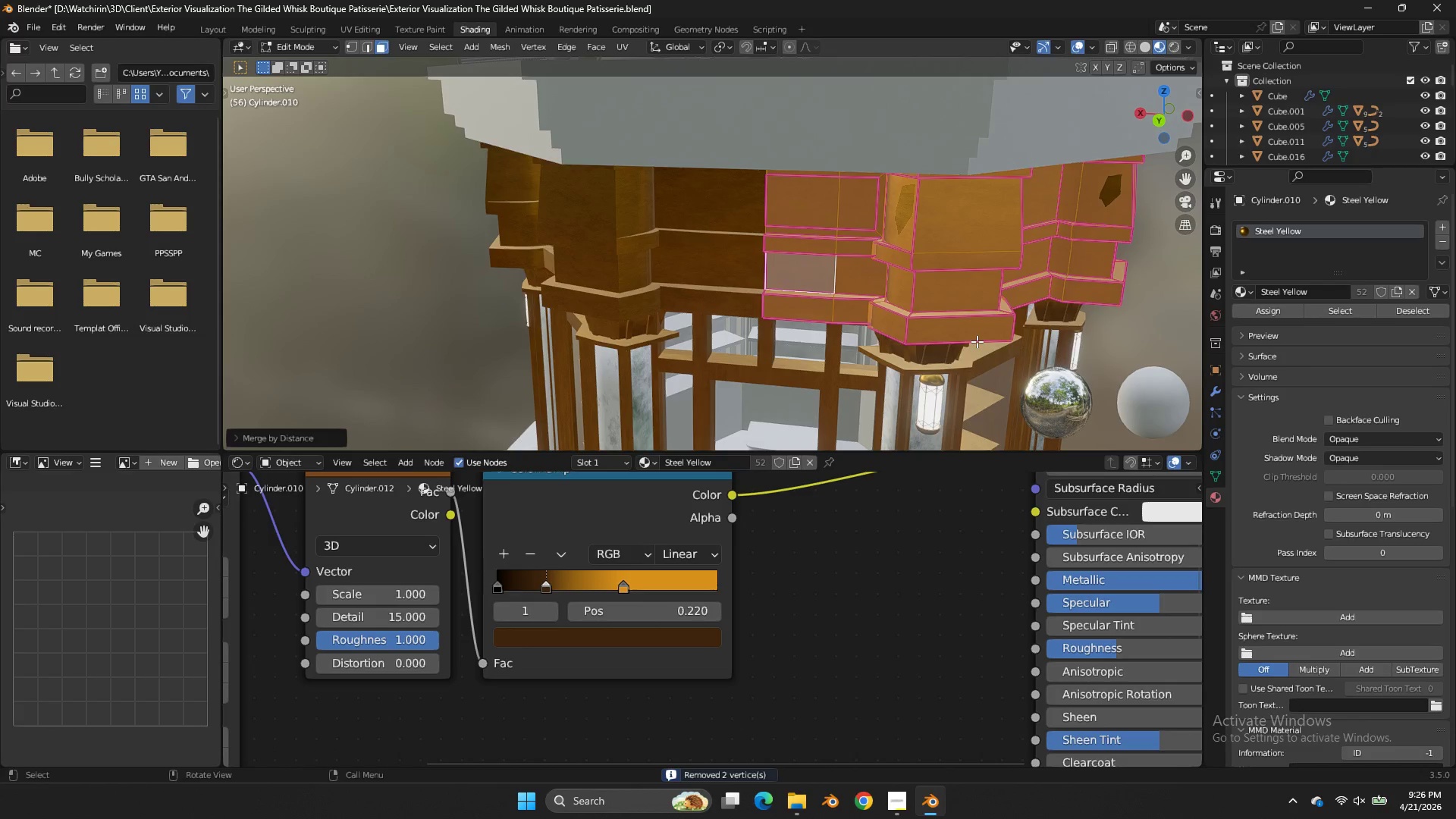 
scroll: coordinate [977, 341], scroll_direction: up, amount: 3.0
 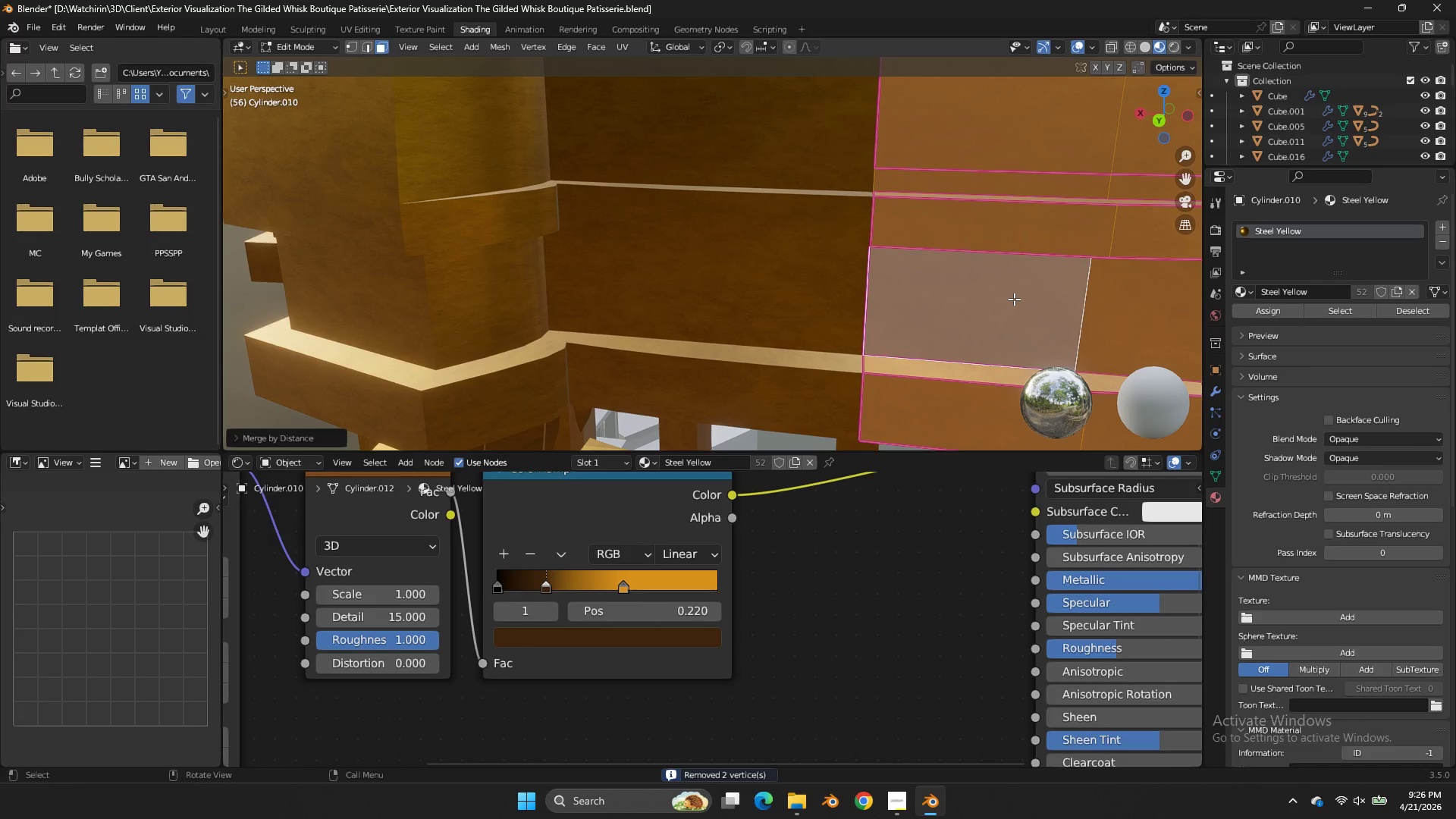 
left_click([1014, 299])
 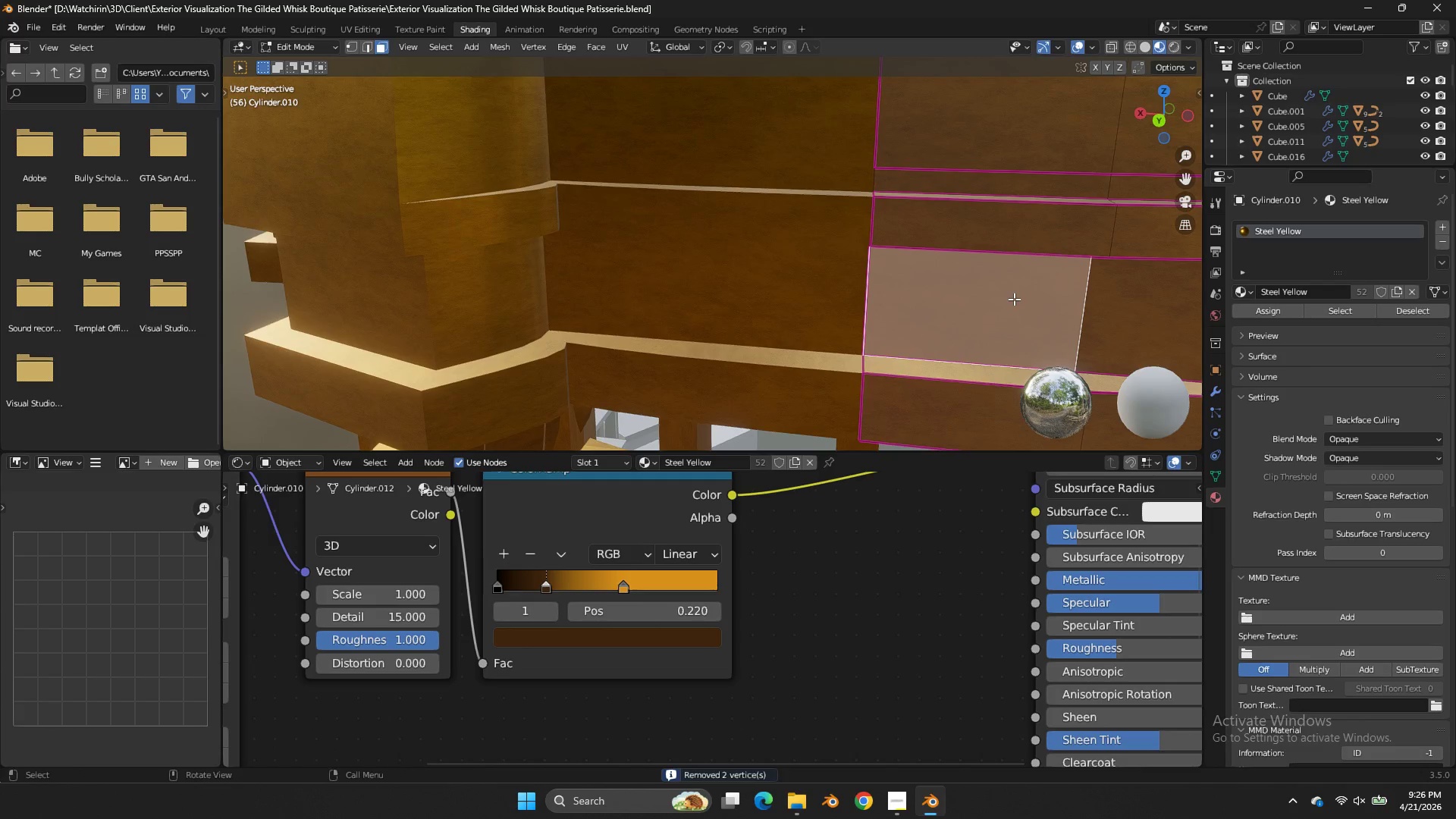 
key(G)
 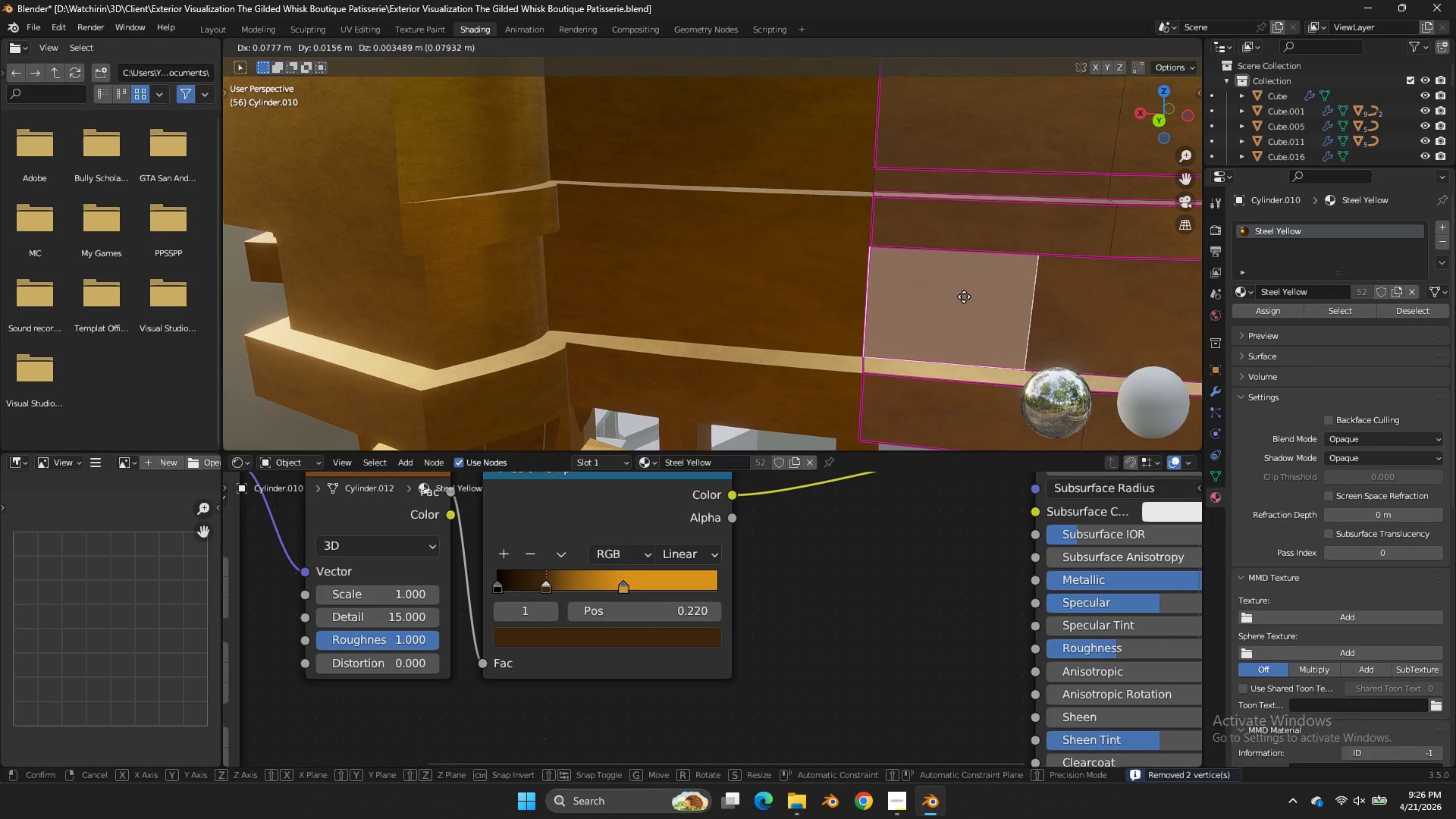 
right_click([964, 297])
 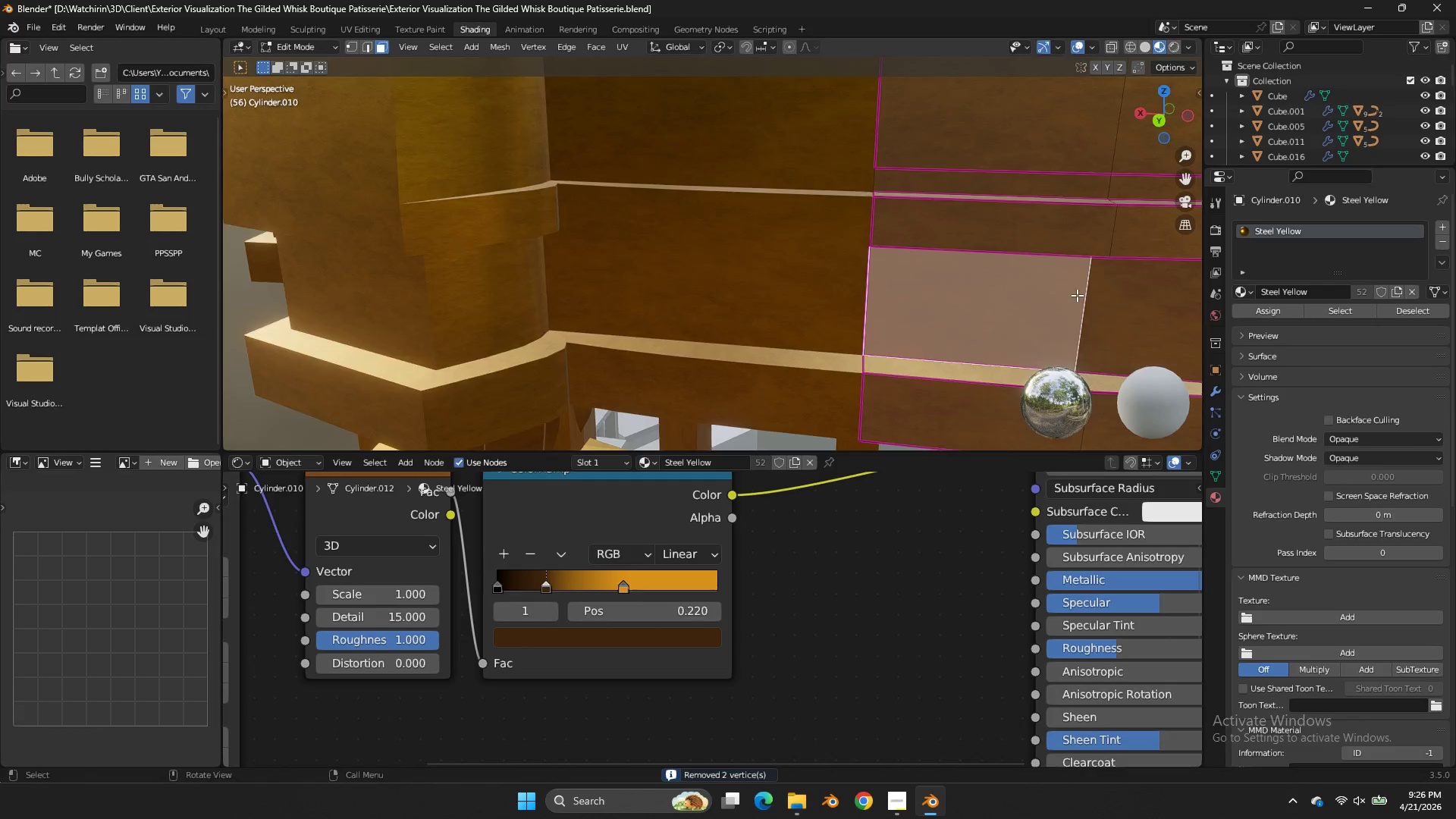 
hold_key(key=ShiftLeft, duration=0.36)
left_click([993, 297])
 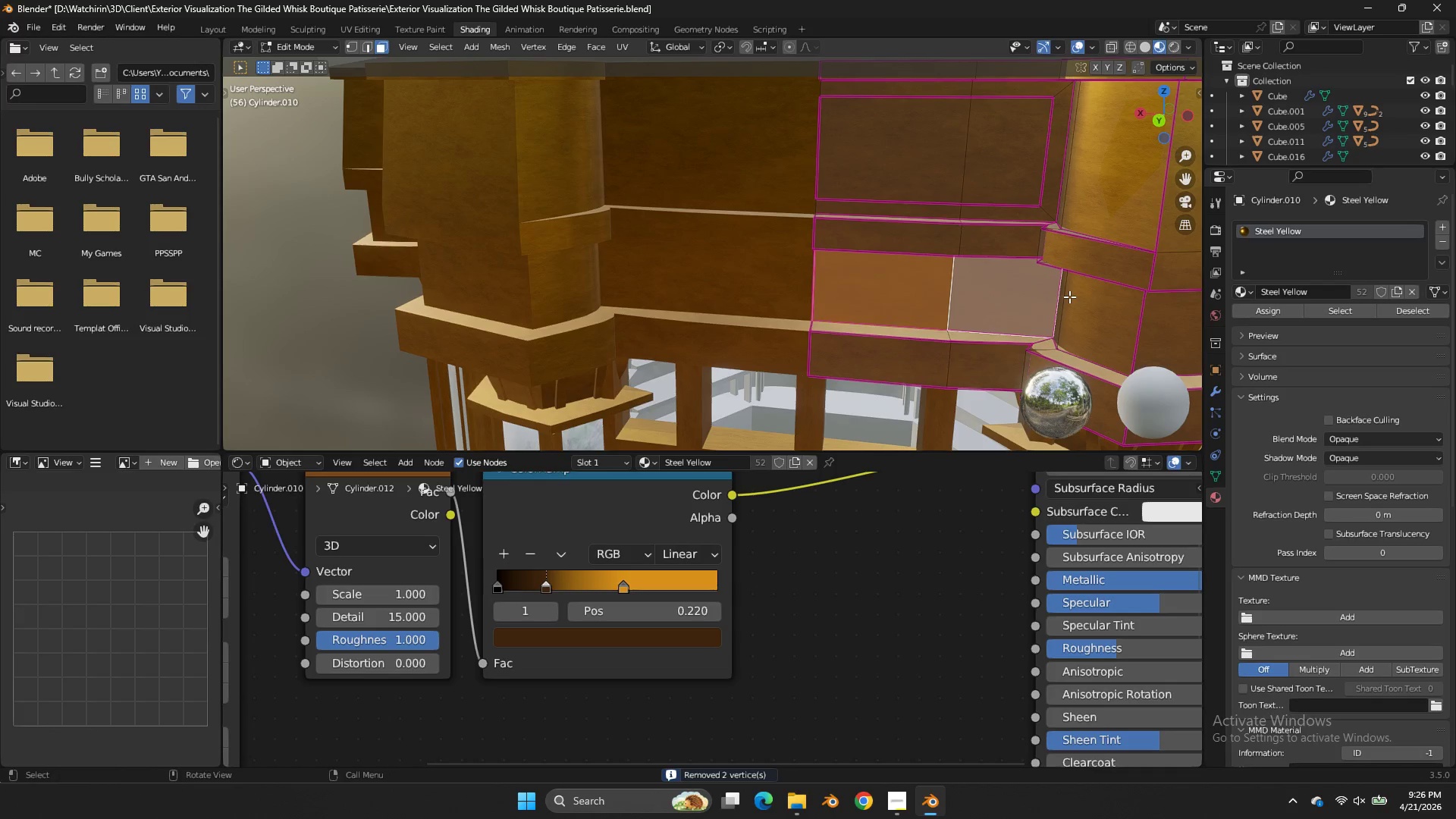 
scroll: coordinate [1077, 295], scroll_direction: down, amount: 1.0
 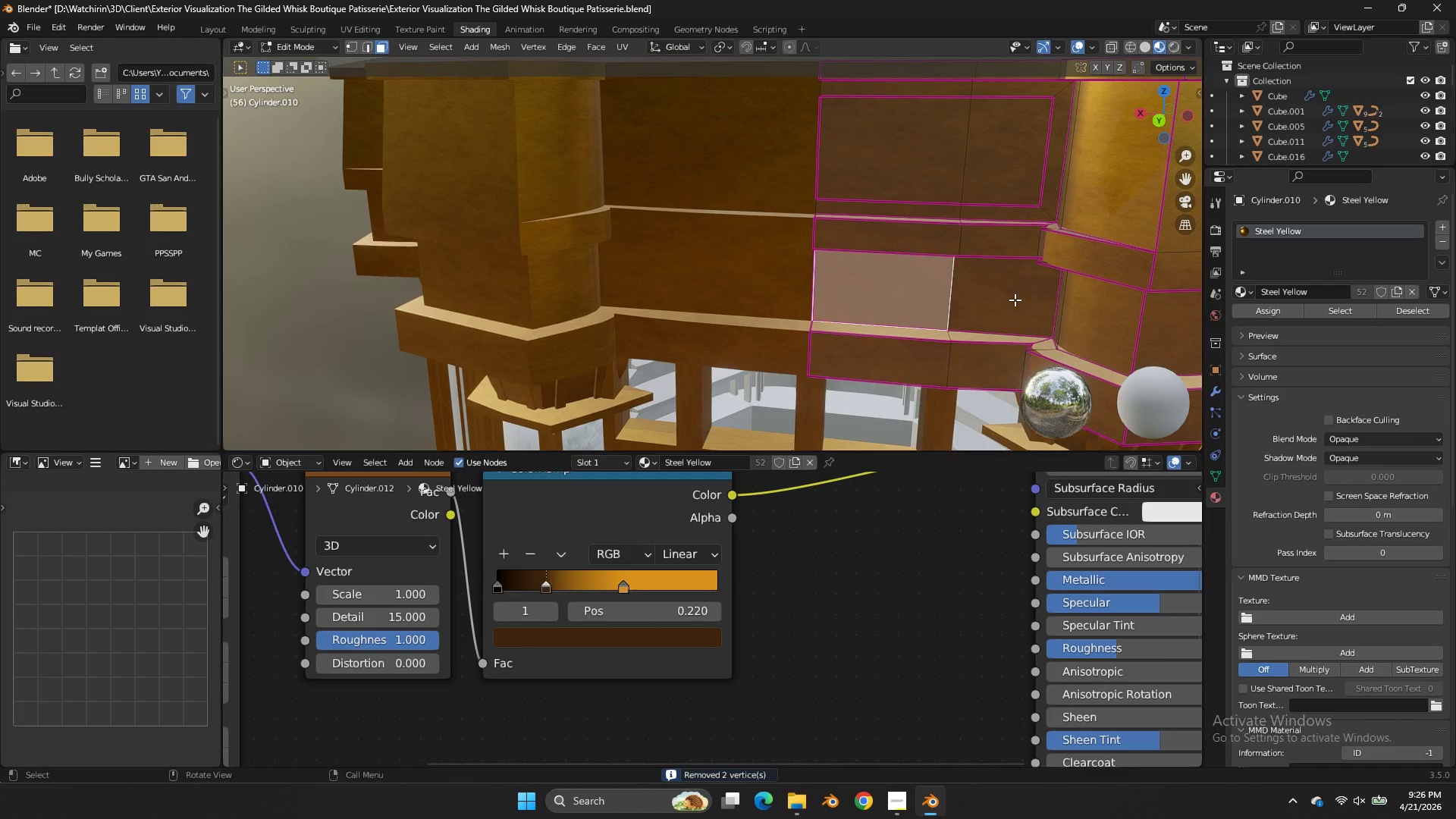 
key(I)
 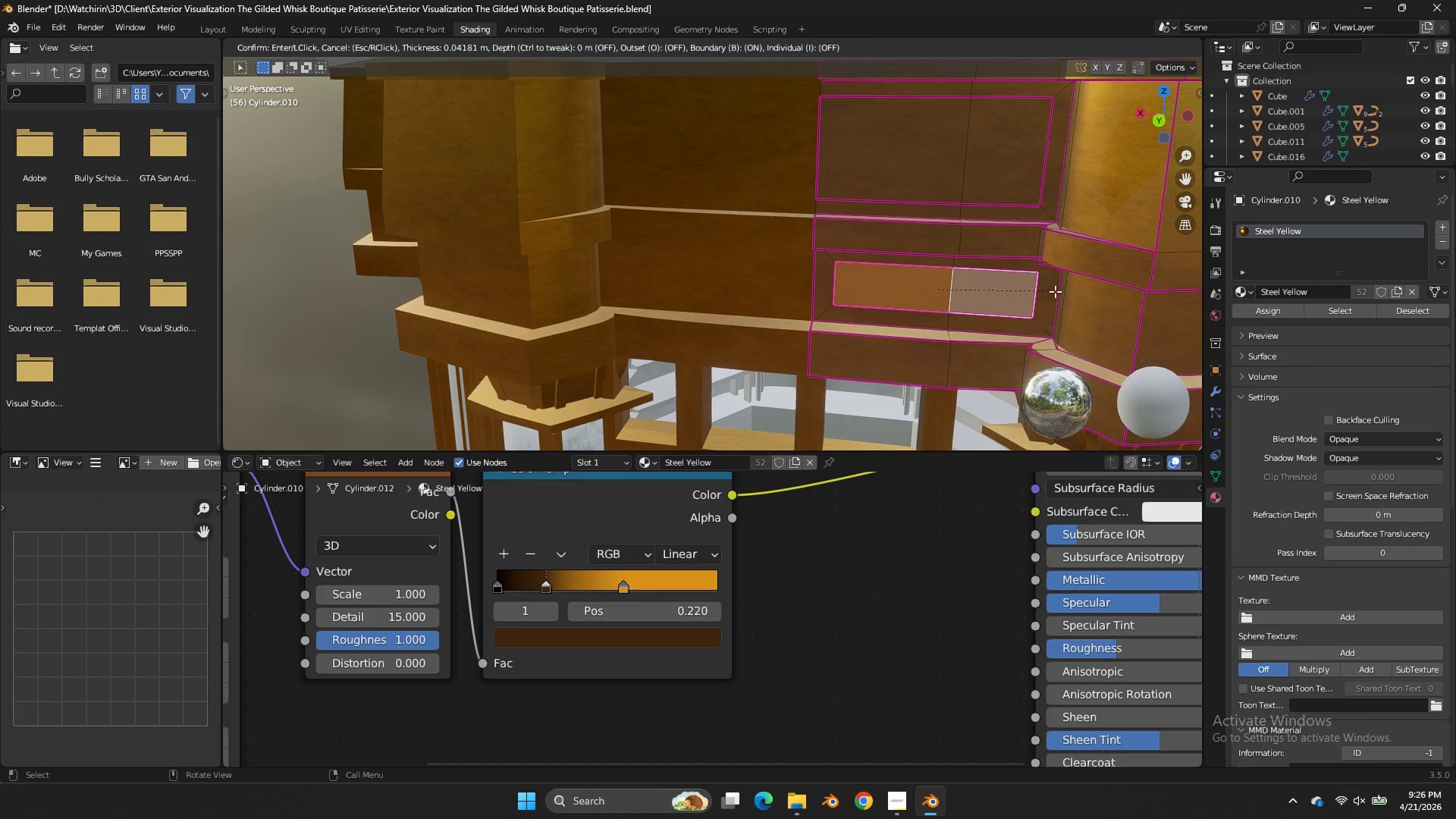 
left_click([1060, 293])
 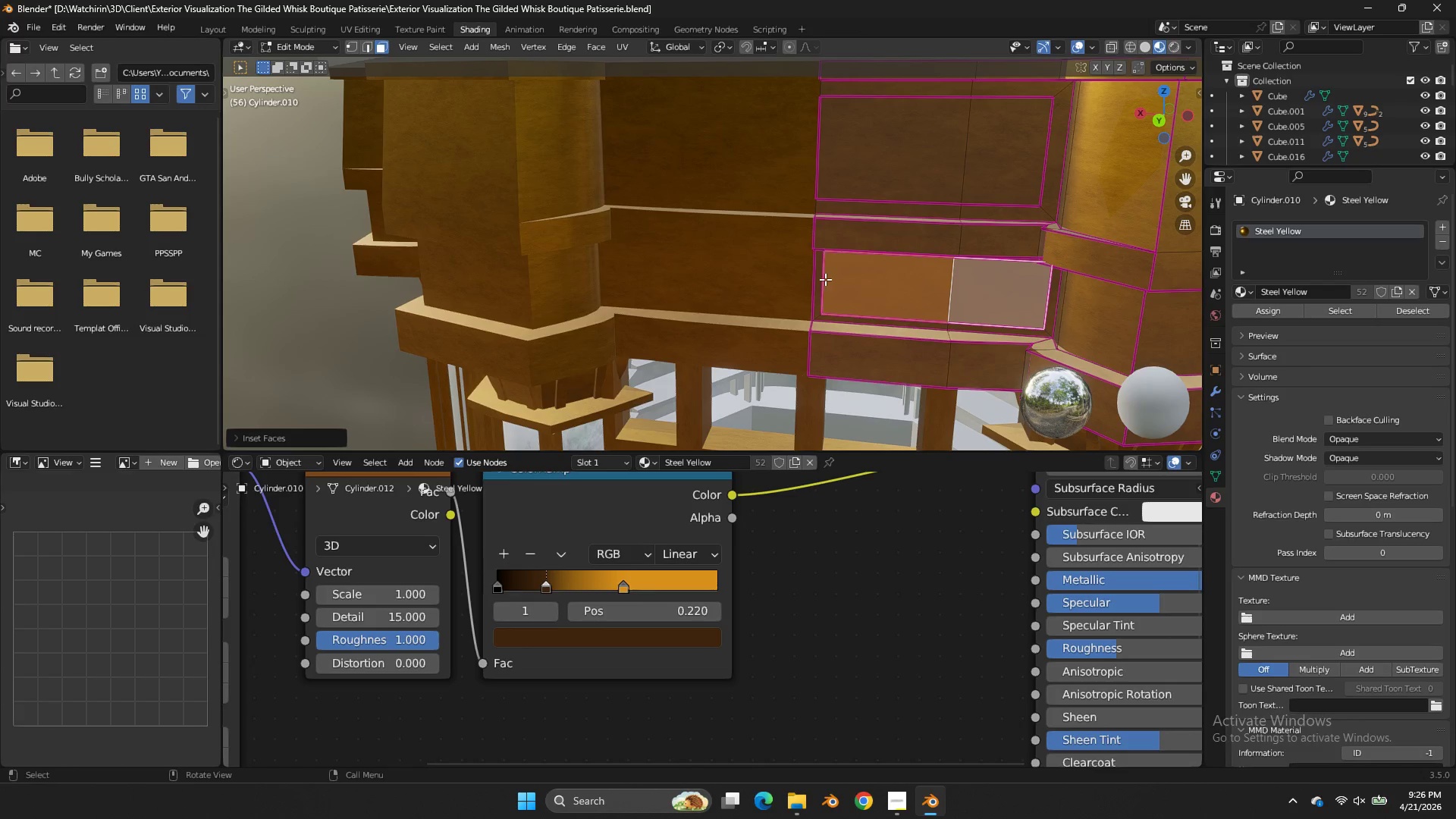 
left_click([820, 275])
 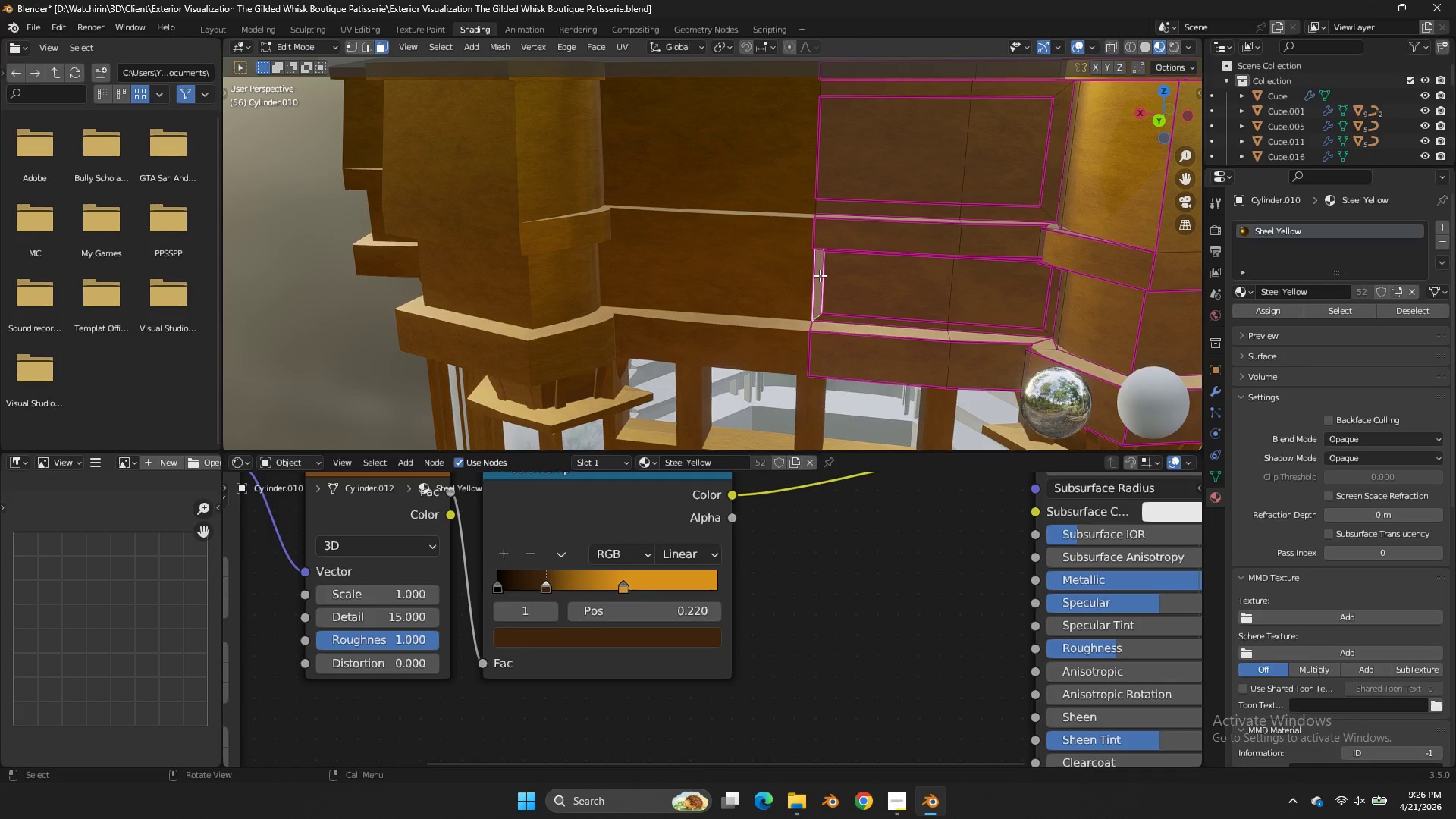 
key(X)
 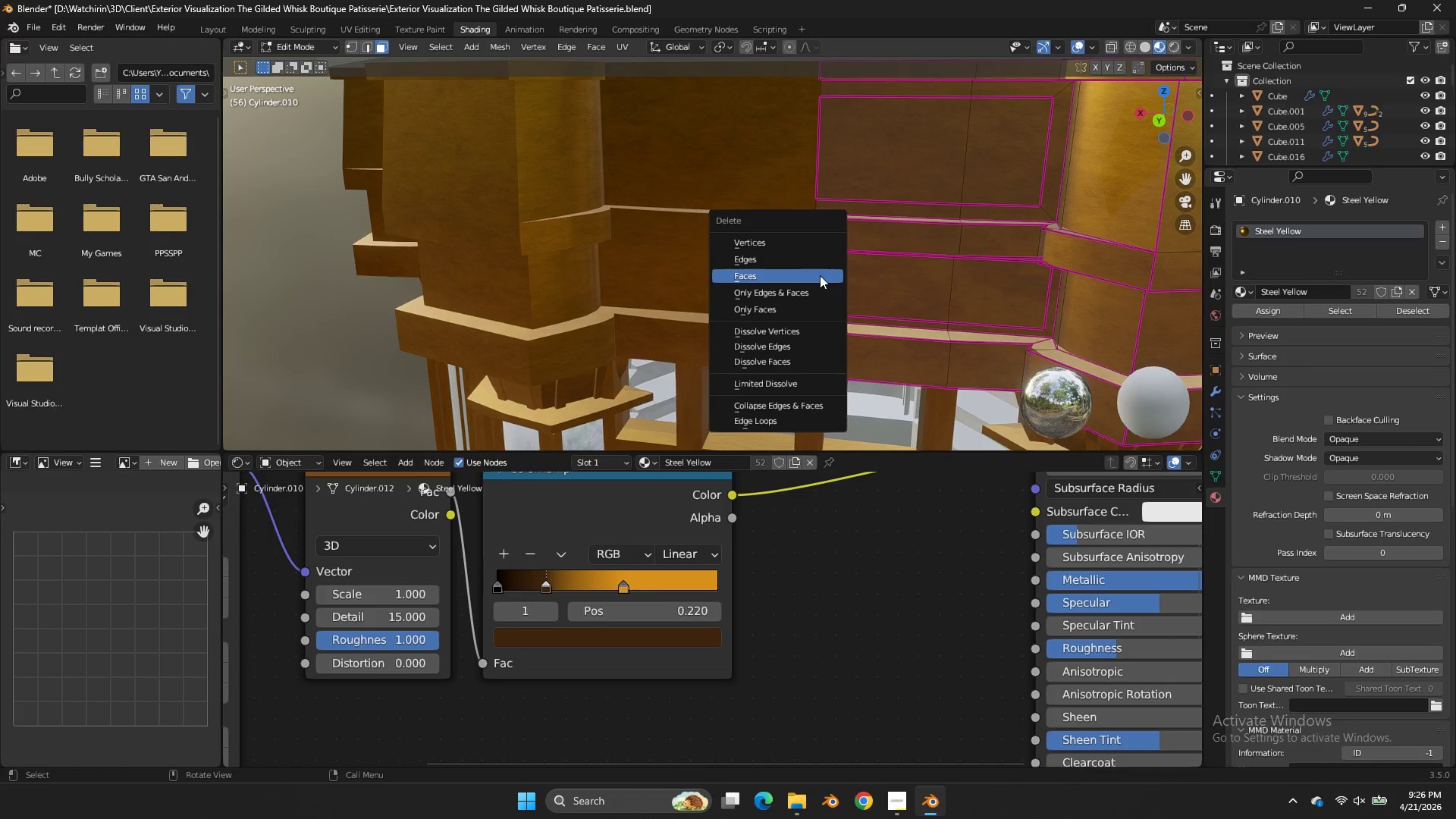 
left_click([820, 275])
 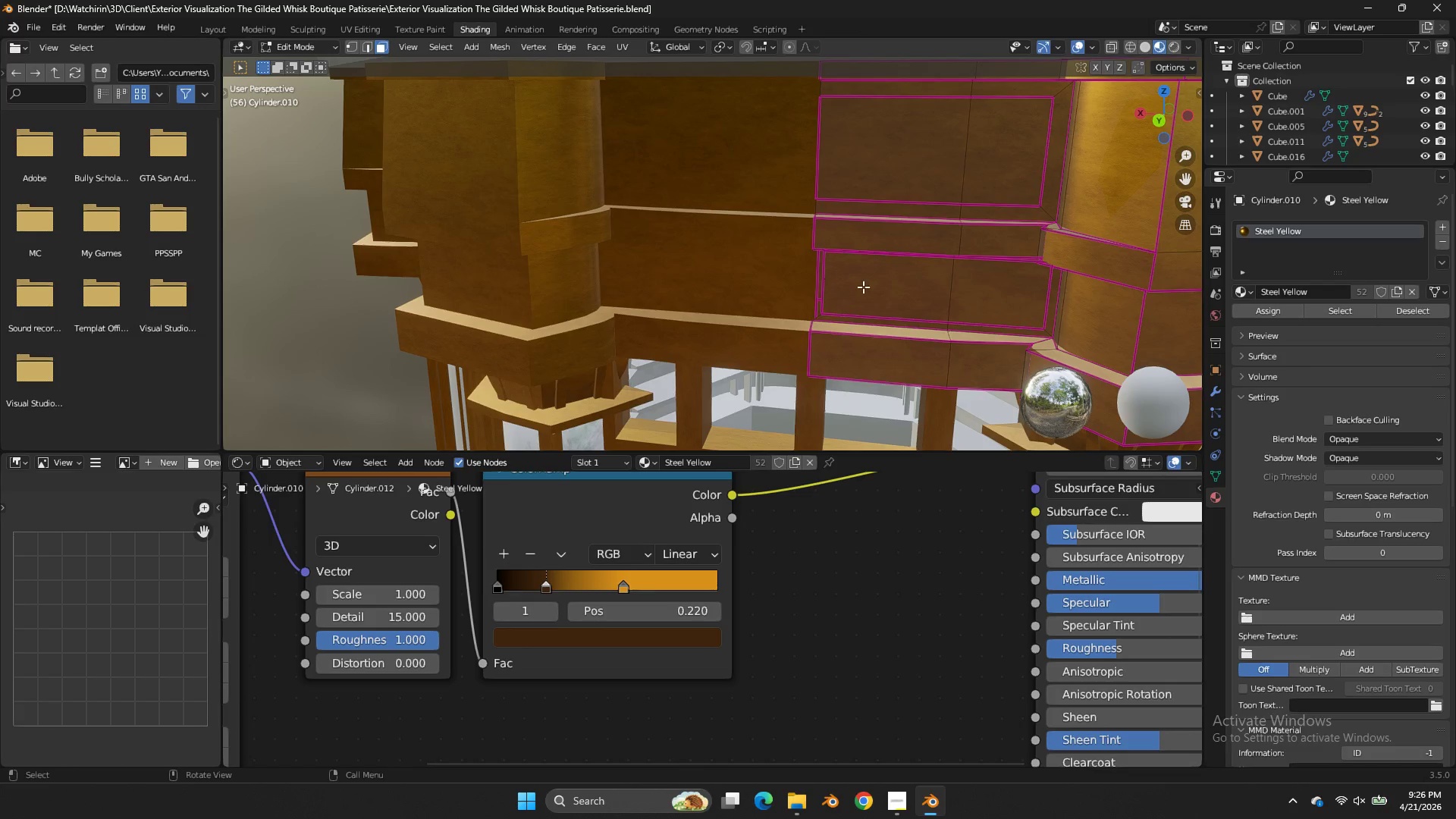 
double_click([866, 288])
 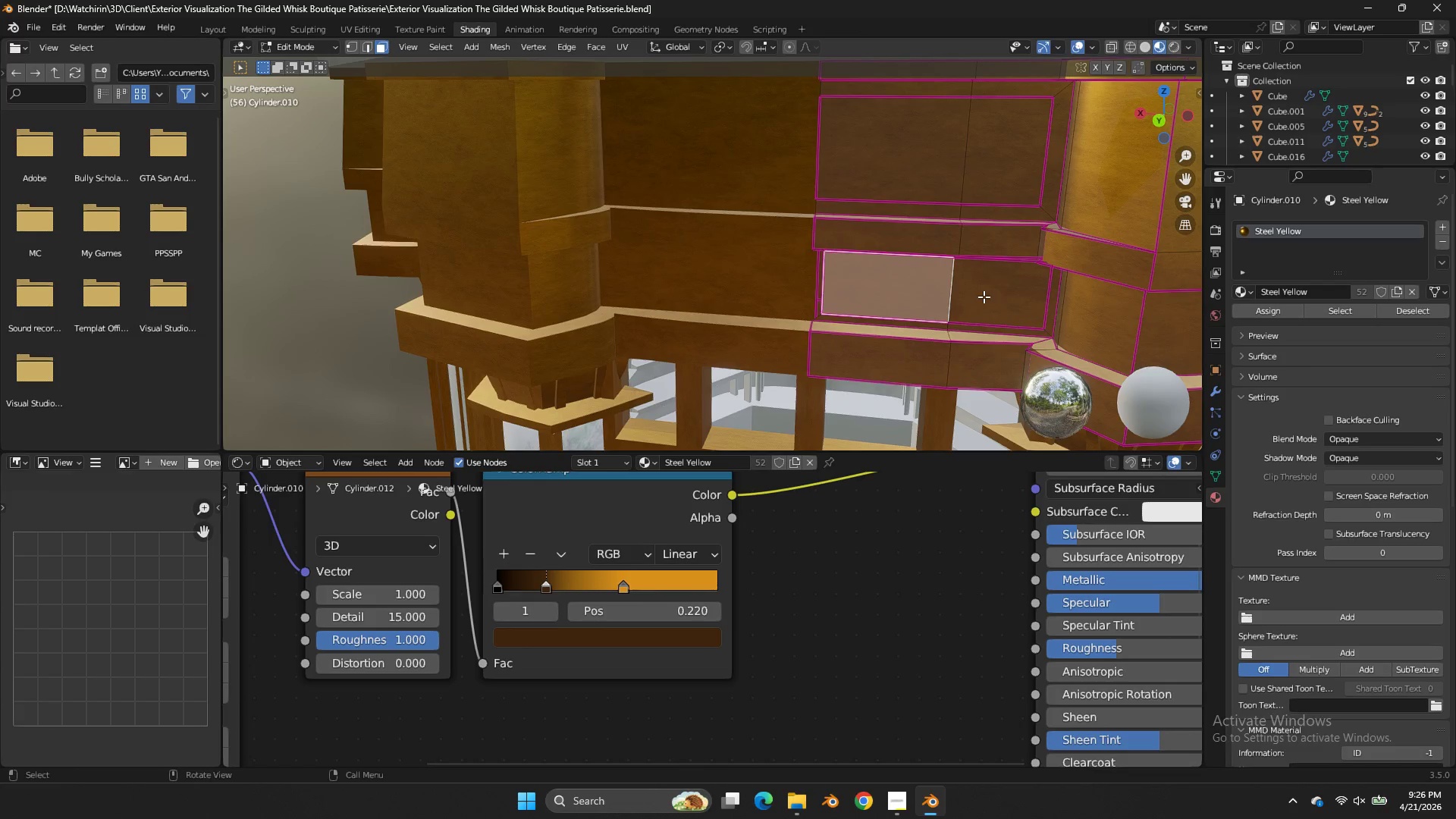 
key(Shift+ShiftLeft)
 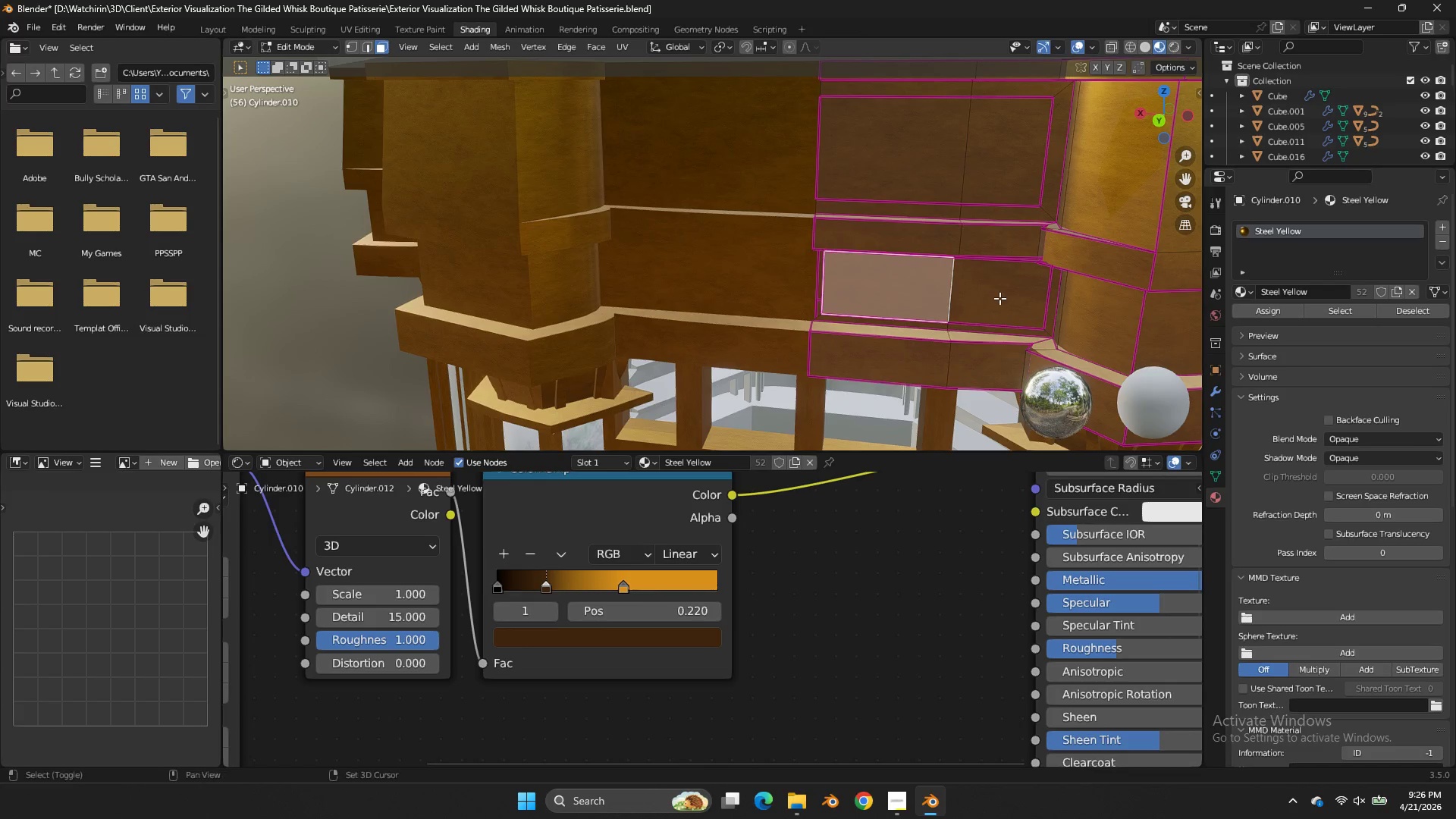 
triple_click([999, 298])
 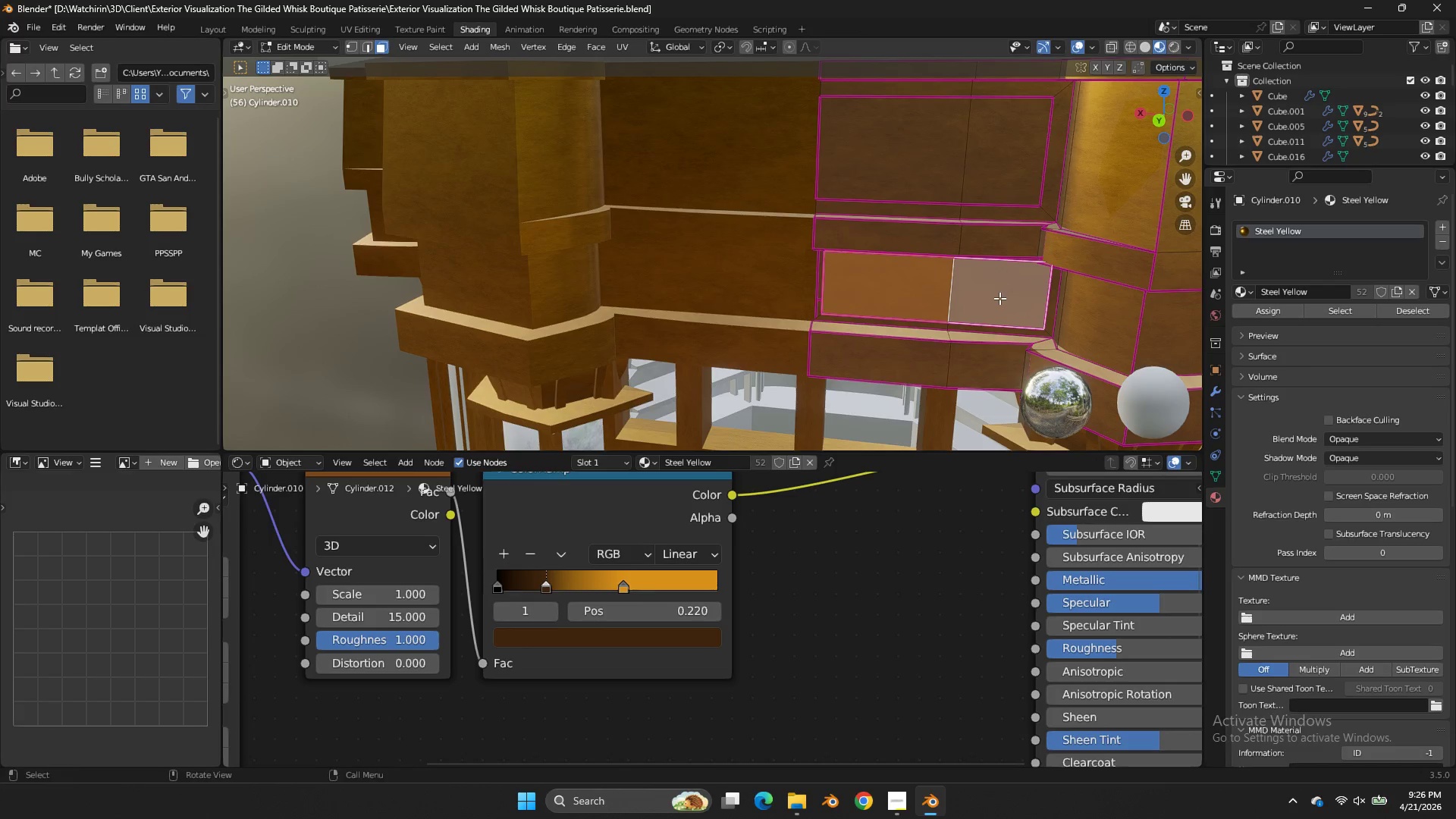 
type(gx)
 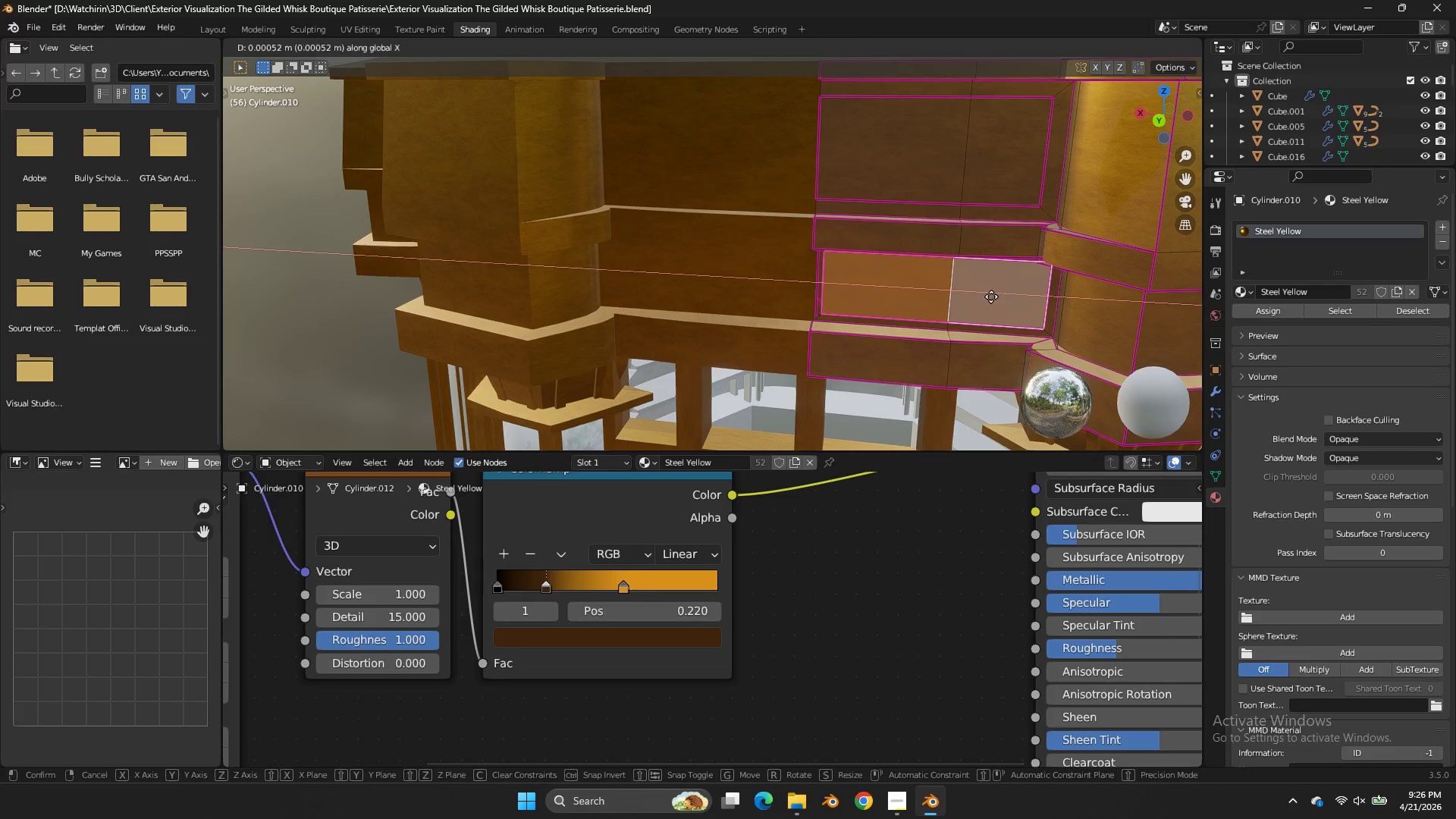 
hold_key(key=ShiftLeft, duration=1.49)
left_click([808, 268])
 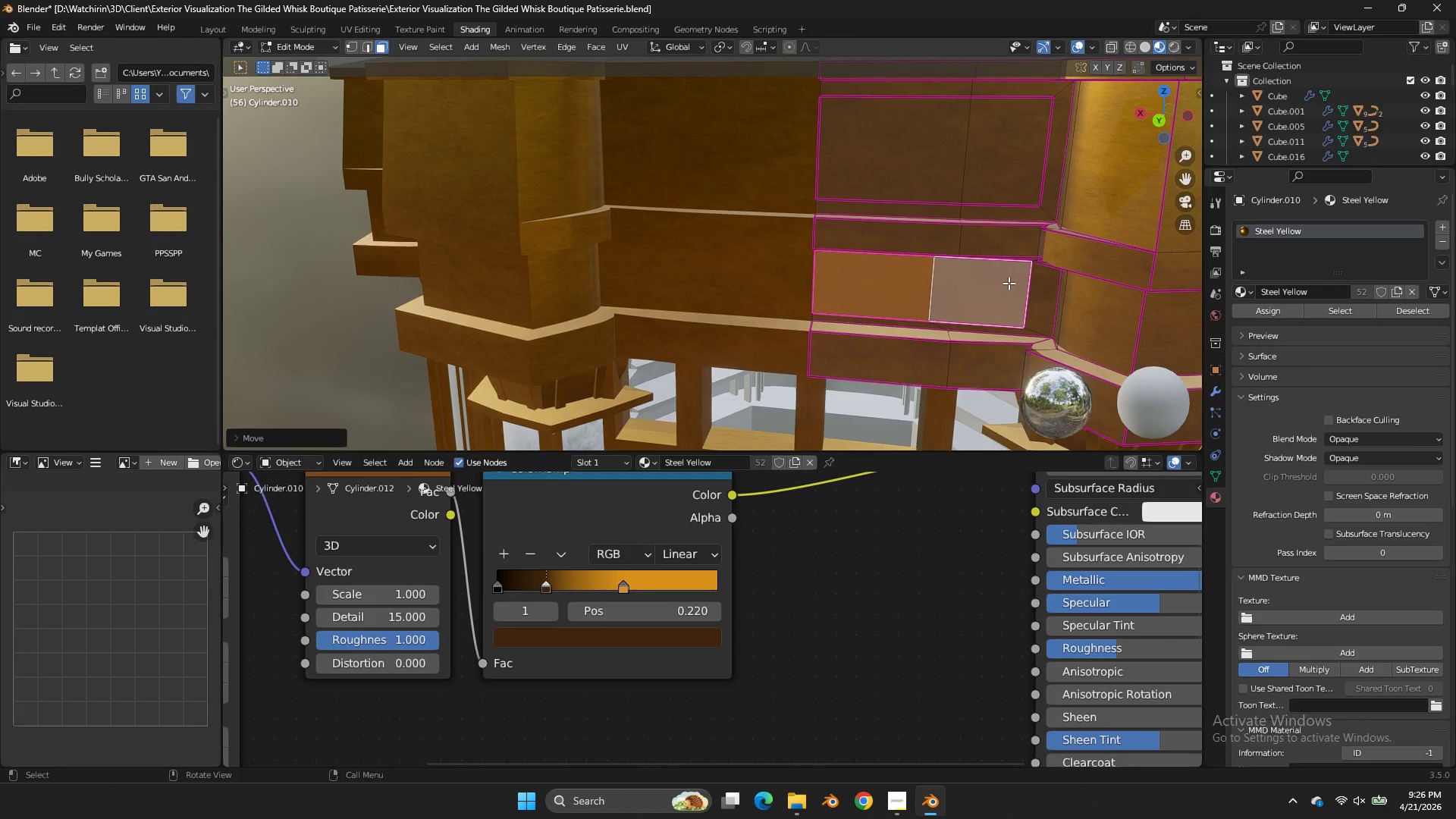 
type(gx)
 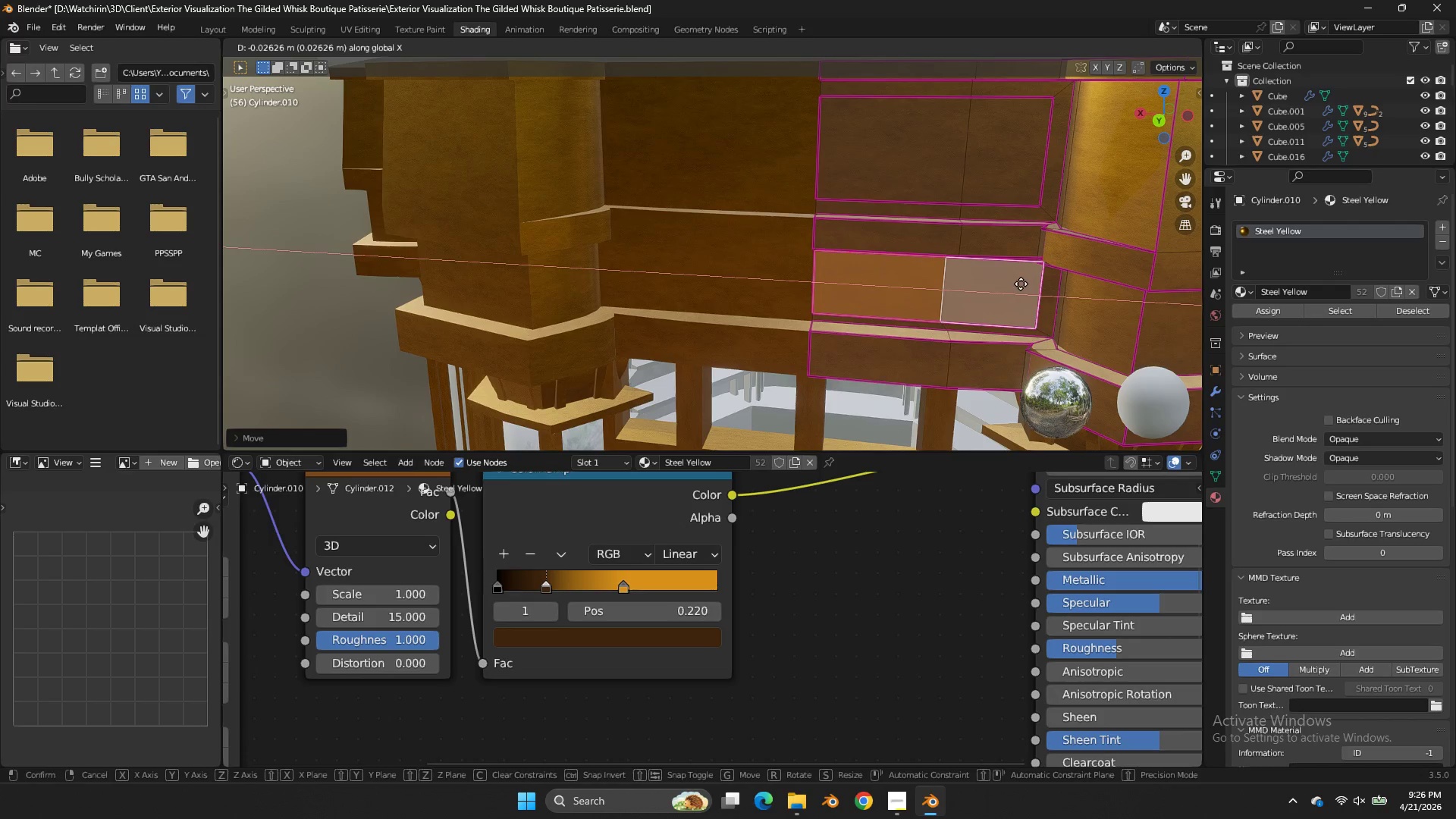 
hold_key(key=ShiftLeft, duration=0.95)
left_click([1082, 297])
 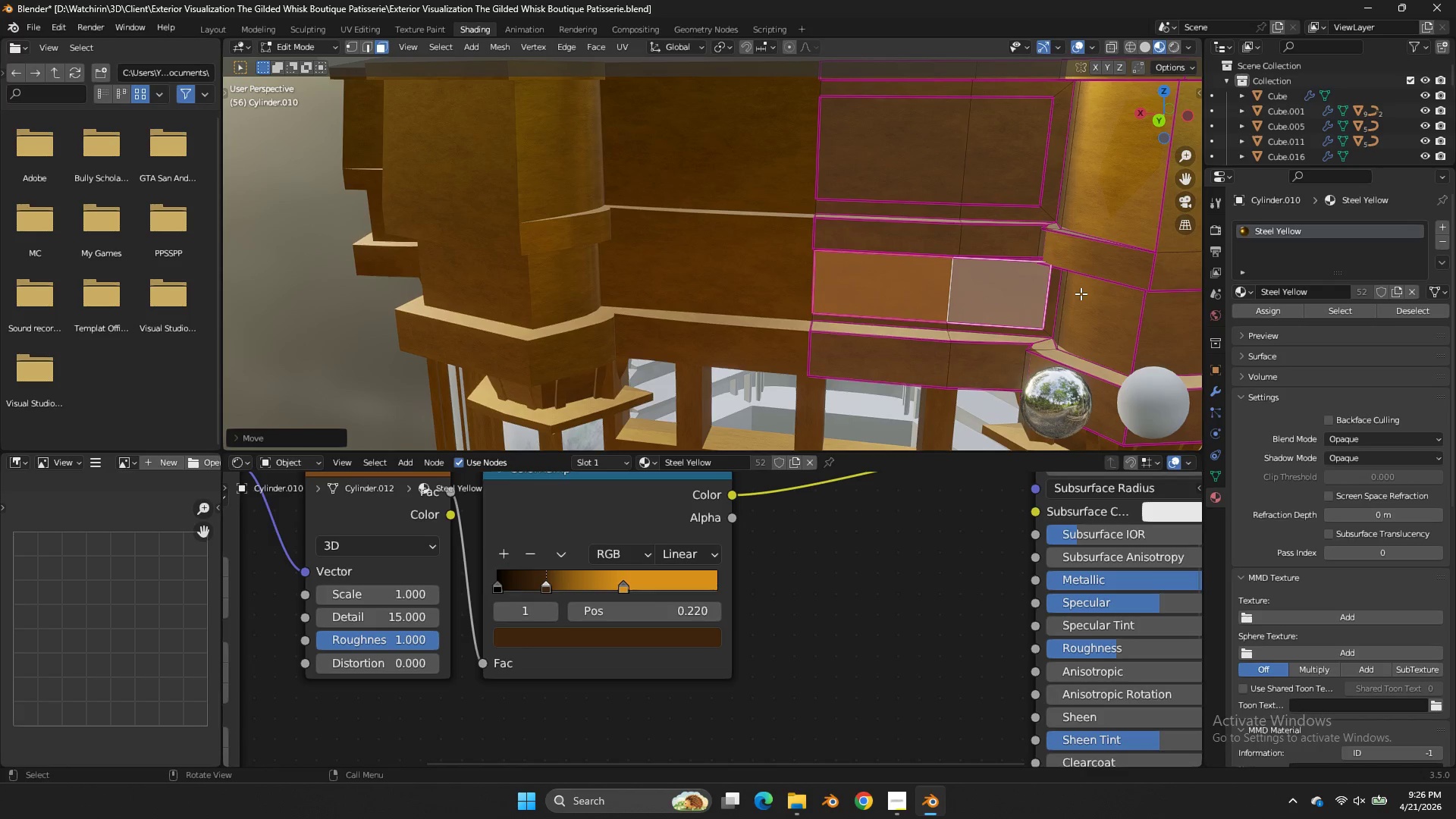 
key(Tab)
 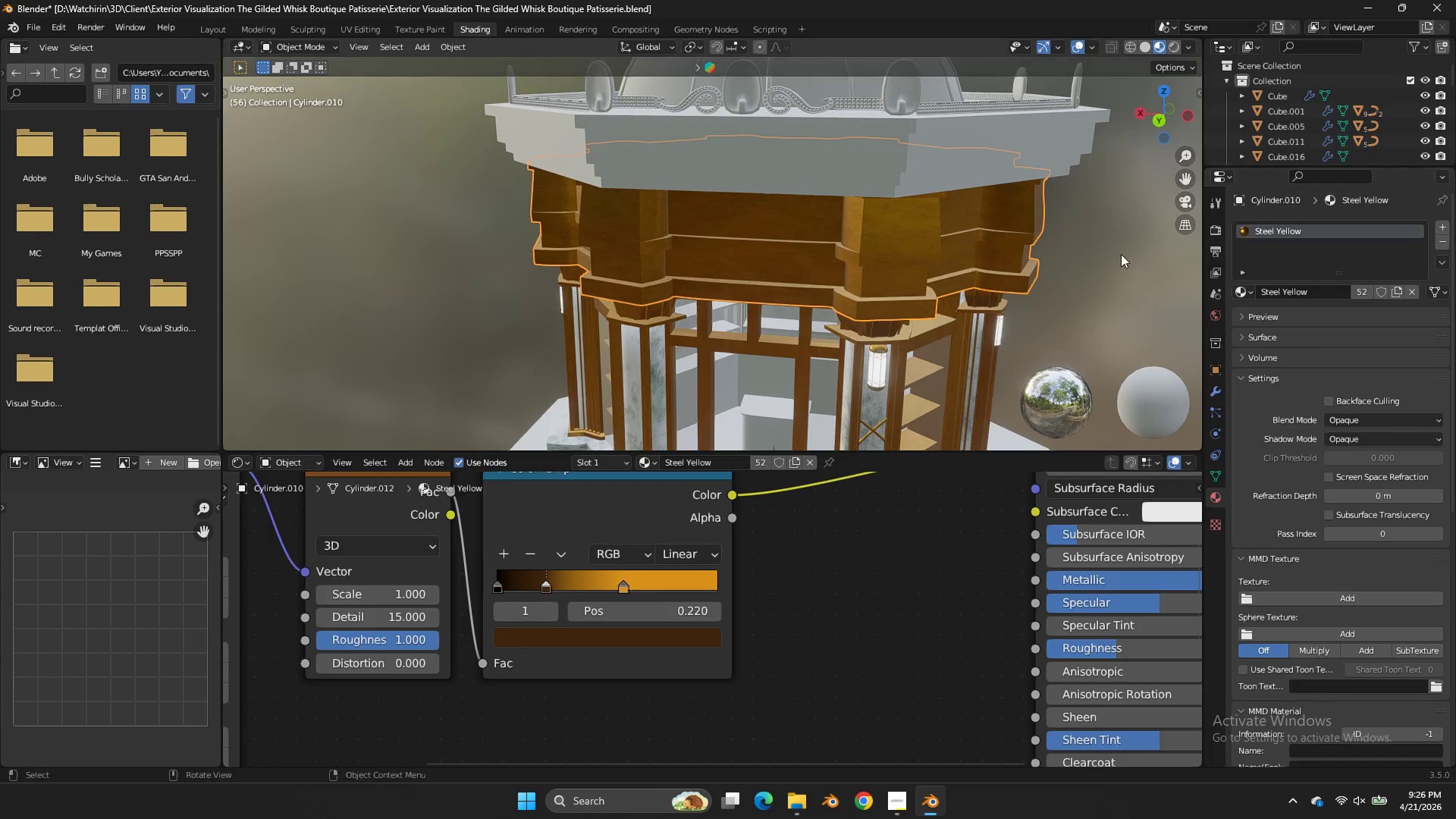 
scroll: coordinate [1080, 287], scroll_direction: down, amount: 3.0
 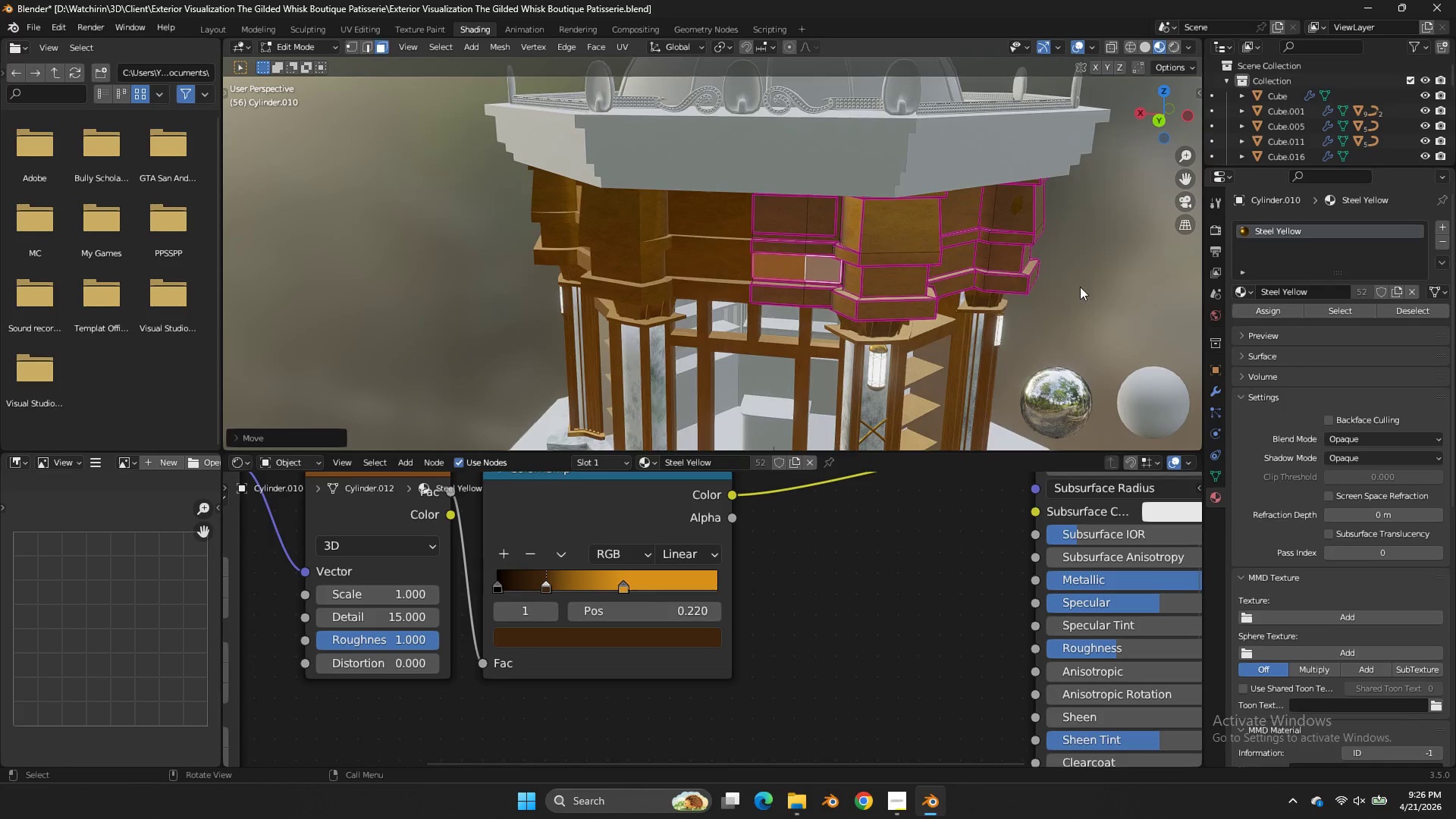 
key(Tab)
 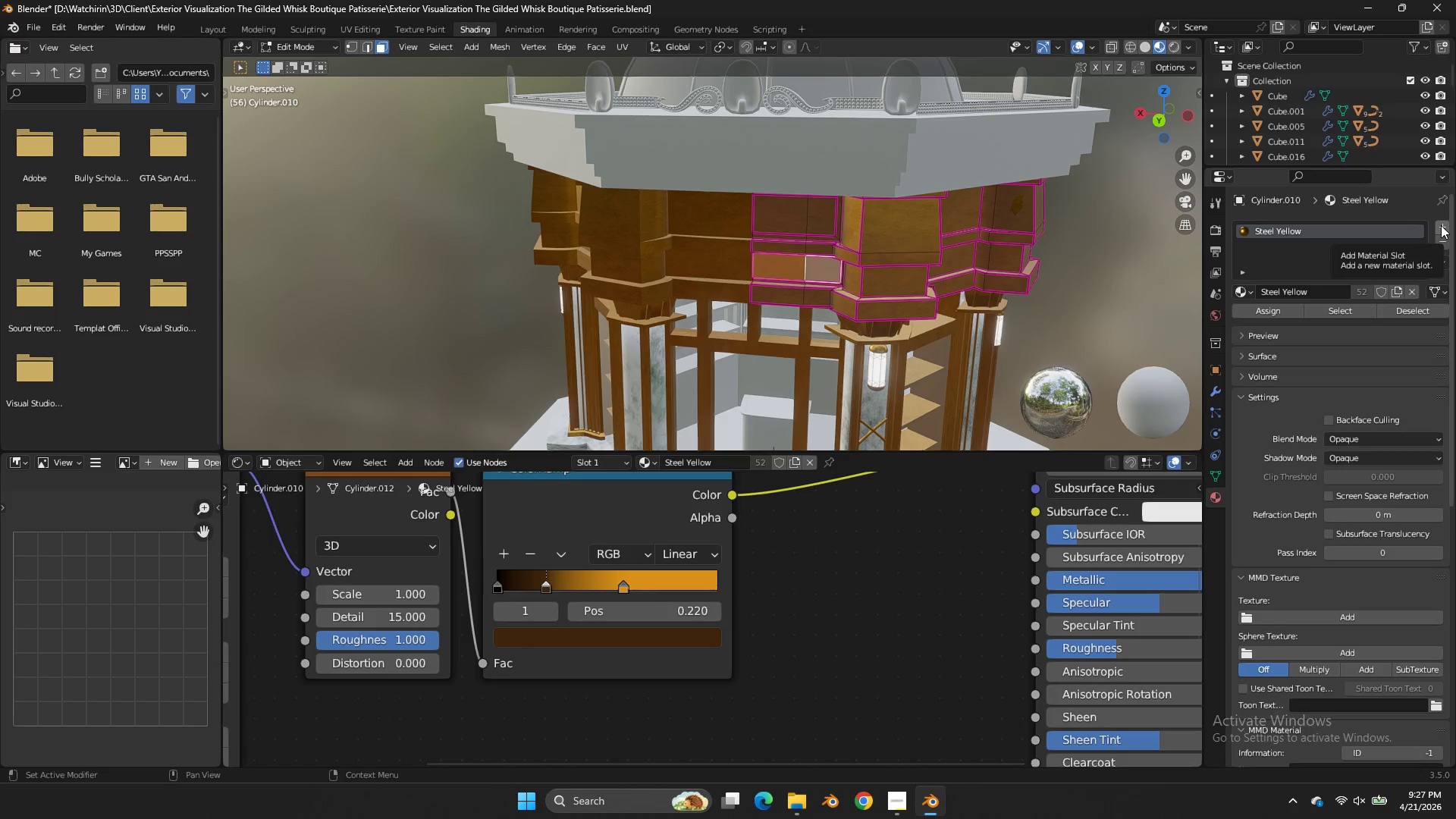 
left_click([1441, 225])
 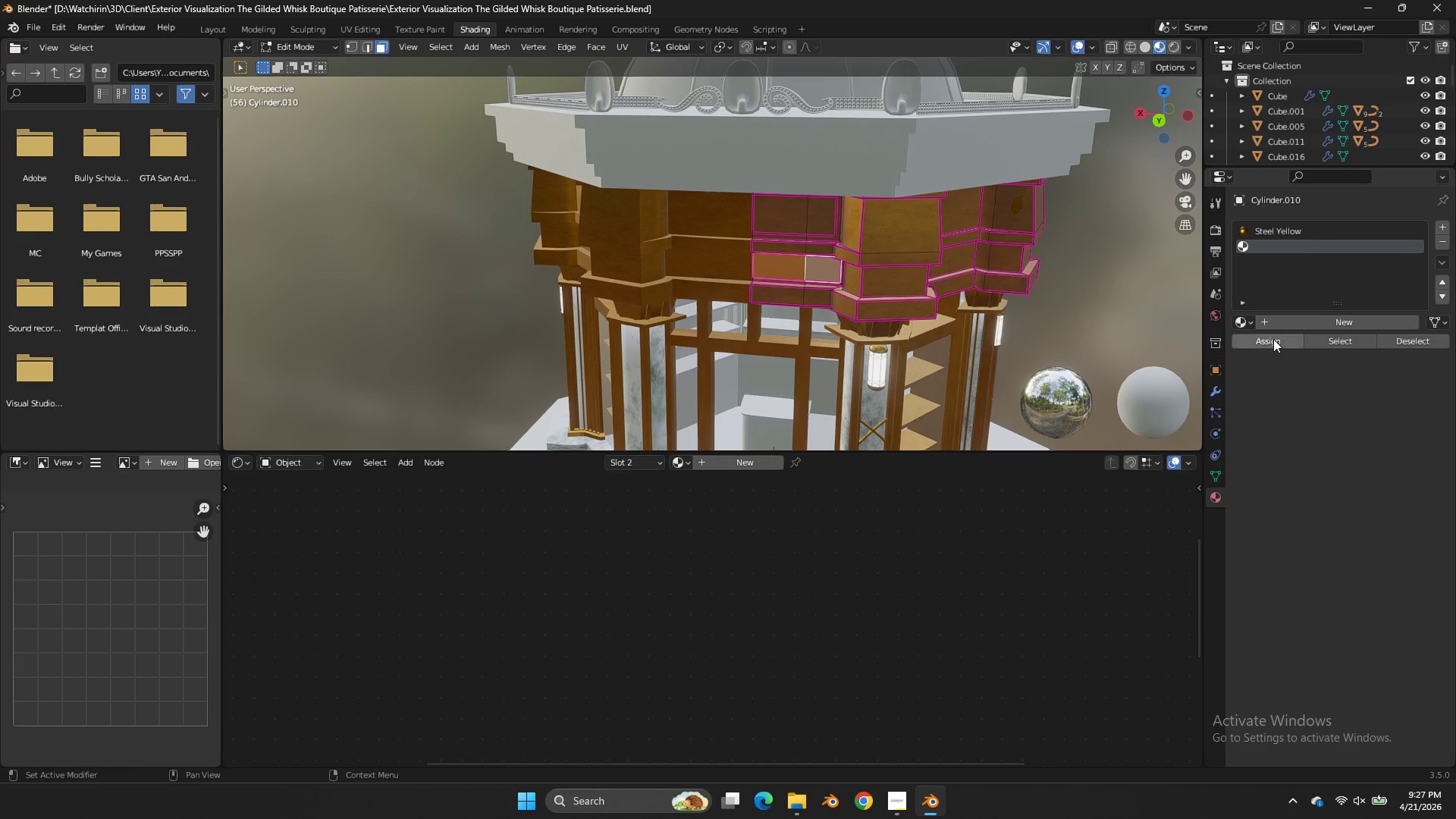 
left_click([1276, 344])
 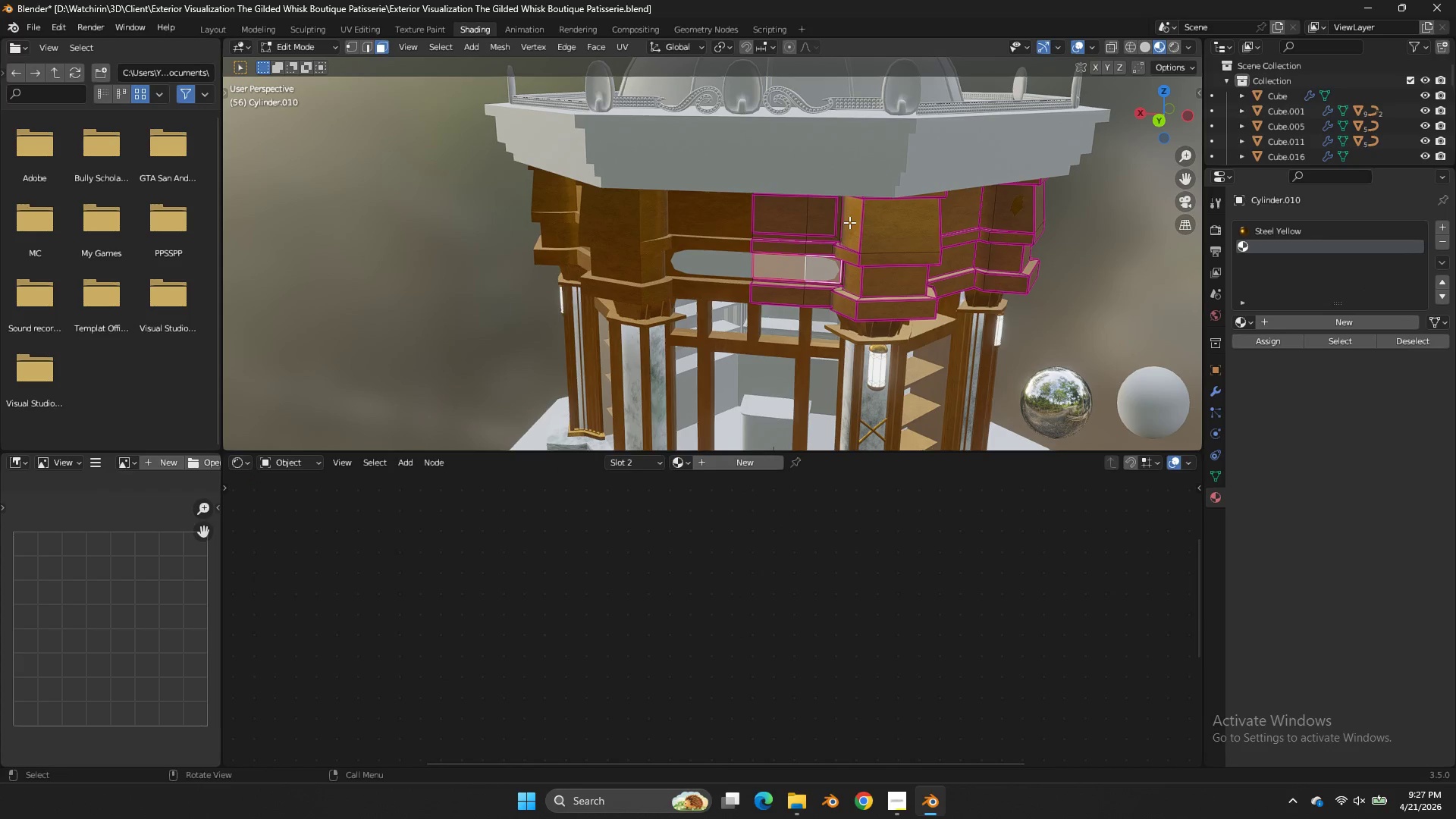 
left_click([824, 222])
 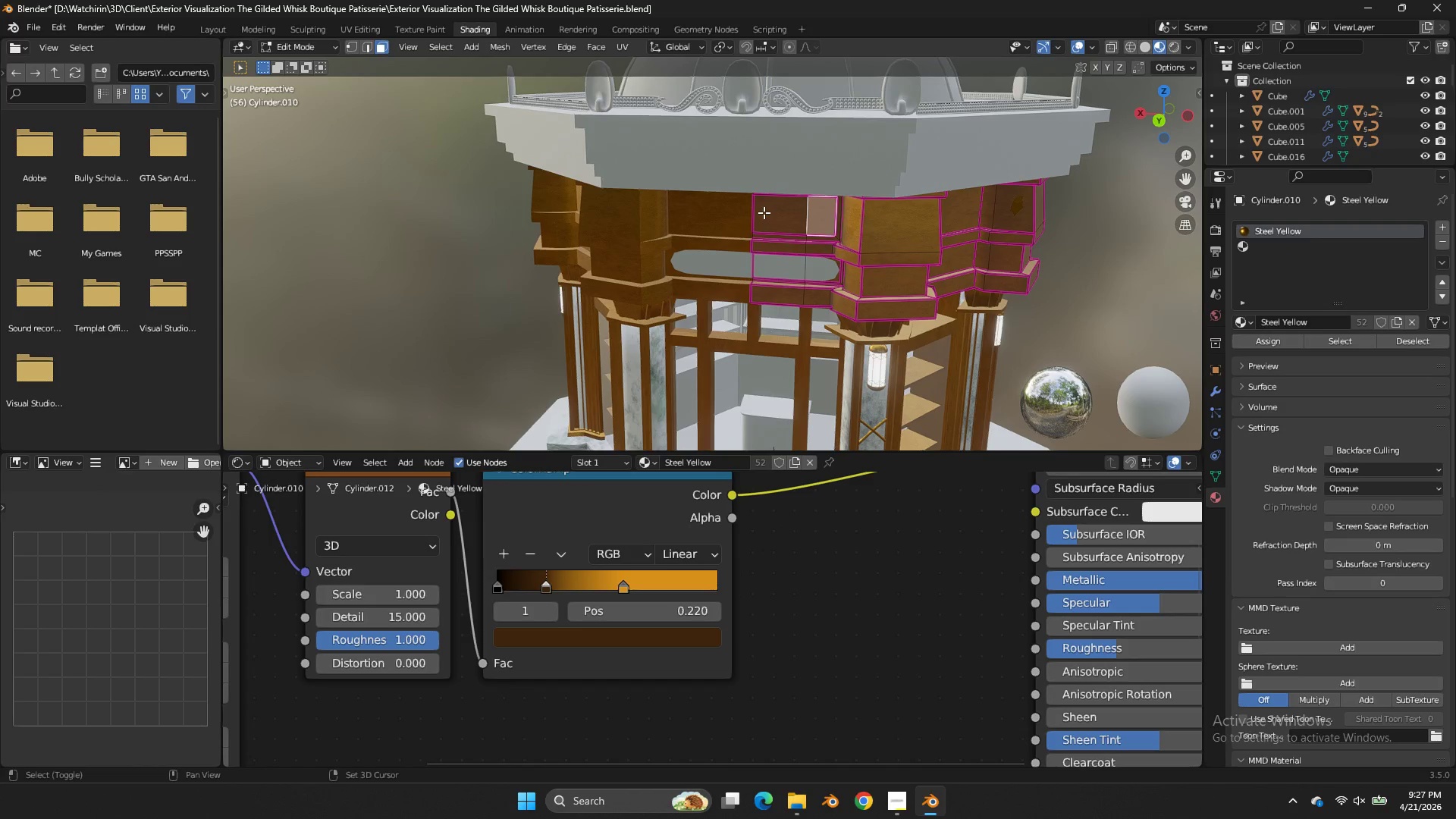 
hold_key(key=ShiftLeft, duration=0.34)
double_click([764, 212])
 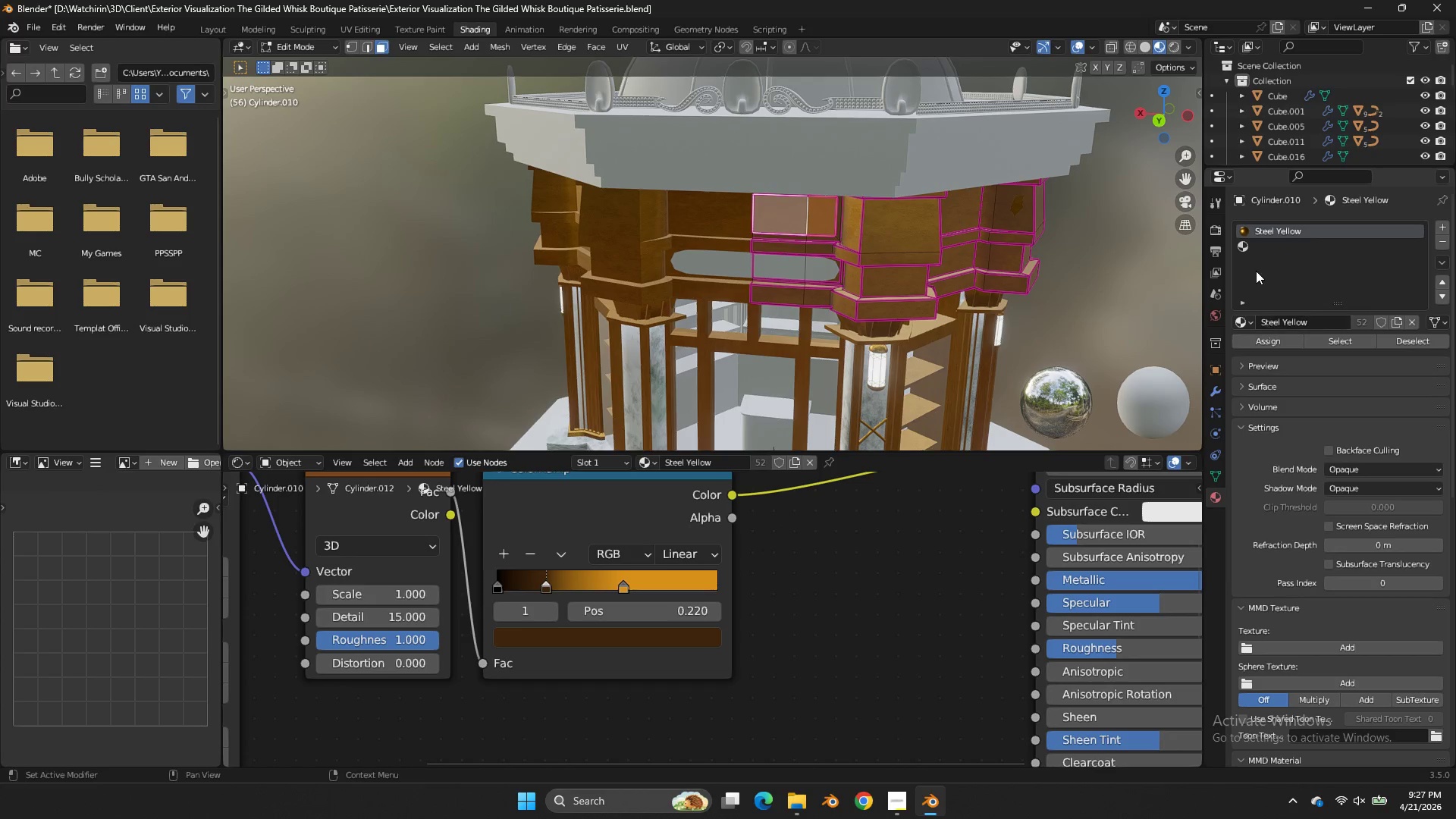 
left_click([1252, 249])
 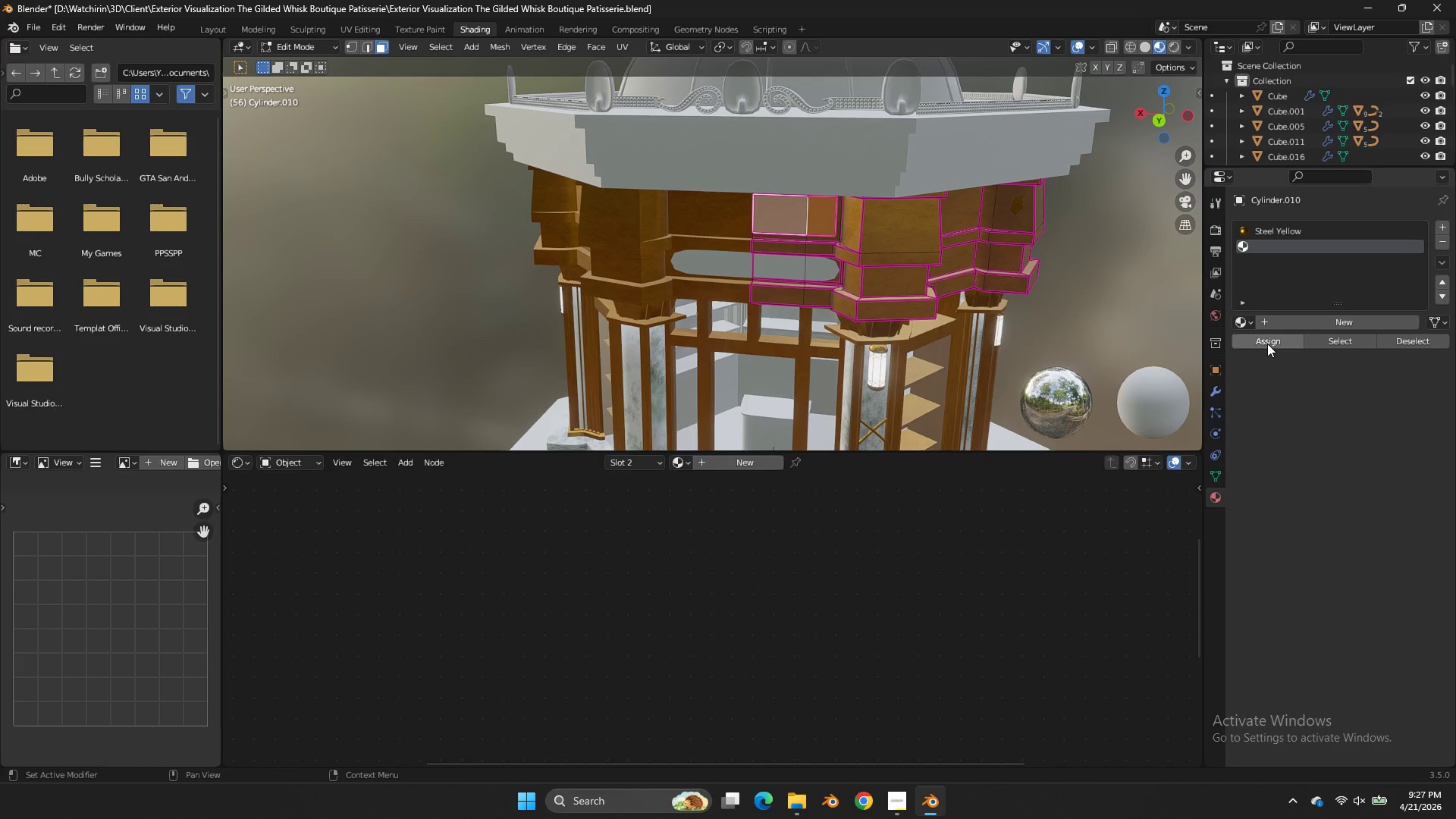 
left_click([1267, 344])
 